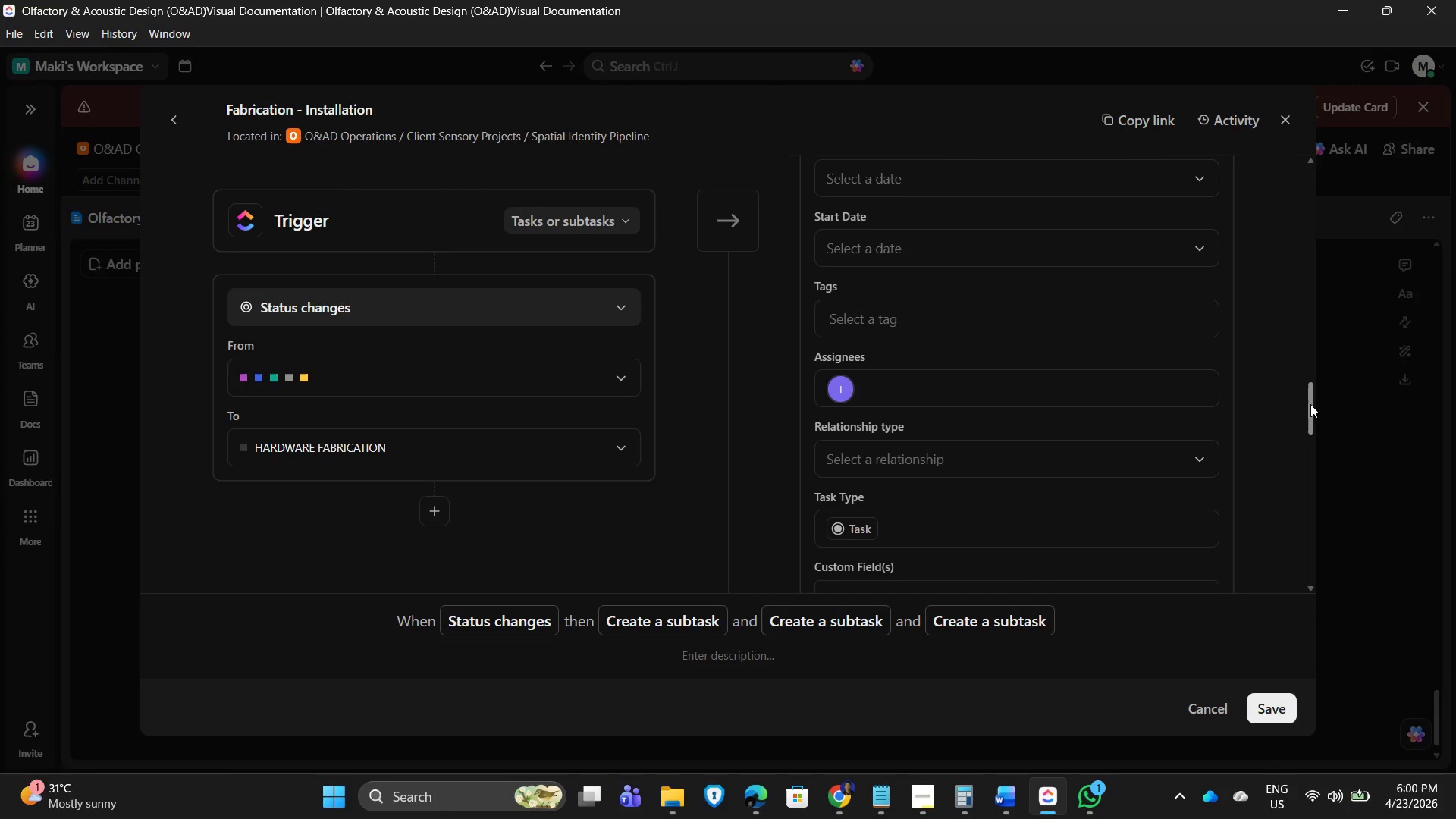 
left_click_drag(start_coordinate=[1310, 404], to_coordinate=[1320, 412])
 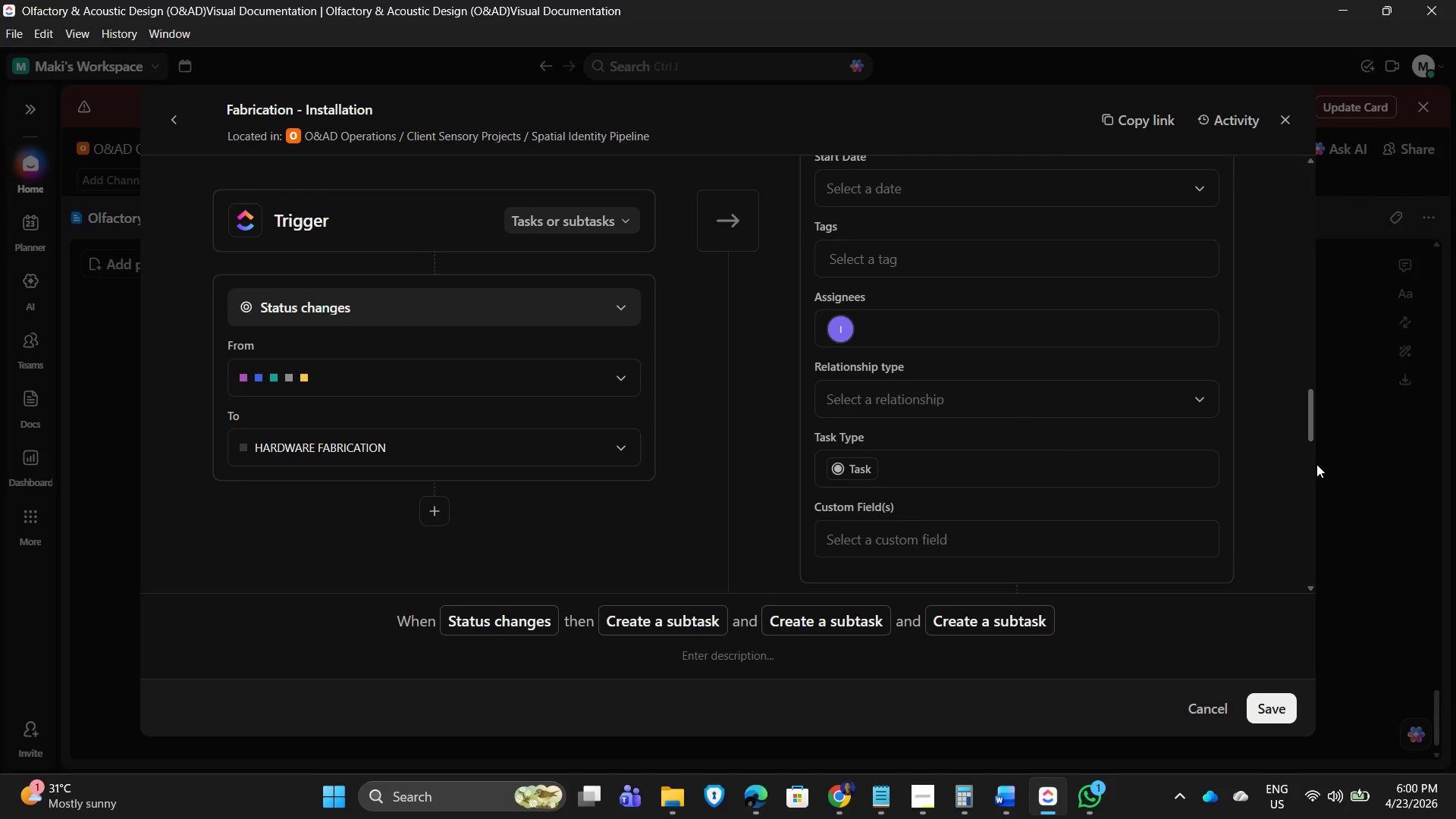 
key(PrintScreen)
 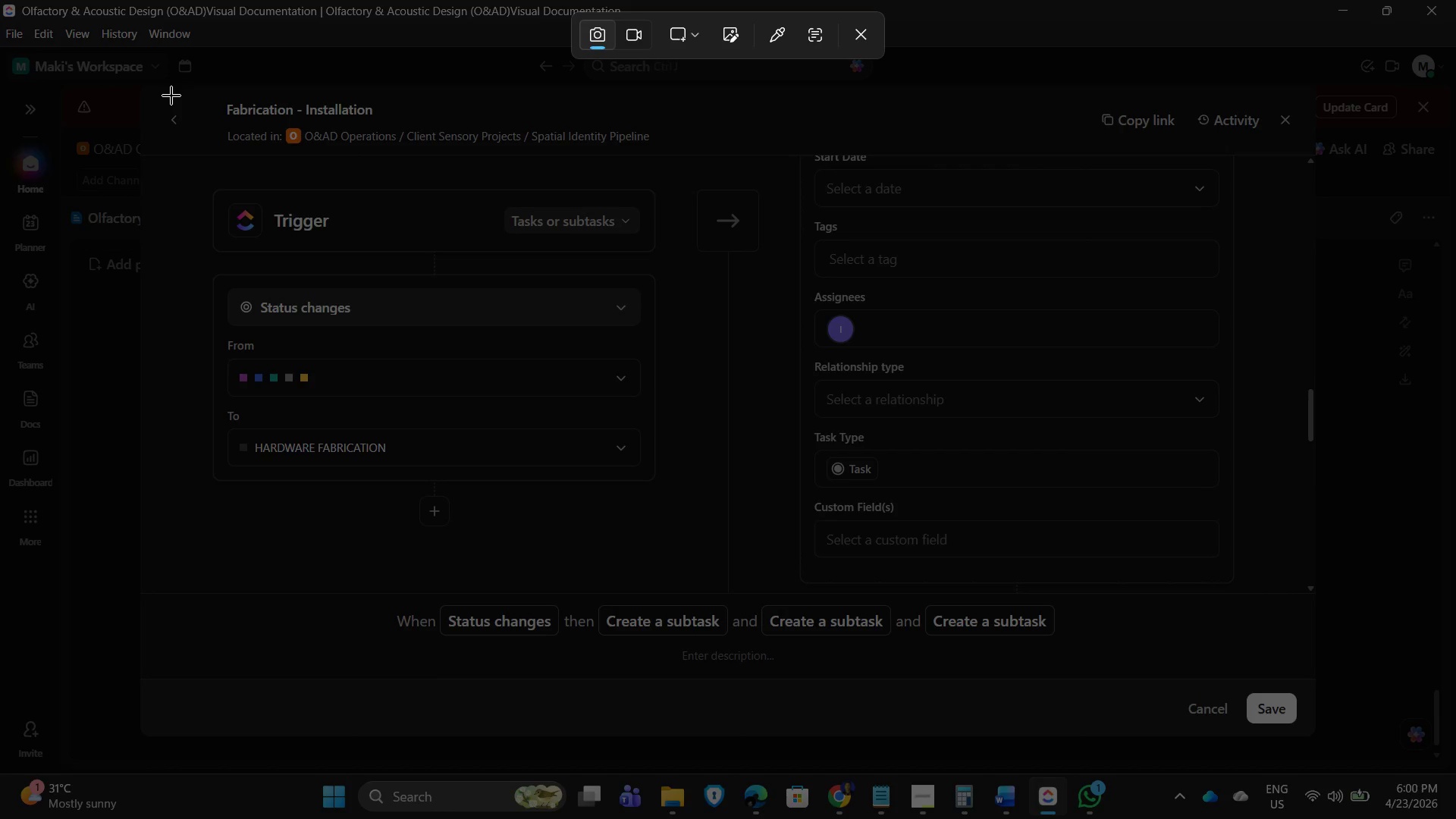 
left_click_drag(start_coordinate=[156, 90], to_coordinate=[1298, 678])
 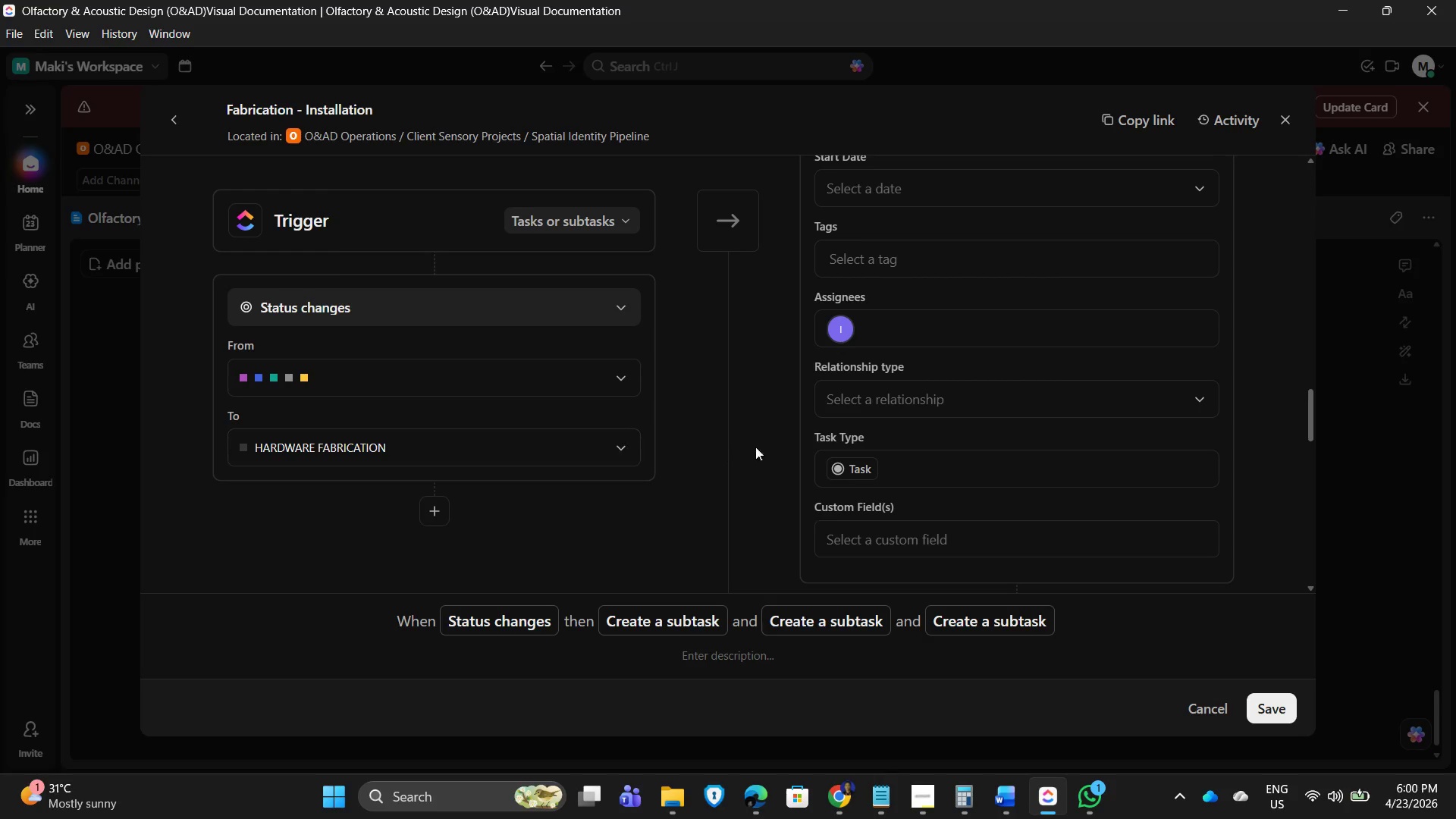 
scroll: coordinate [937, 451], scroll_direction: down, amount: 5.0
 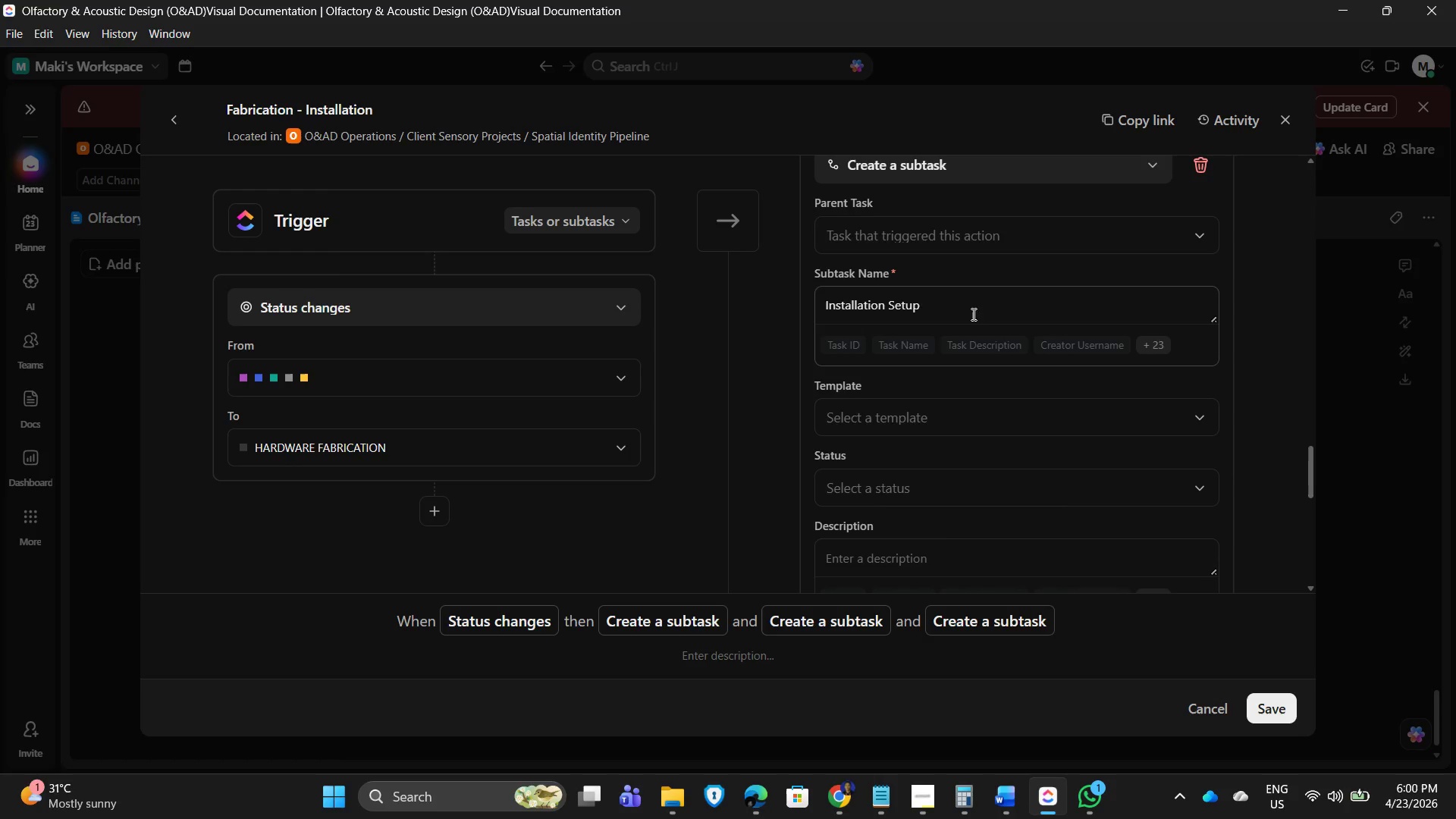 
scroll: coordinate [1216, 219], scroll_direction: up, amount: 1.0
 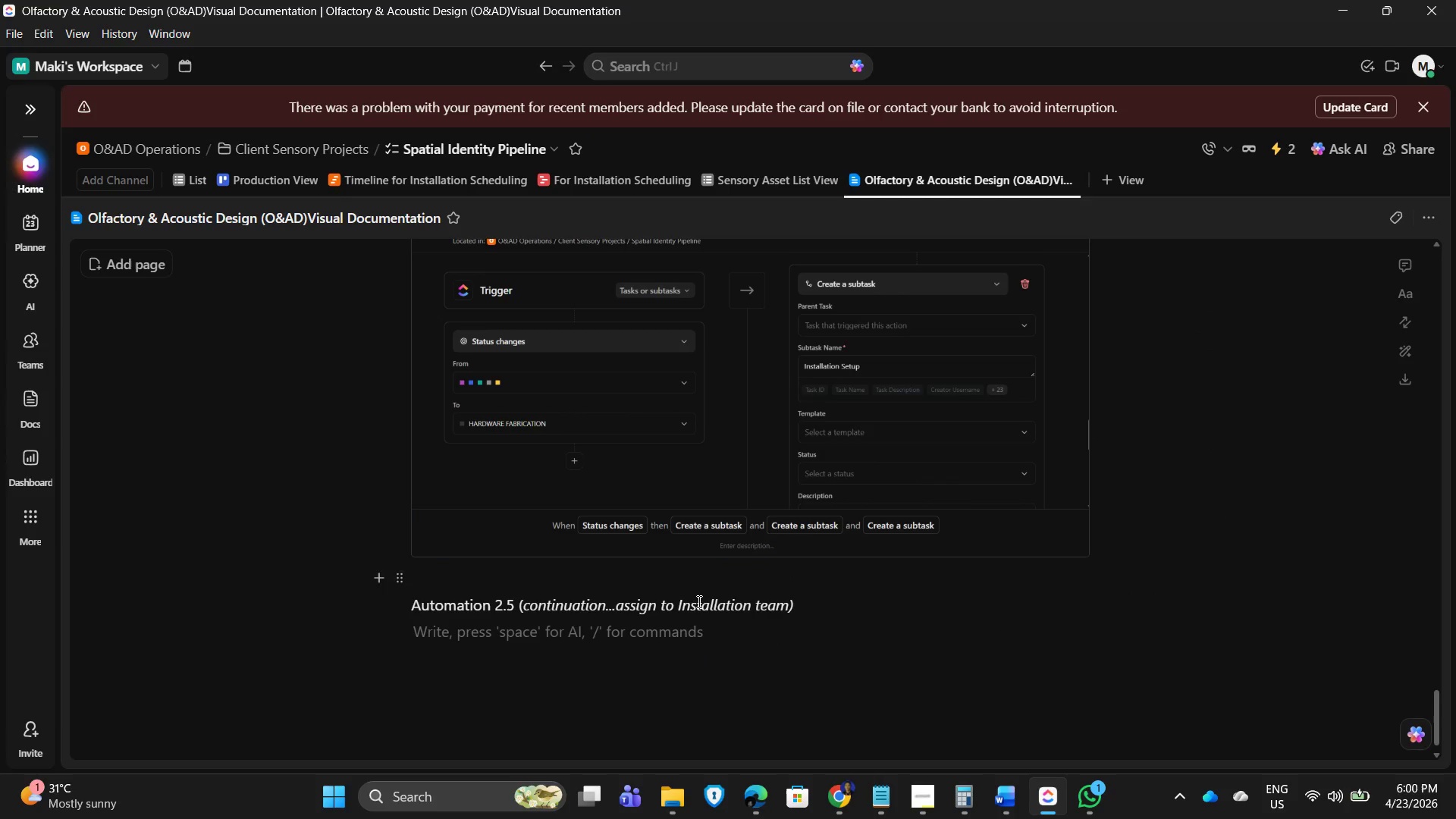 
left_click([444, 643])
 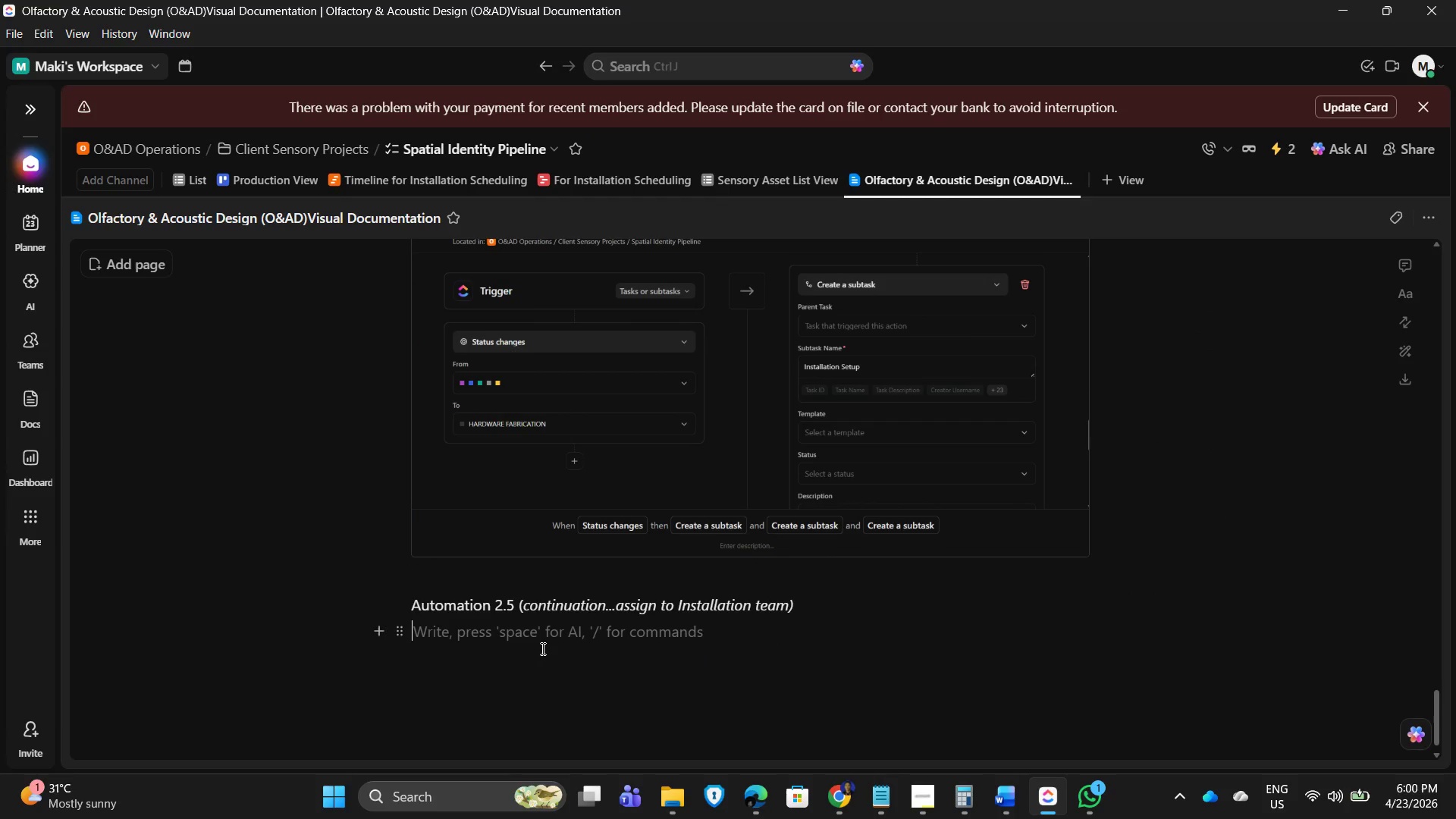 
key(Control+V)
 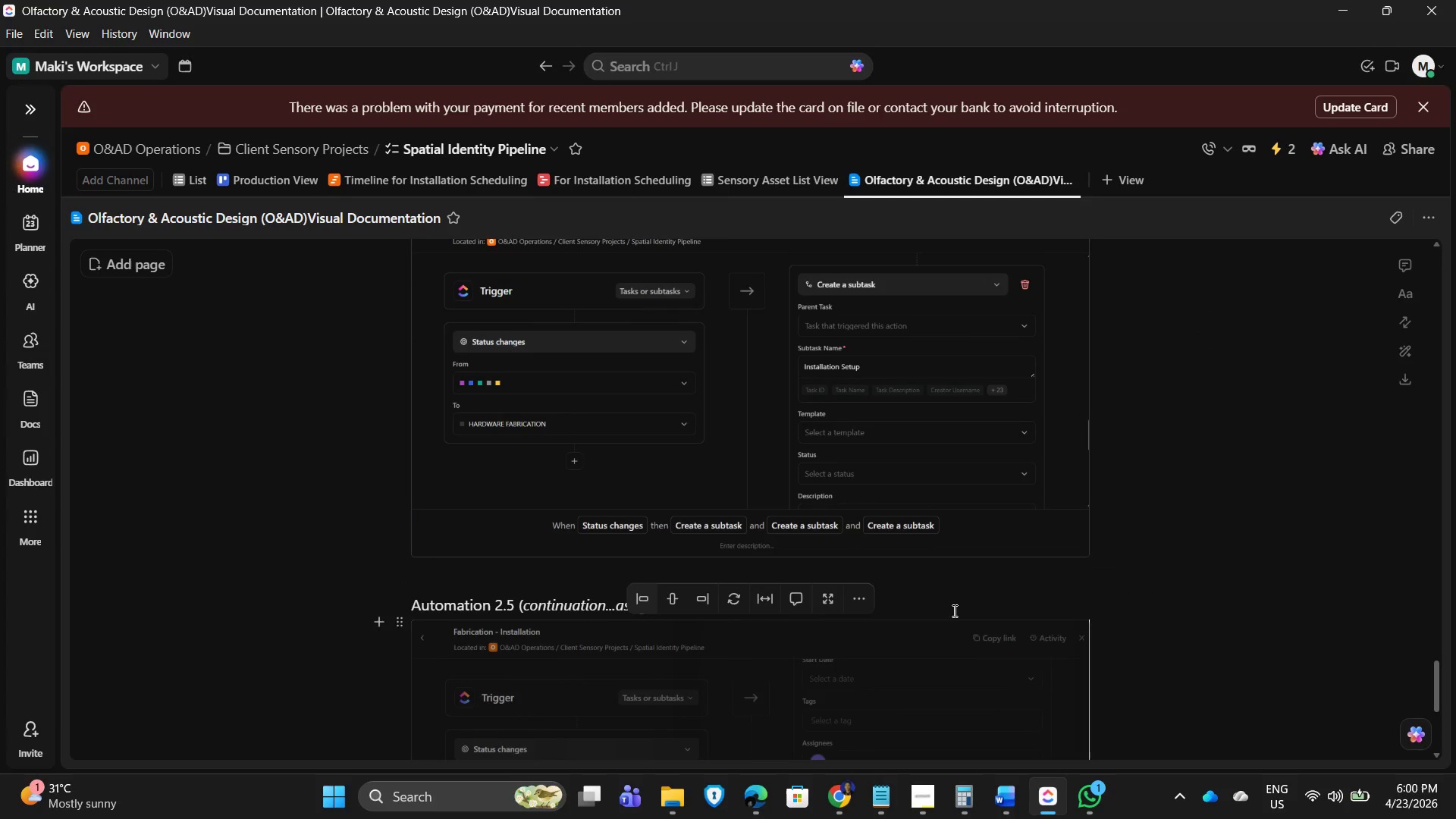 
scroll: coordinate [692, 597], scroll_direction: up, amount: 10.0
 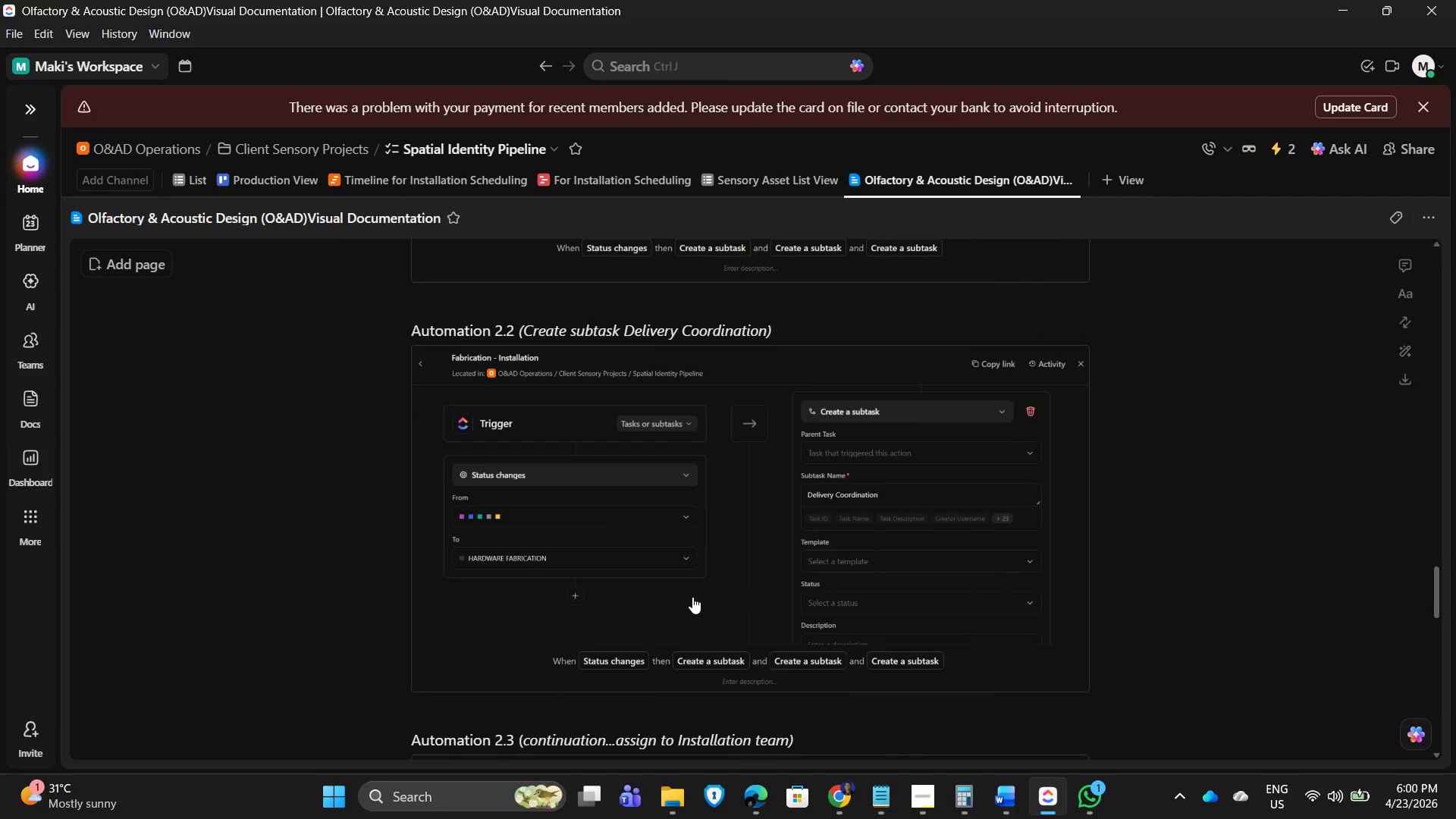 
scroll: coordinate [708, 593], scroll_direction: down, amount: 13.0
 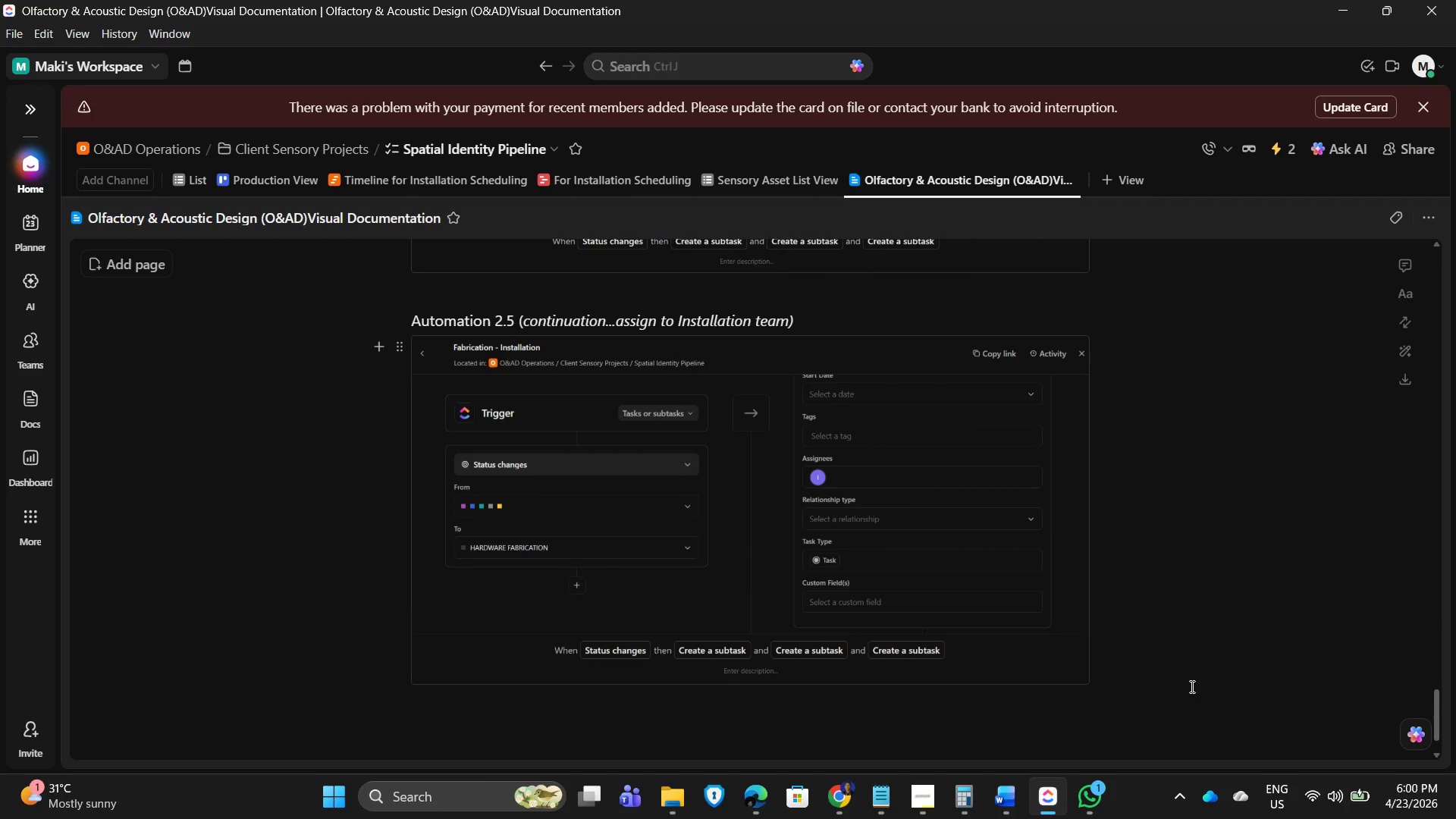 
left_click([613, 700])
 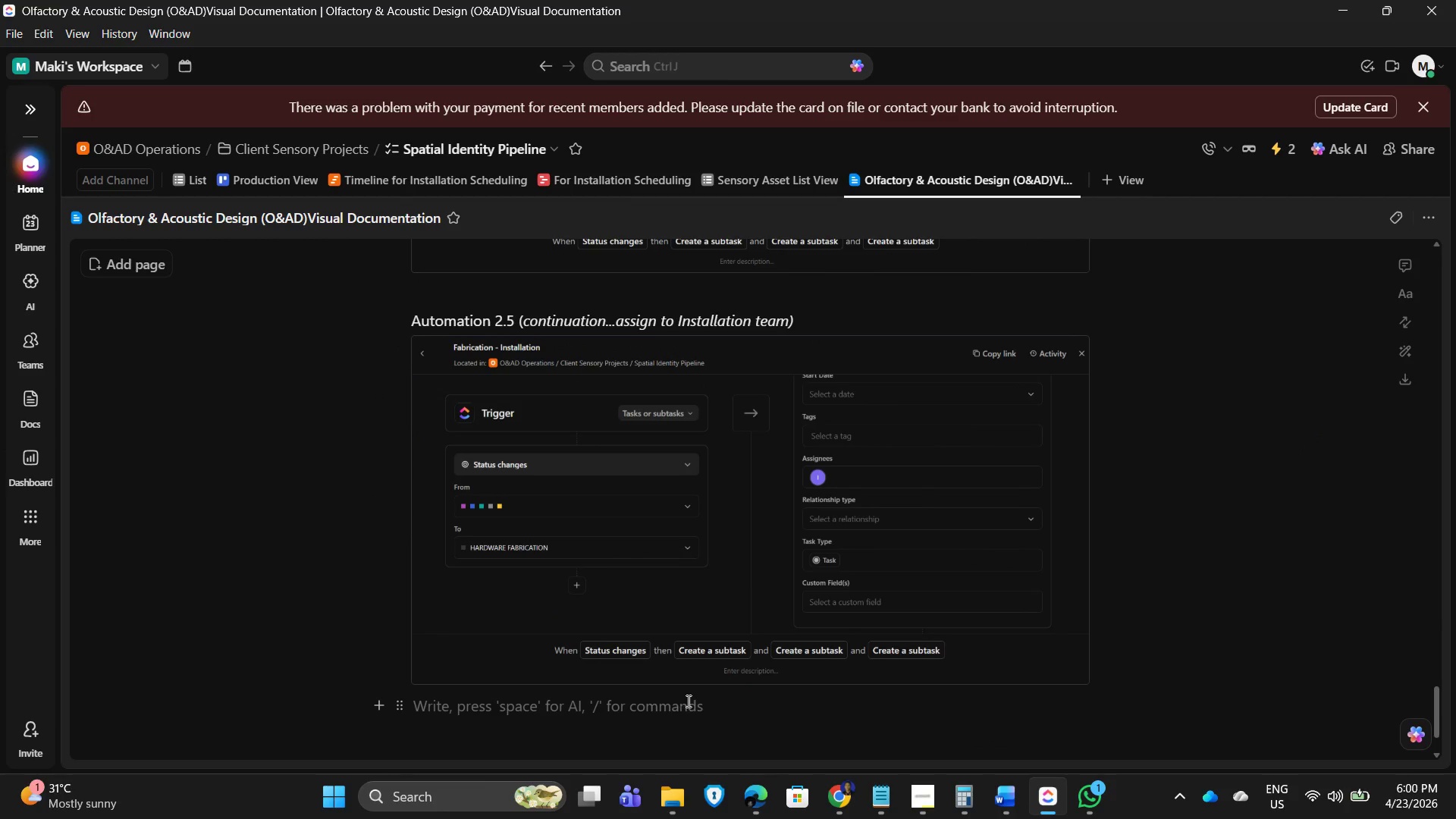 
scroll: coordinate [765, 622], scroll_direction: up, amount: 6.0
 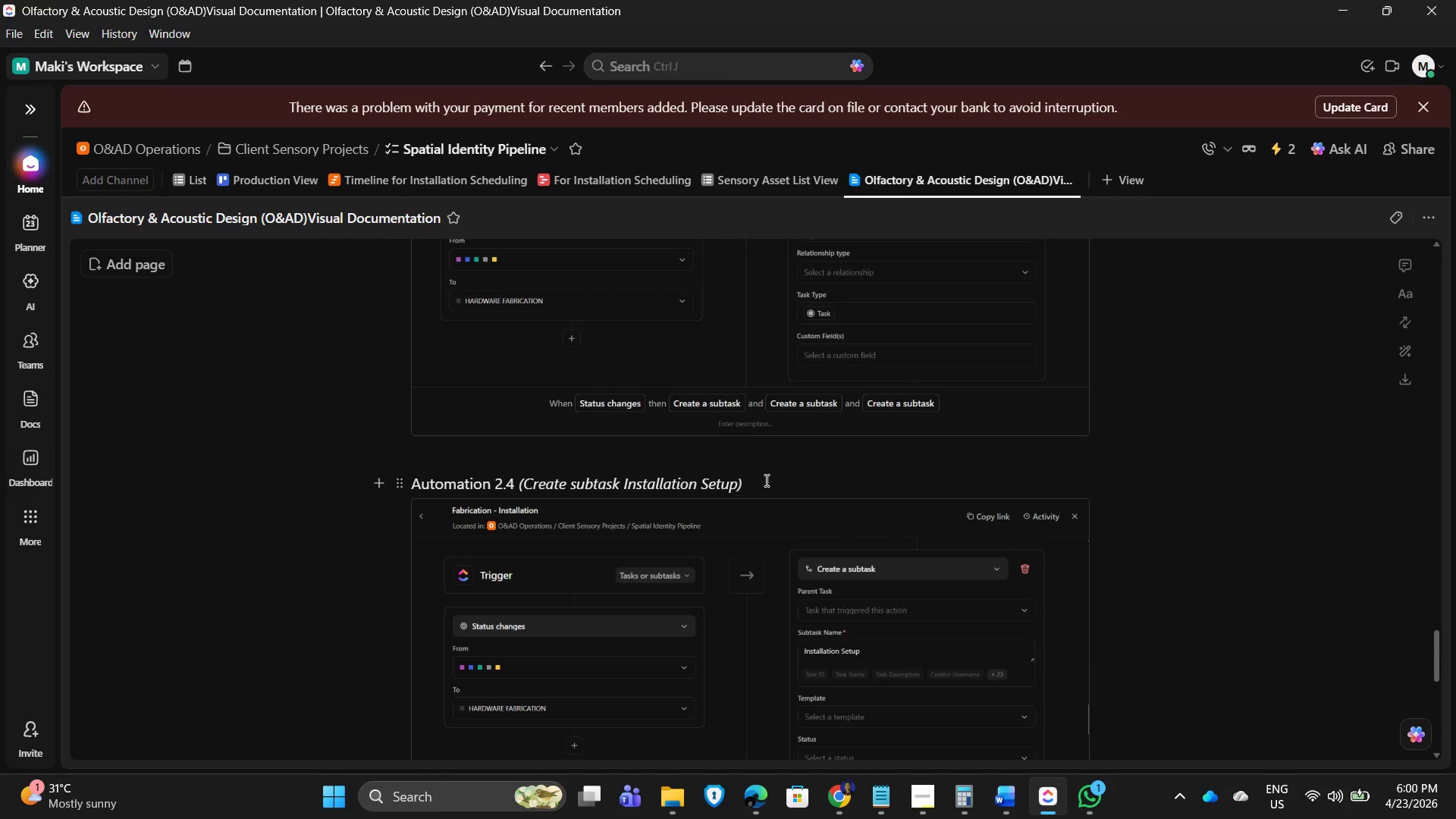 
left_click_drag(start_coordinate=[776, 480], to_coordinate=[414, 482])
 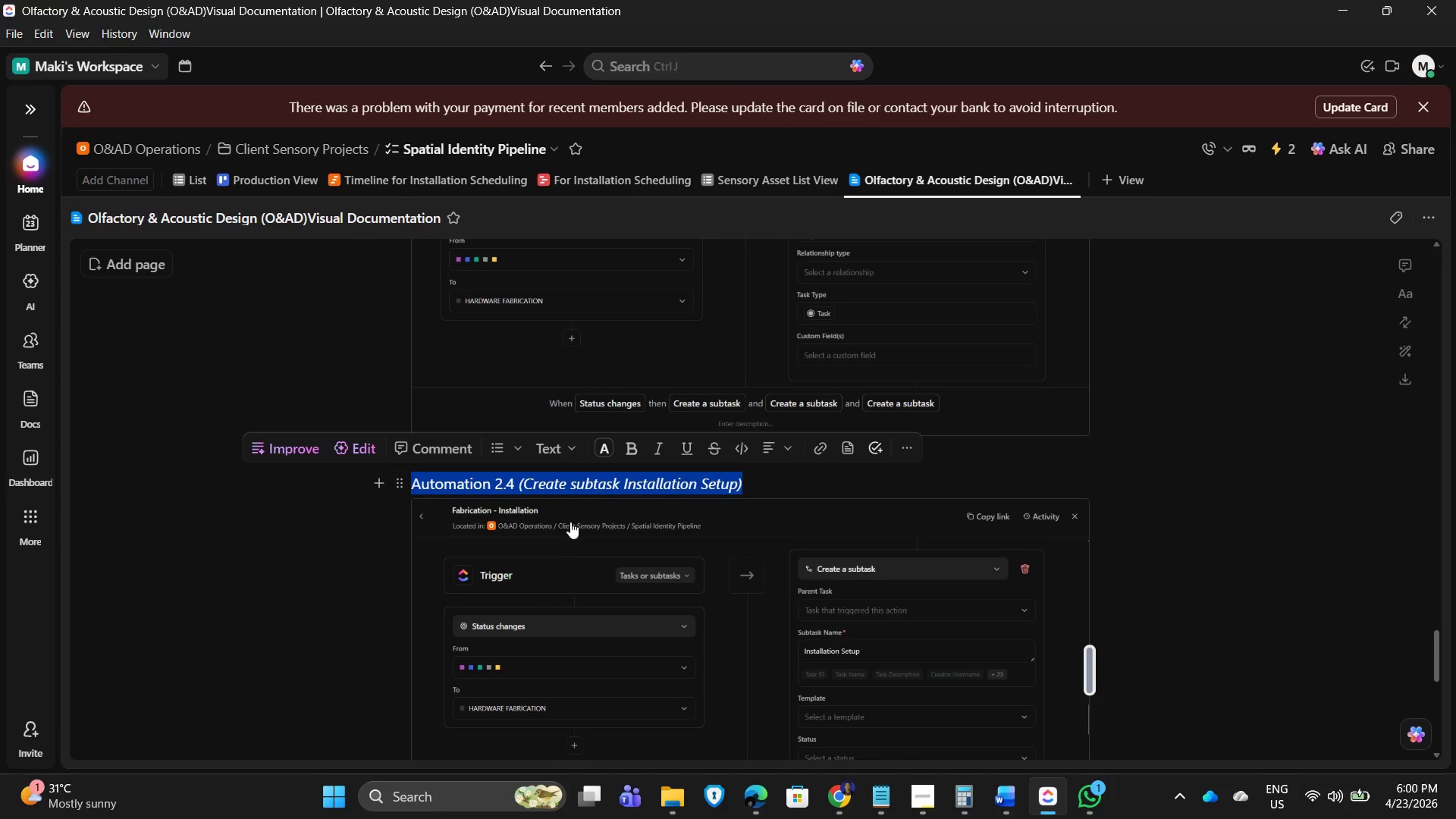 
key(Control+C)
 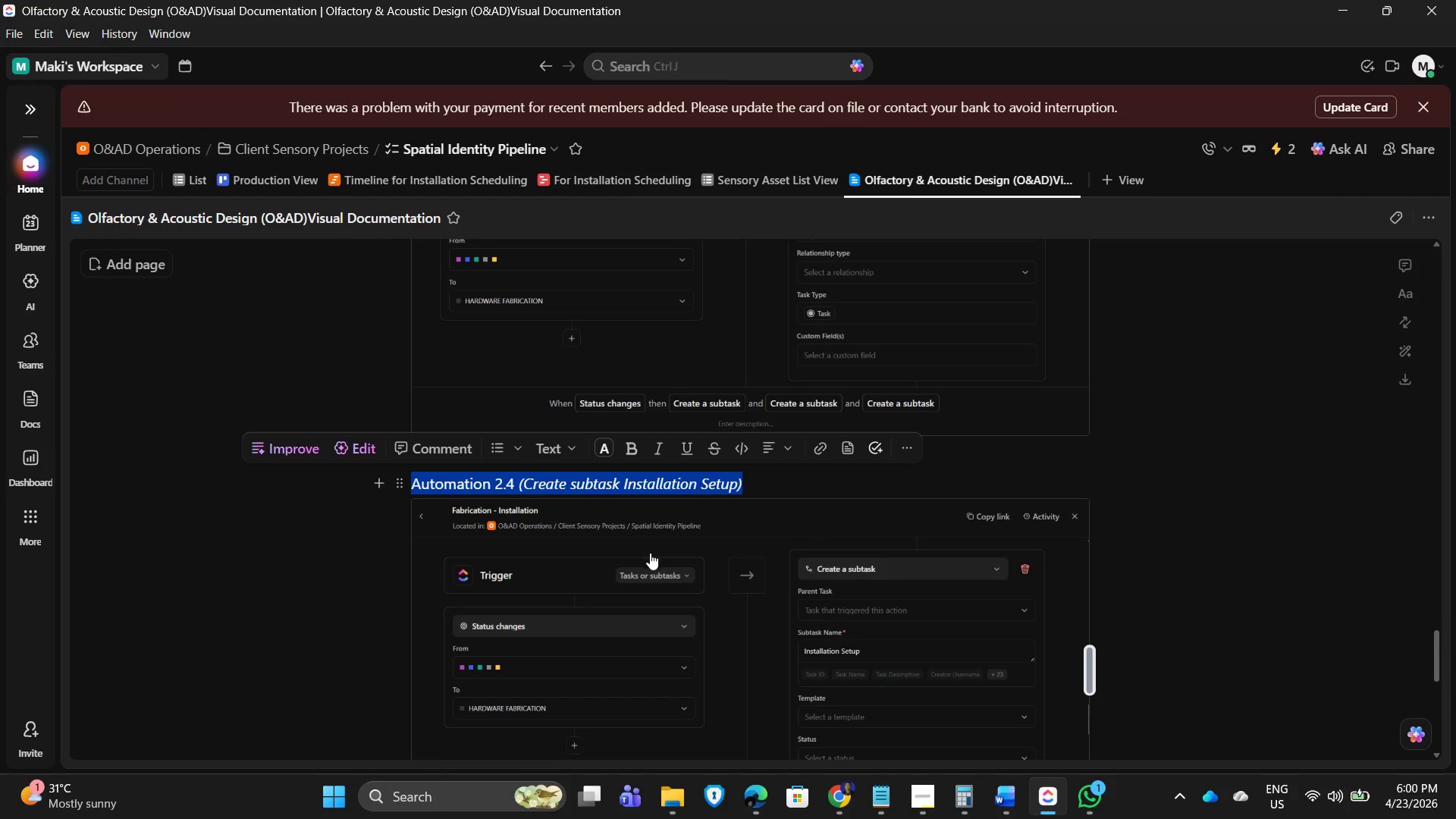 
scroll: coordinate [551, 646], scroll_direction: down, amount: 11.0
 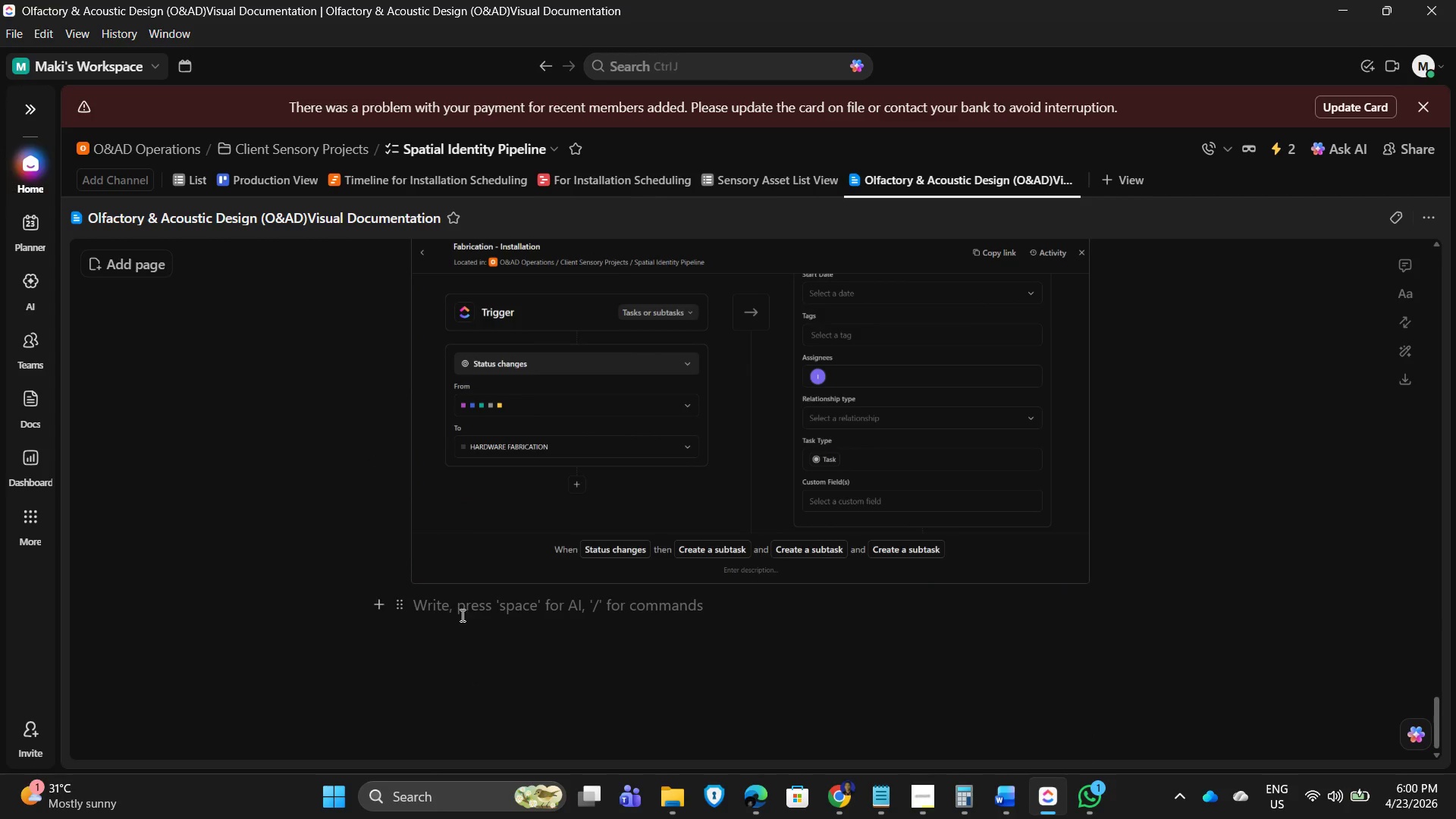 
key(Enter)
 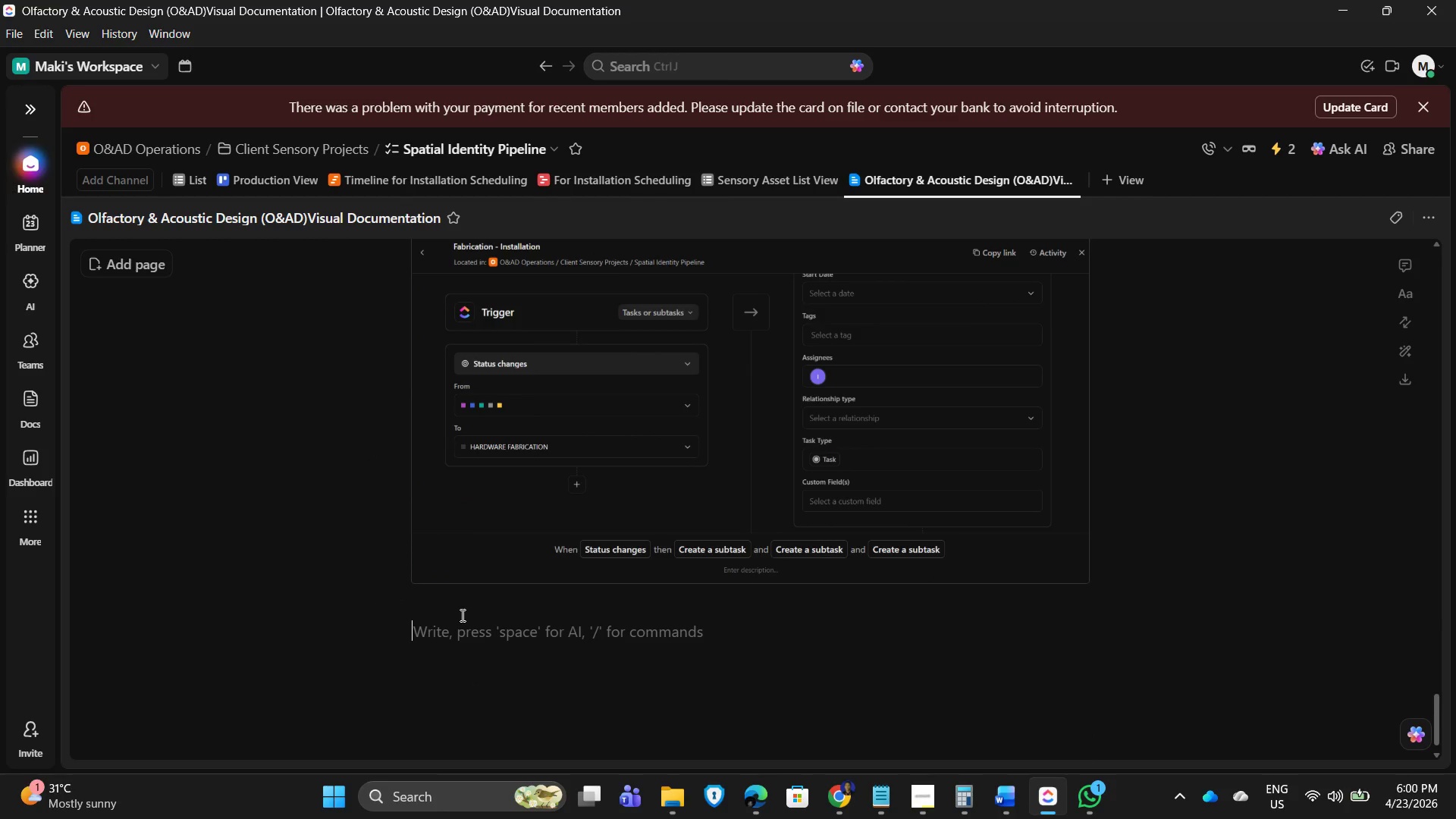 
key(Control+V)
 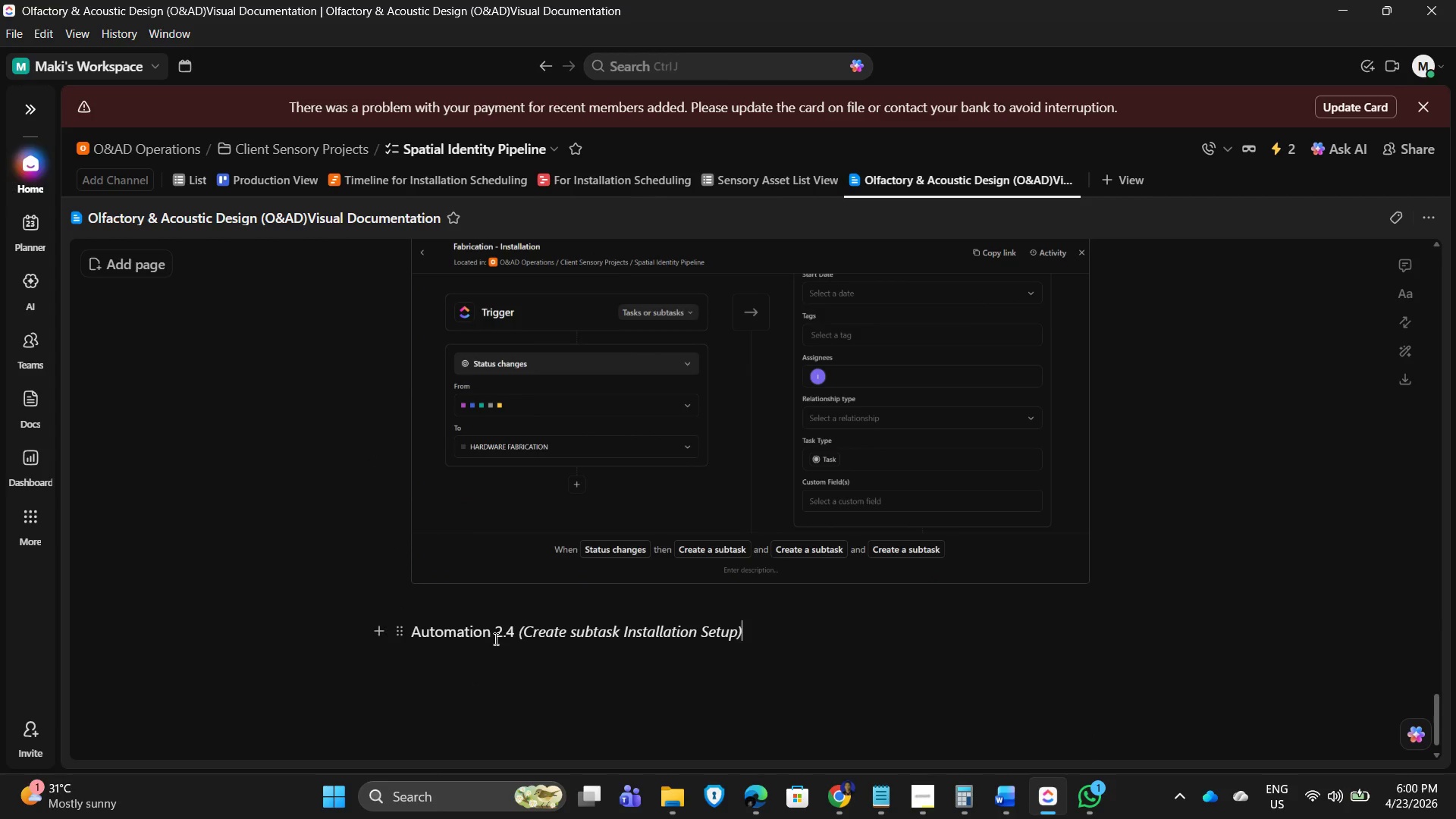 
scroll: coordinate [529, 625], scroll_direction: down, amount: 1.0
 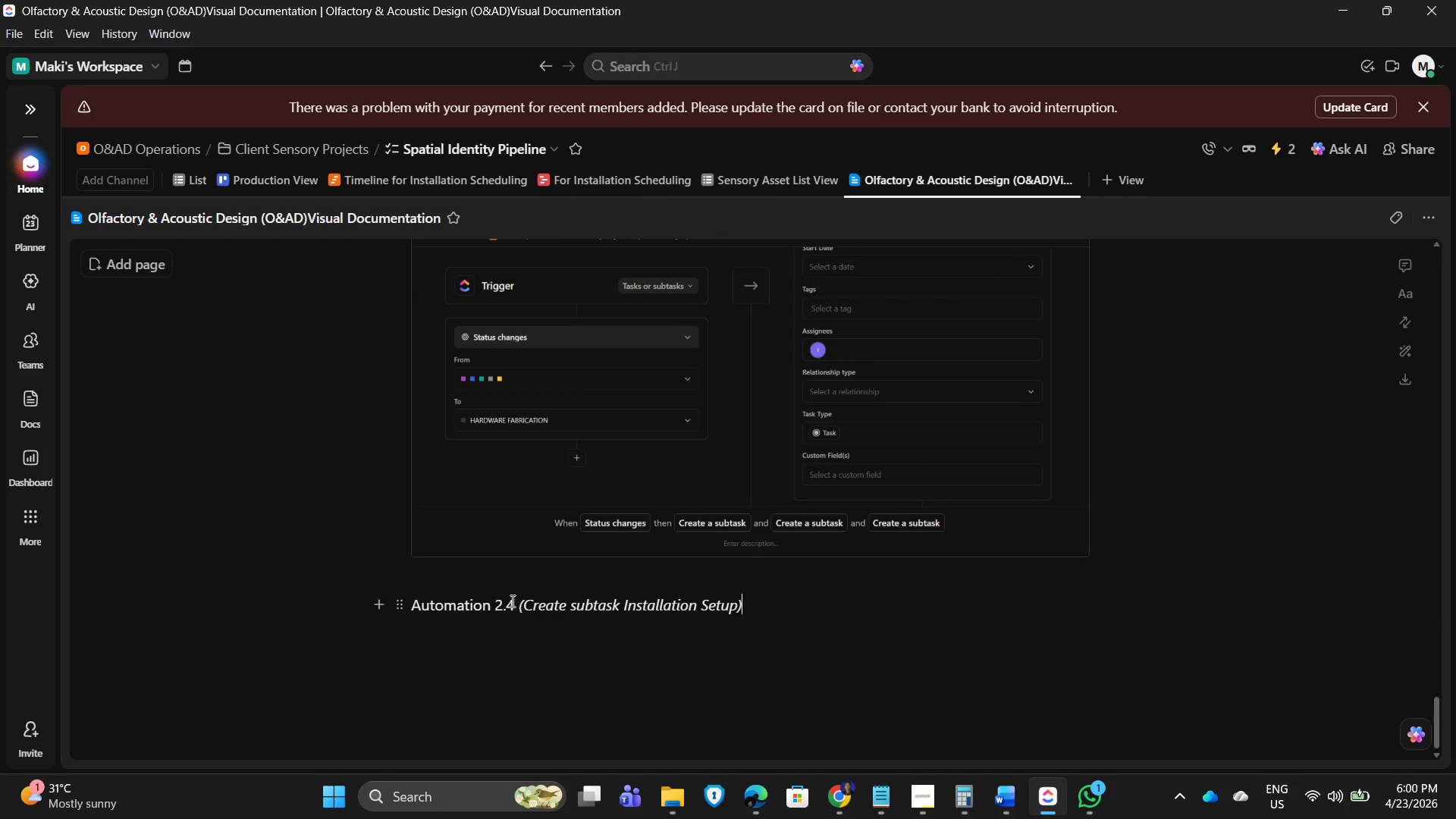 
left_click([511, 601])
 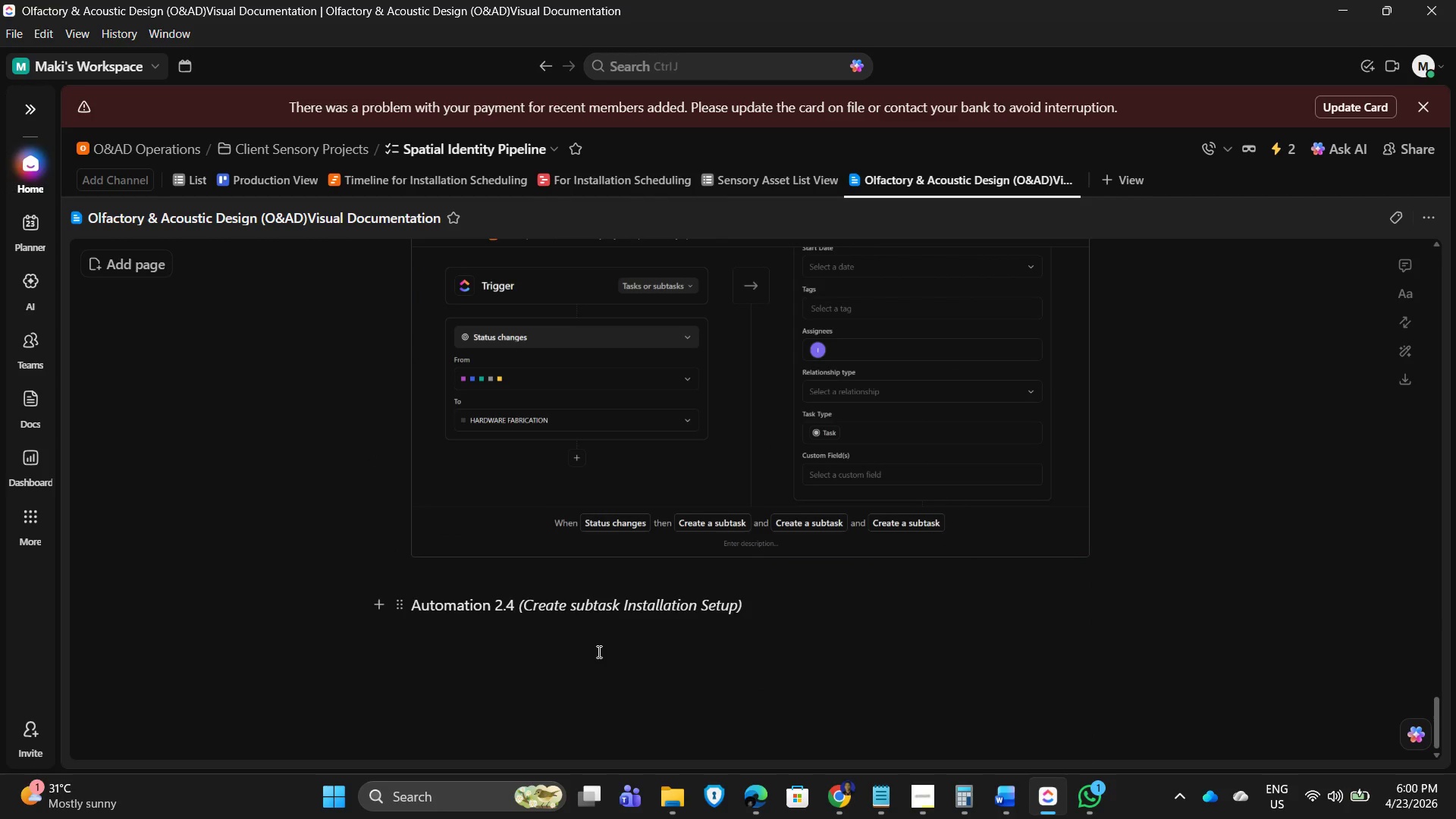 
key(Backspace)
 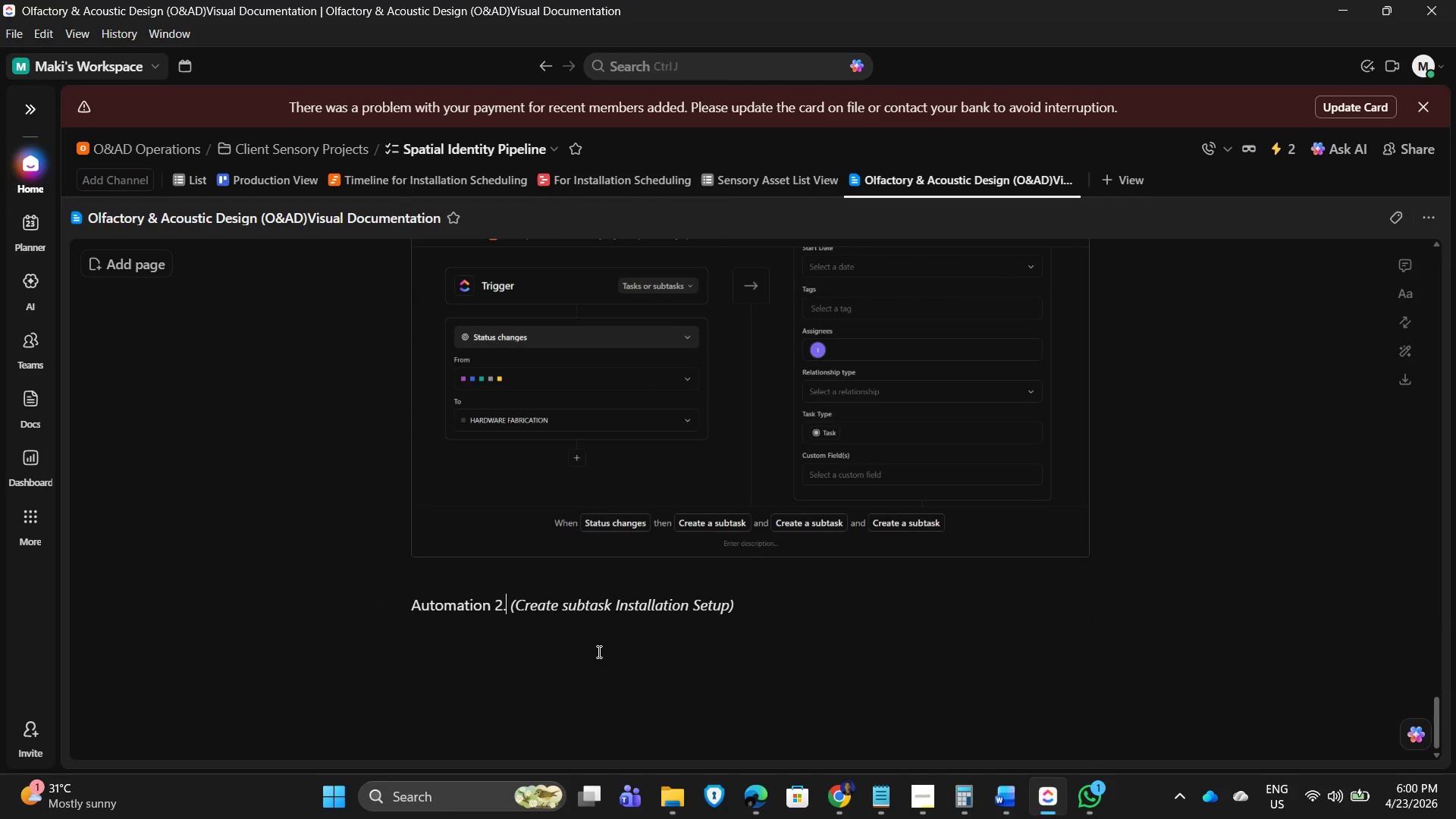 
key(Numpad6)
 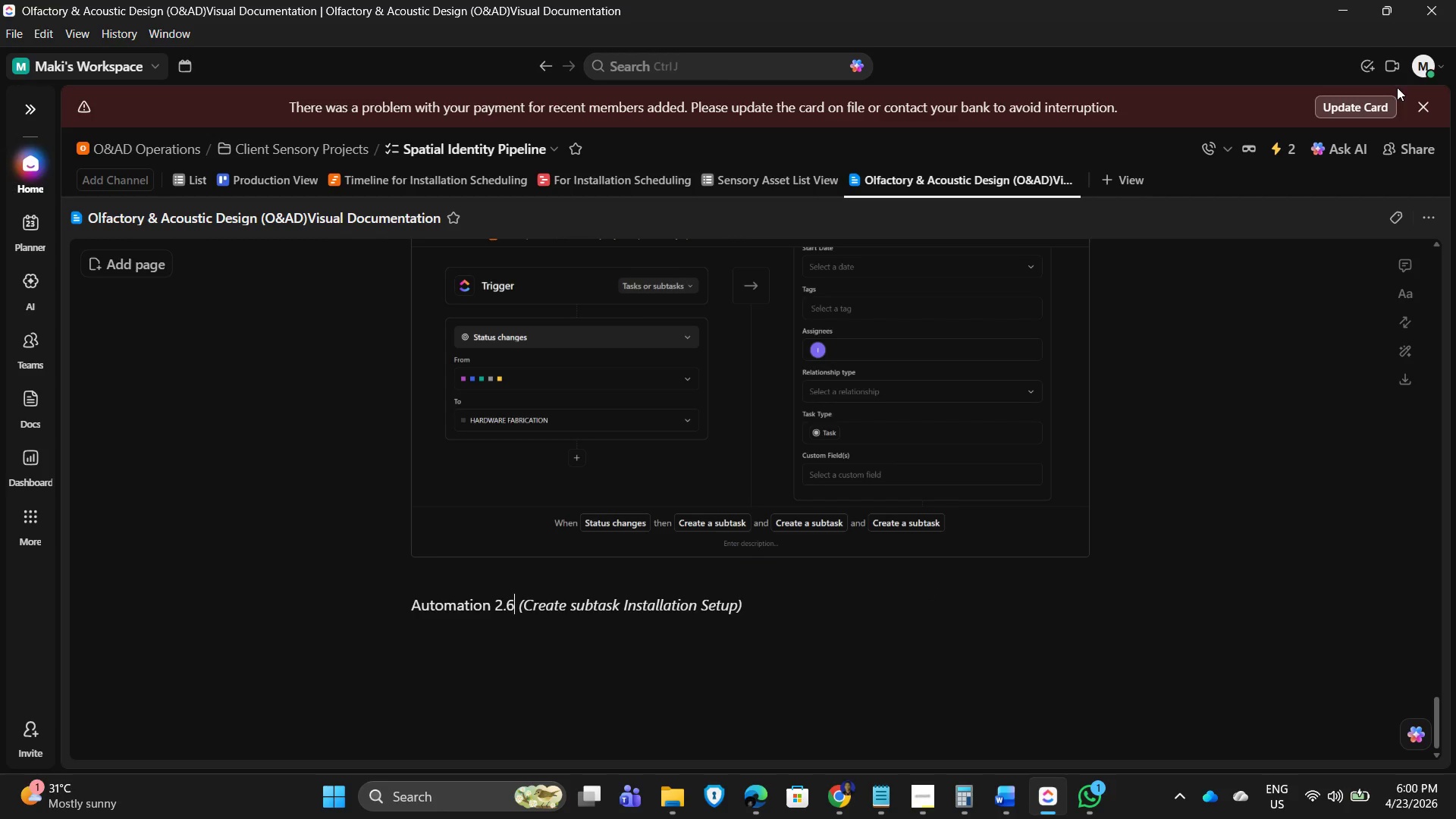 
left_click([1285, 140])
 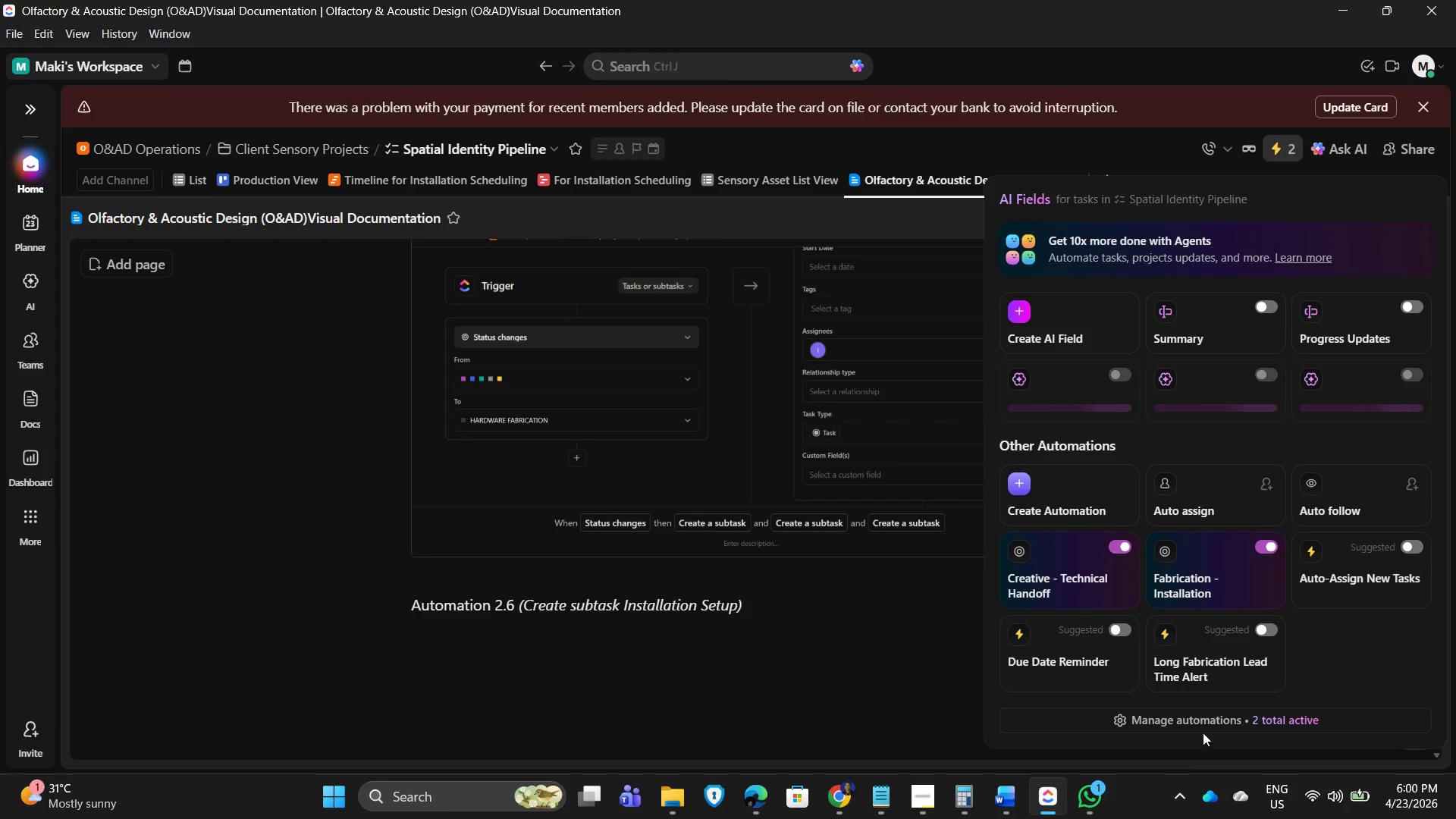 
left_click([1214, 718])
 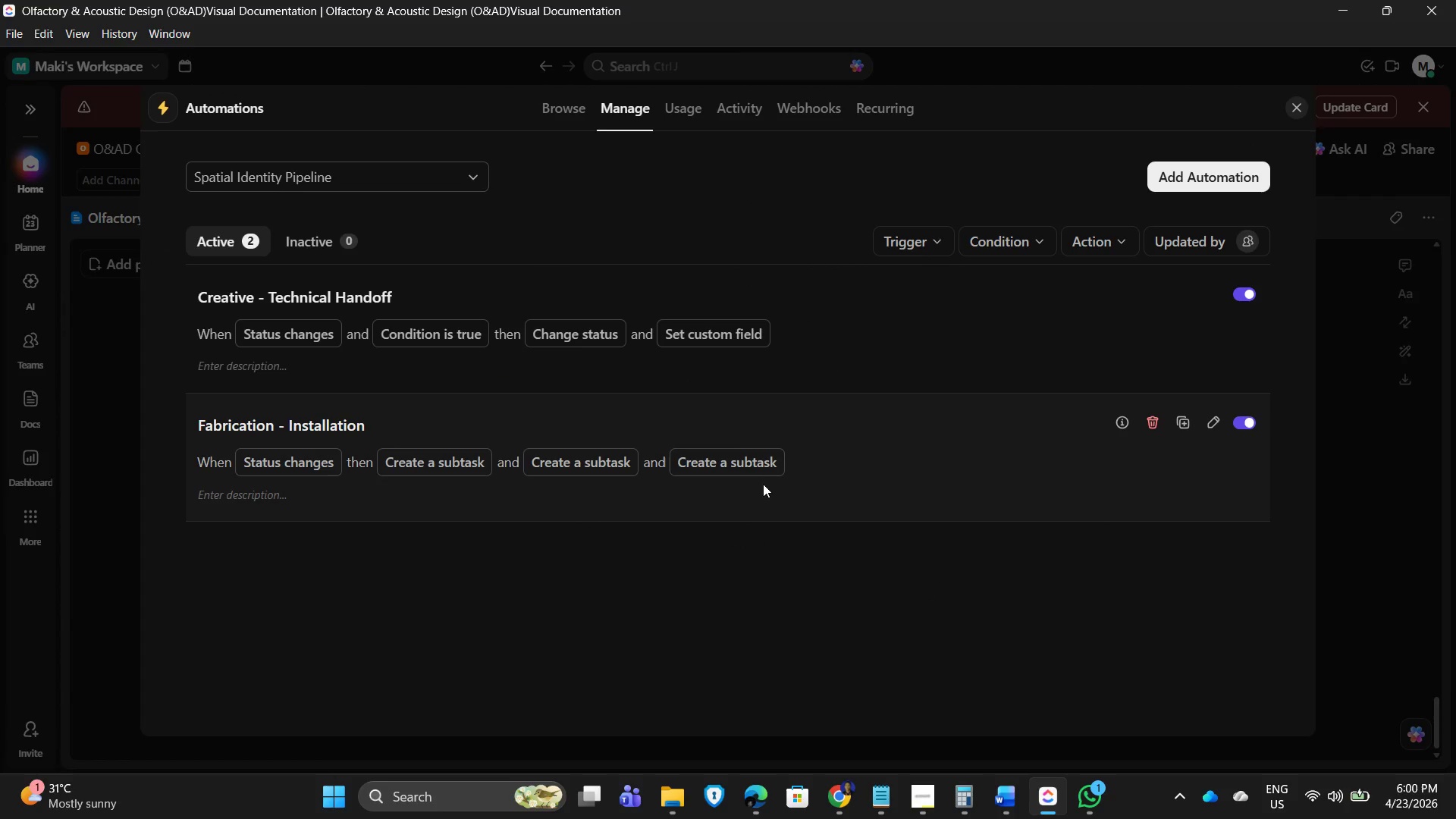 
left_click([983, 475])
 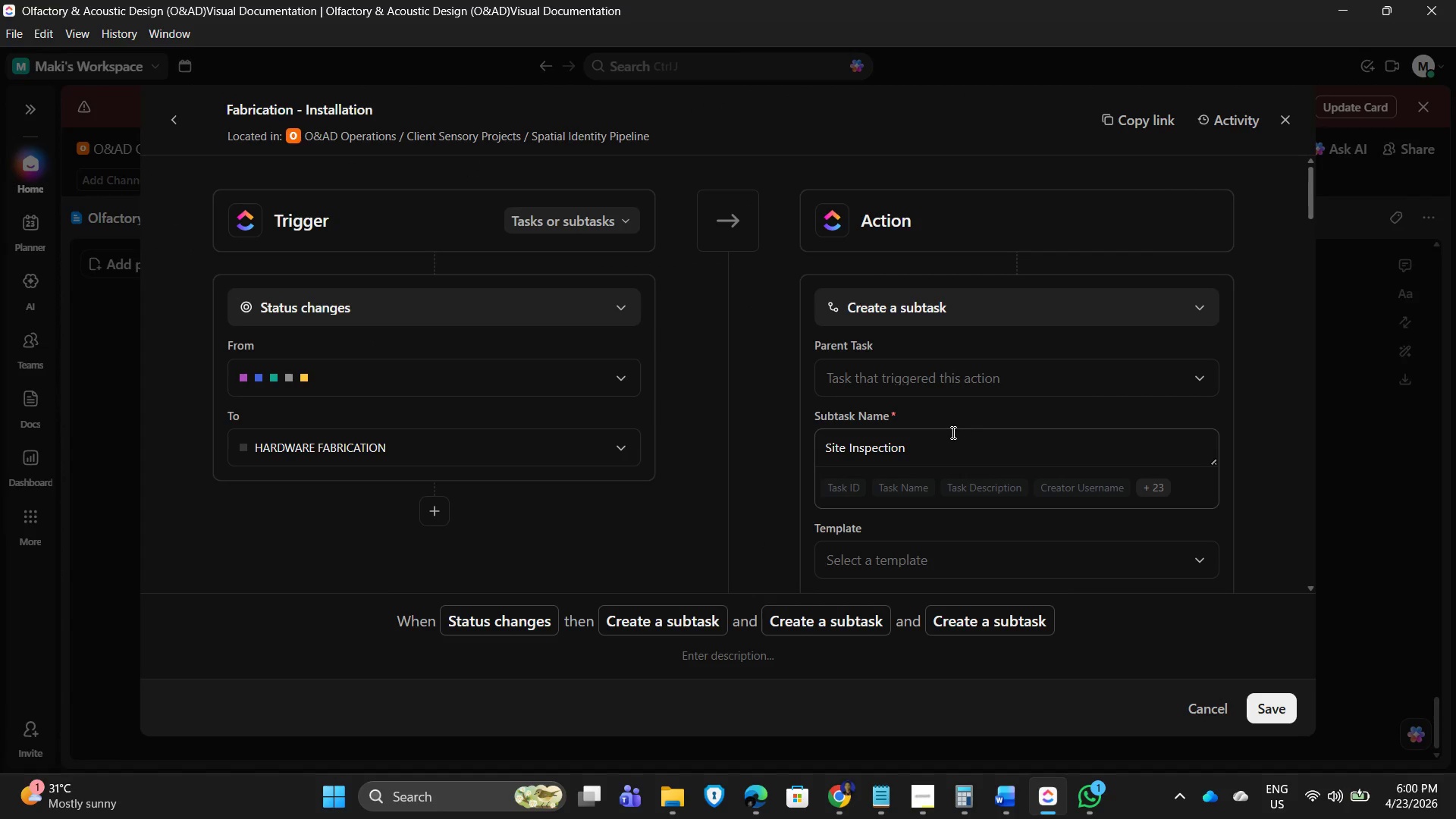 
scroll: coordinate [1045, 445], scroll_direction: down, amount: 35.0
 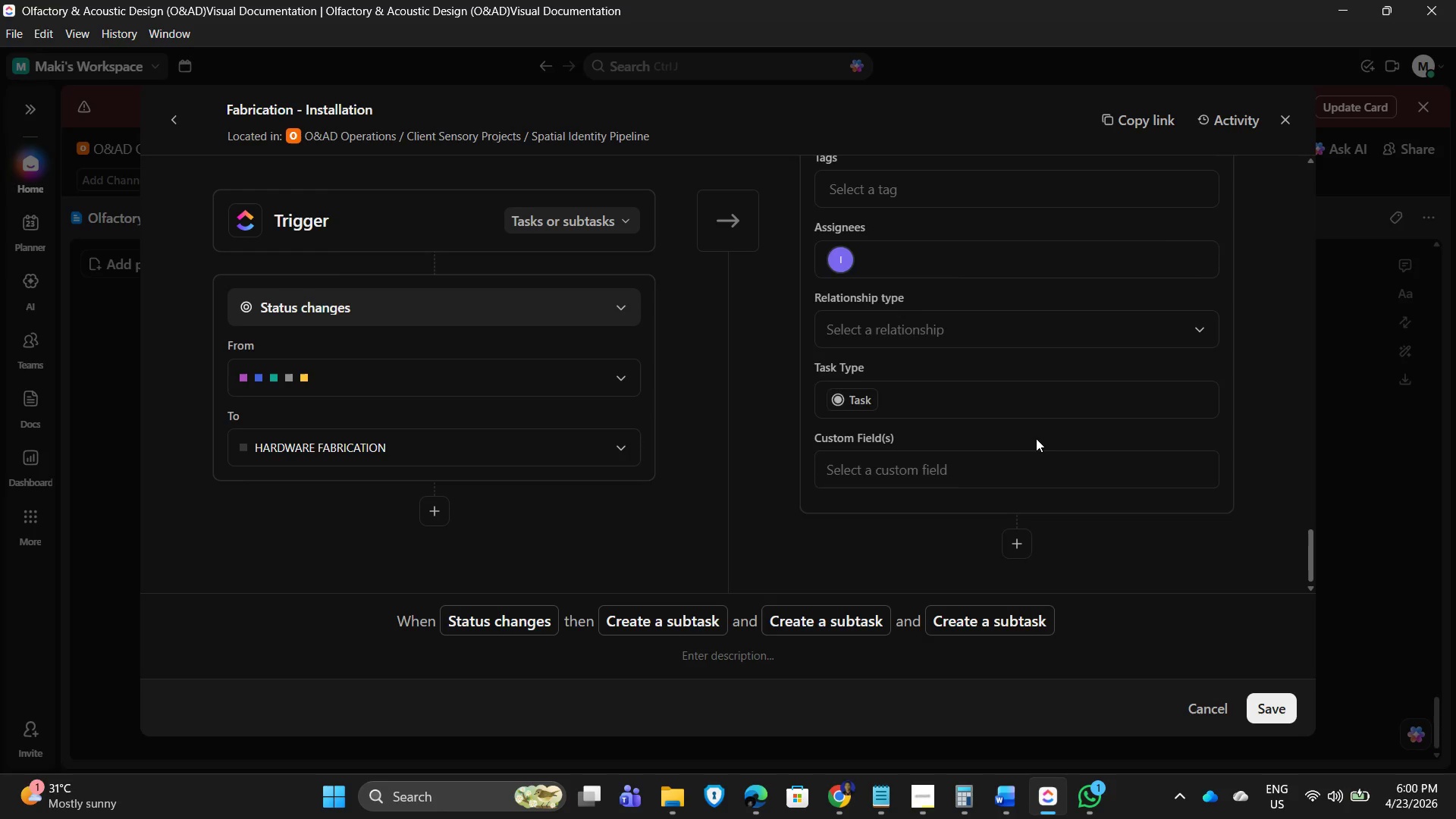 
scroll: coordinate [1040, 441], scroll_direction: up, amount: 8.0
 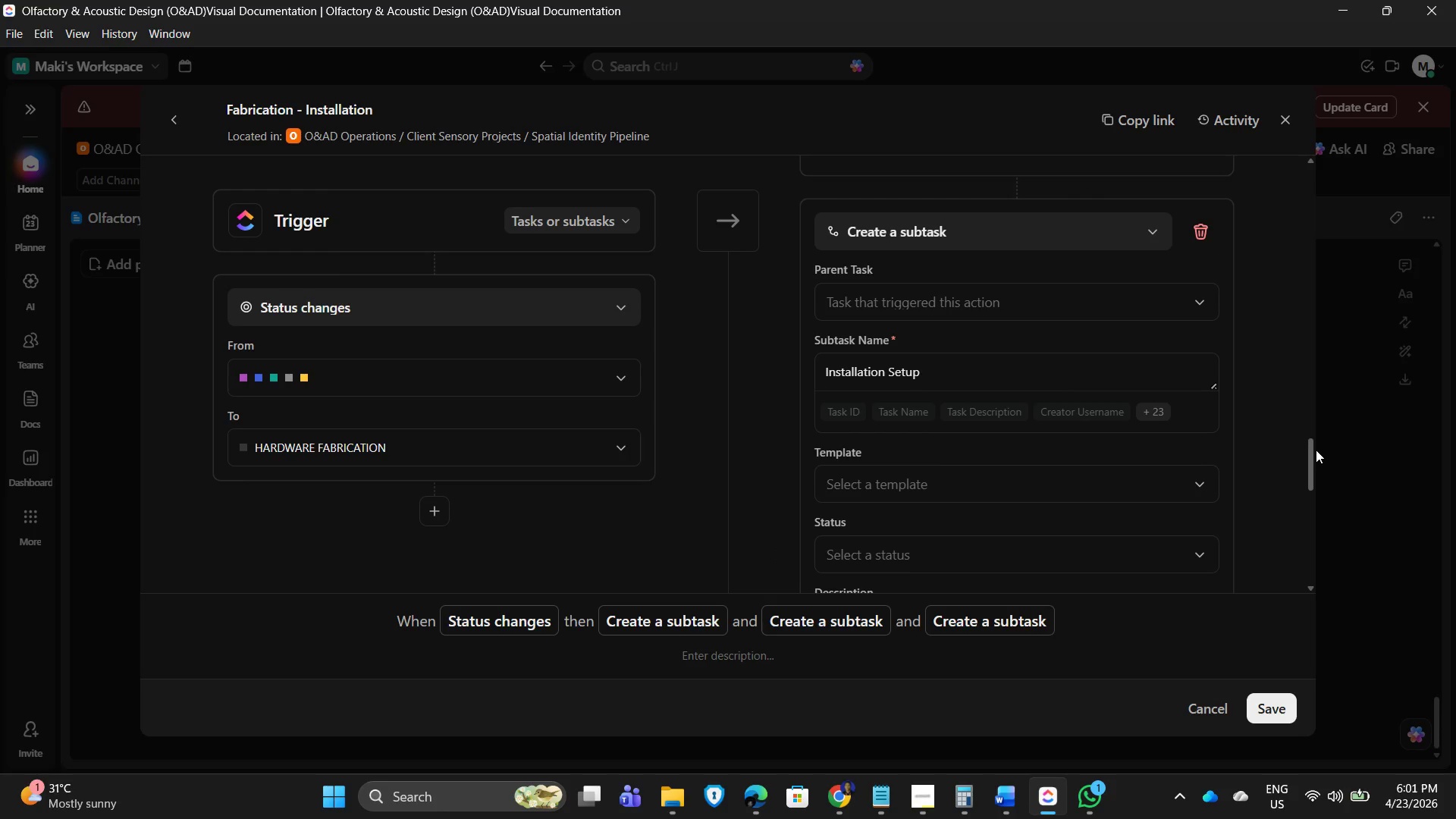 
left_click_drag(start_coordinate=[1313, 446], to_coordinate=[1313, 450])
 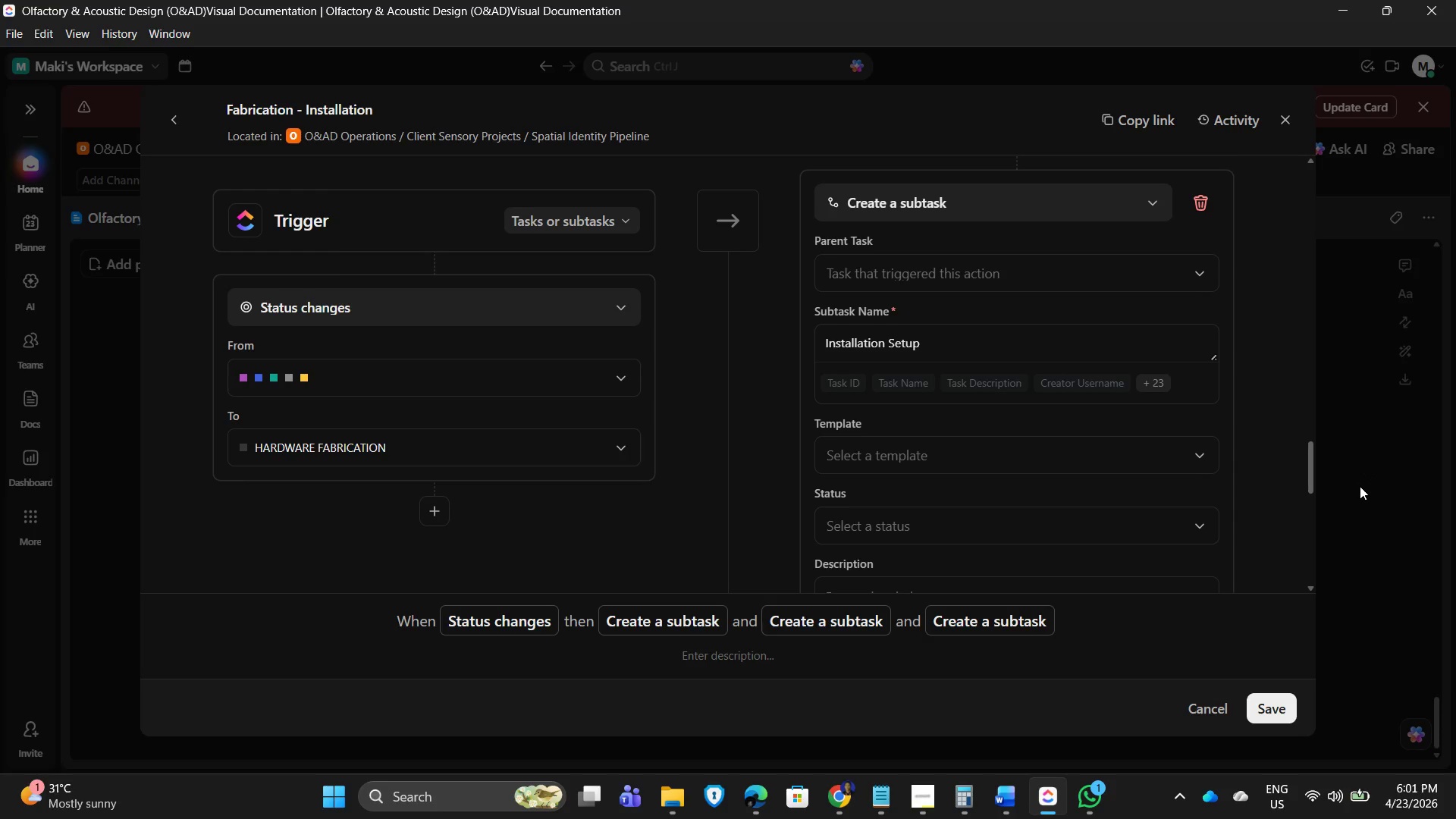 
key(PrintScreen)
 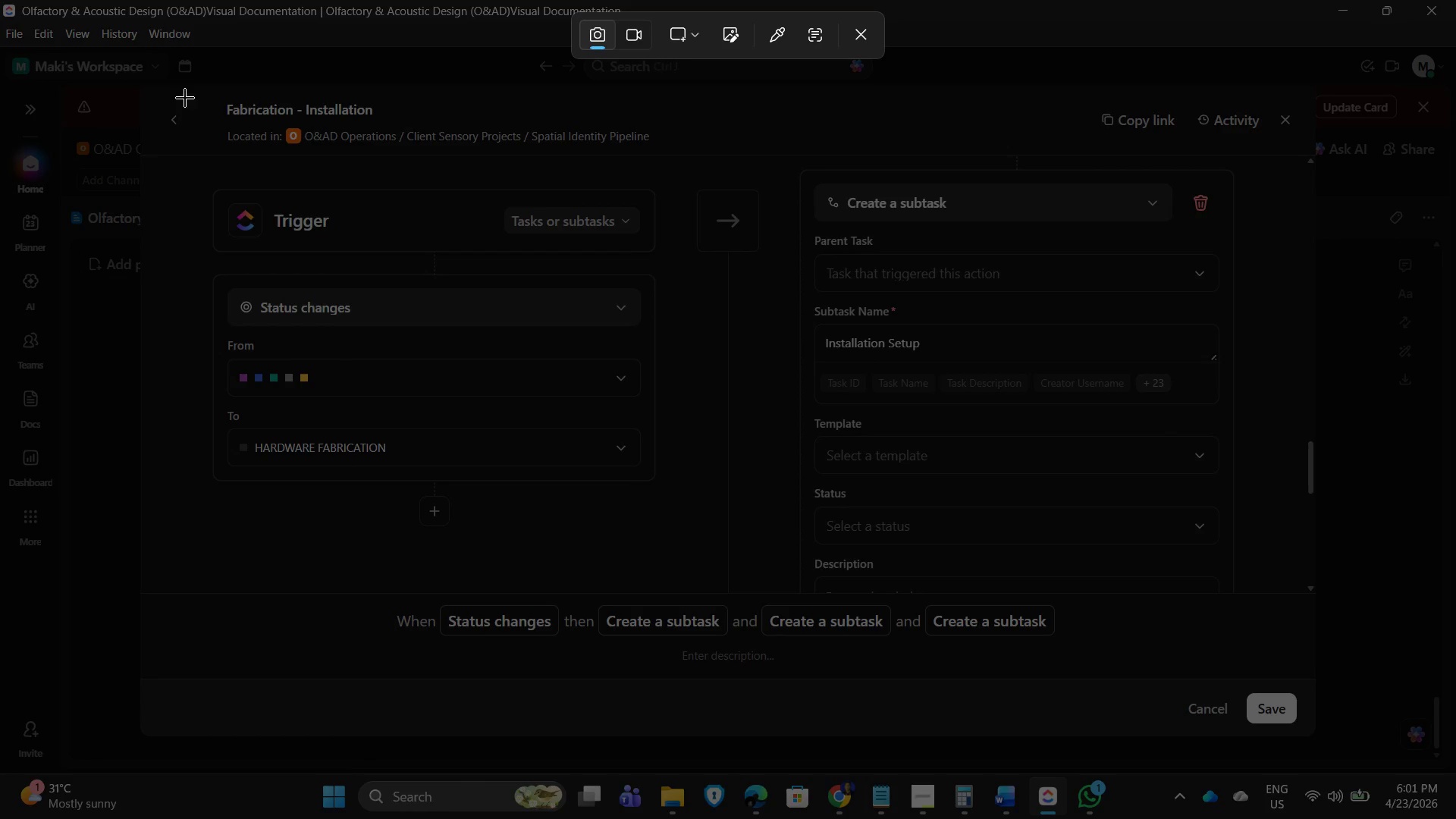 
left_click_drag(start_coordinate=[155, 91], to_coordinate=[1276, 676])
 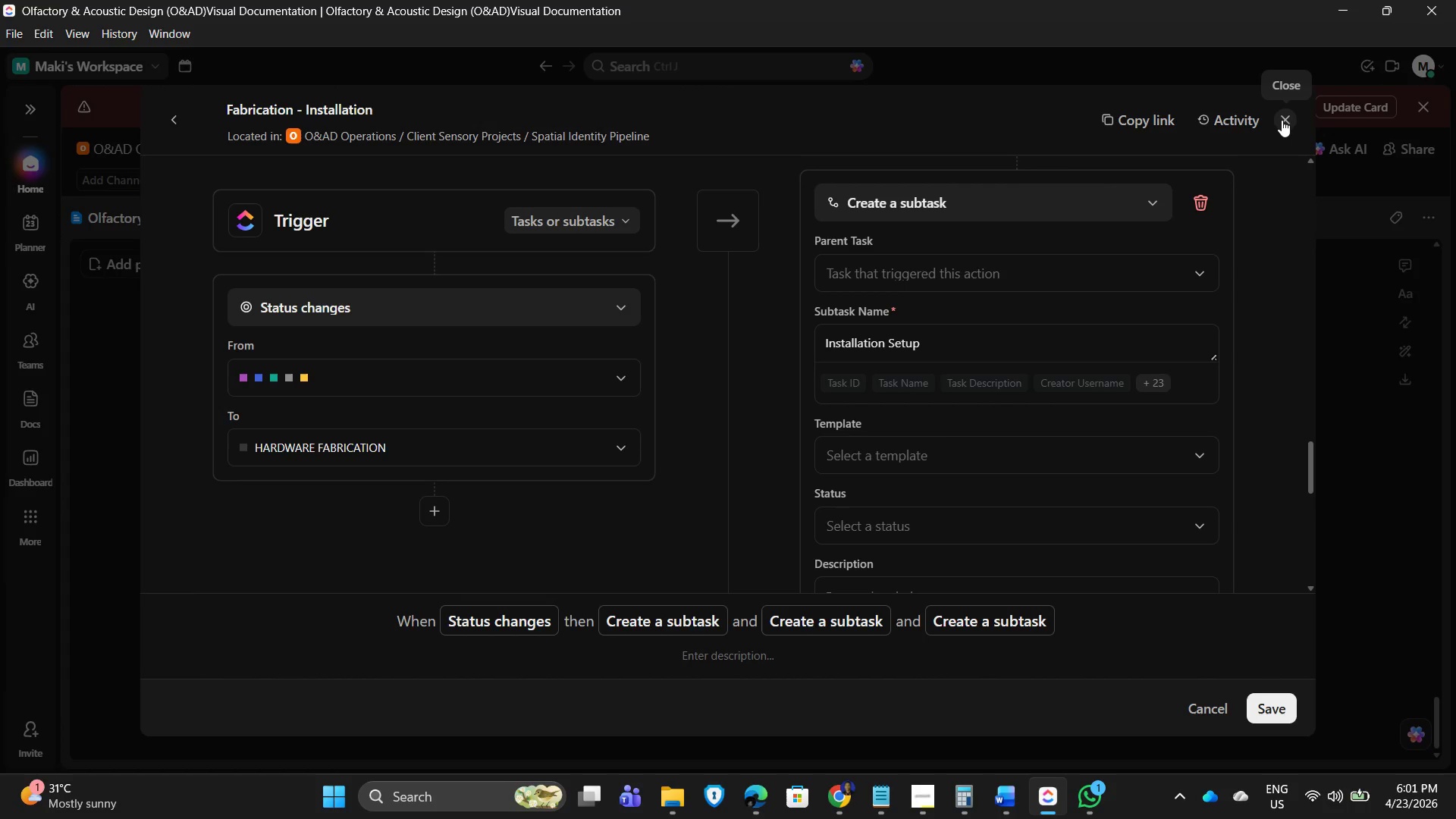 
left_click([1282, 120])
 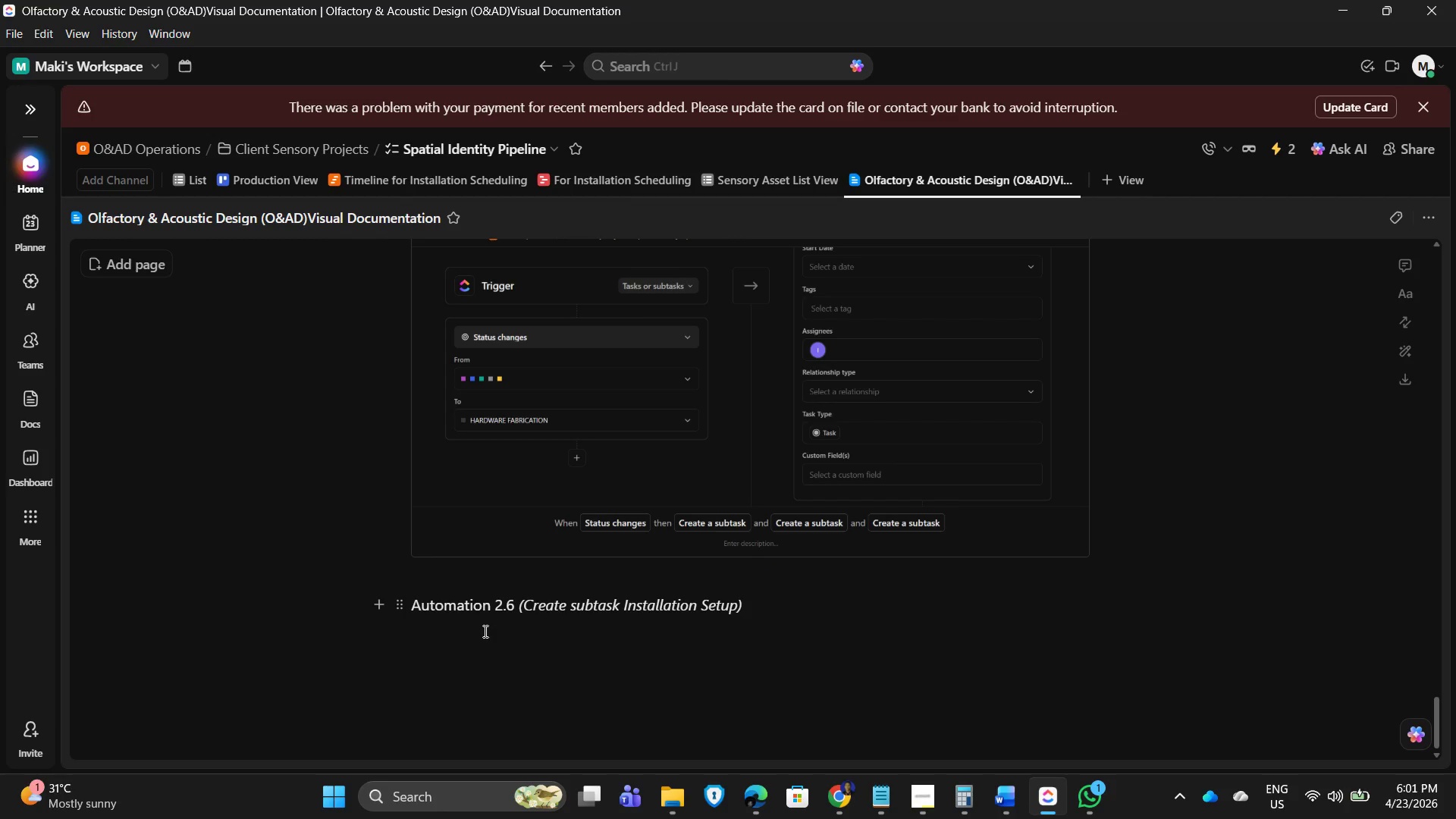 
left_click([444, 642])
 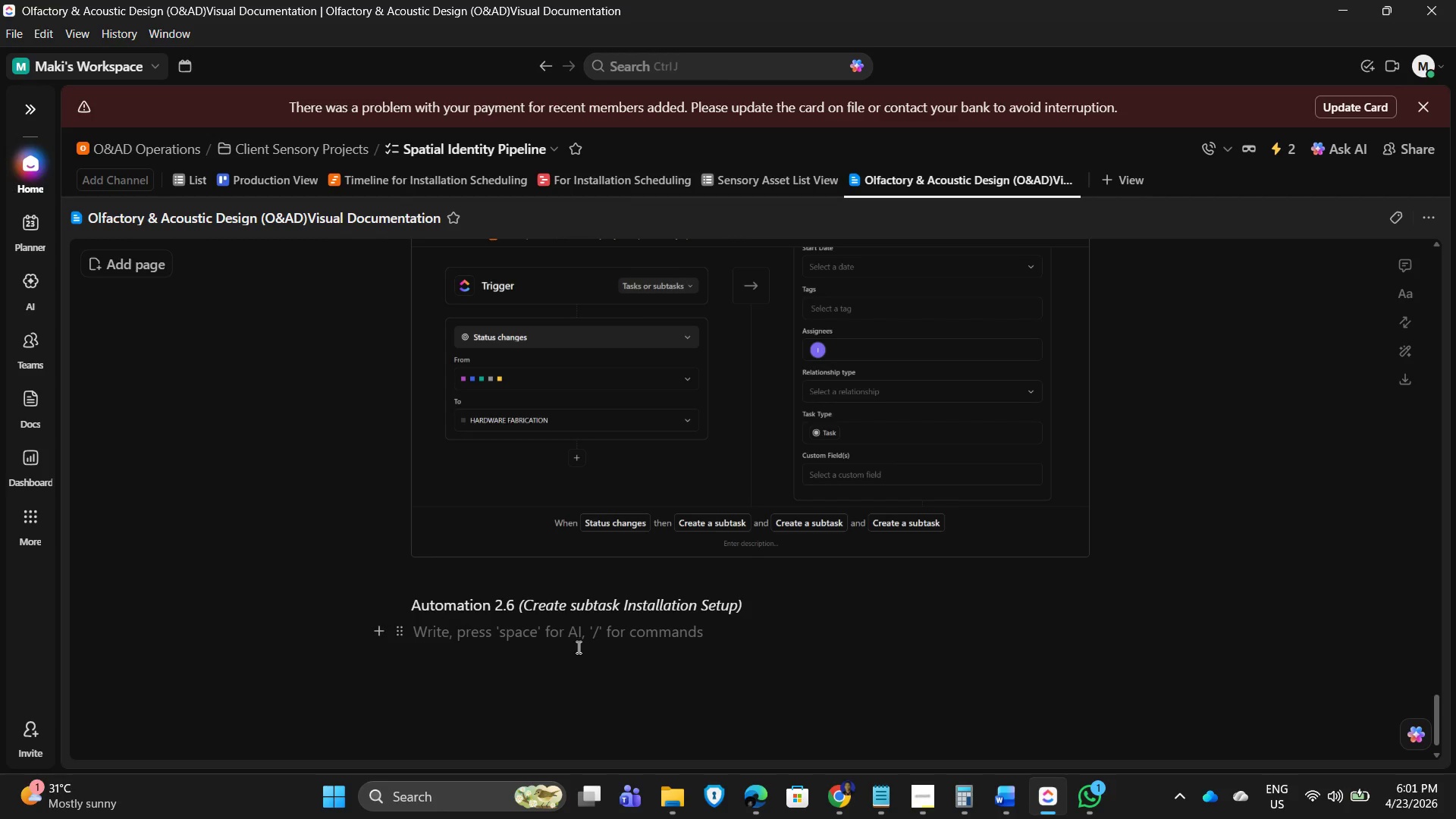 
key(Control+V)
 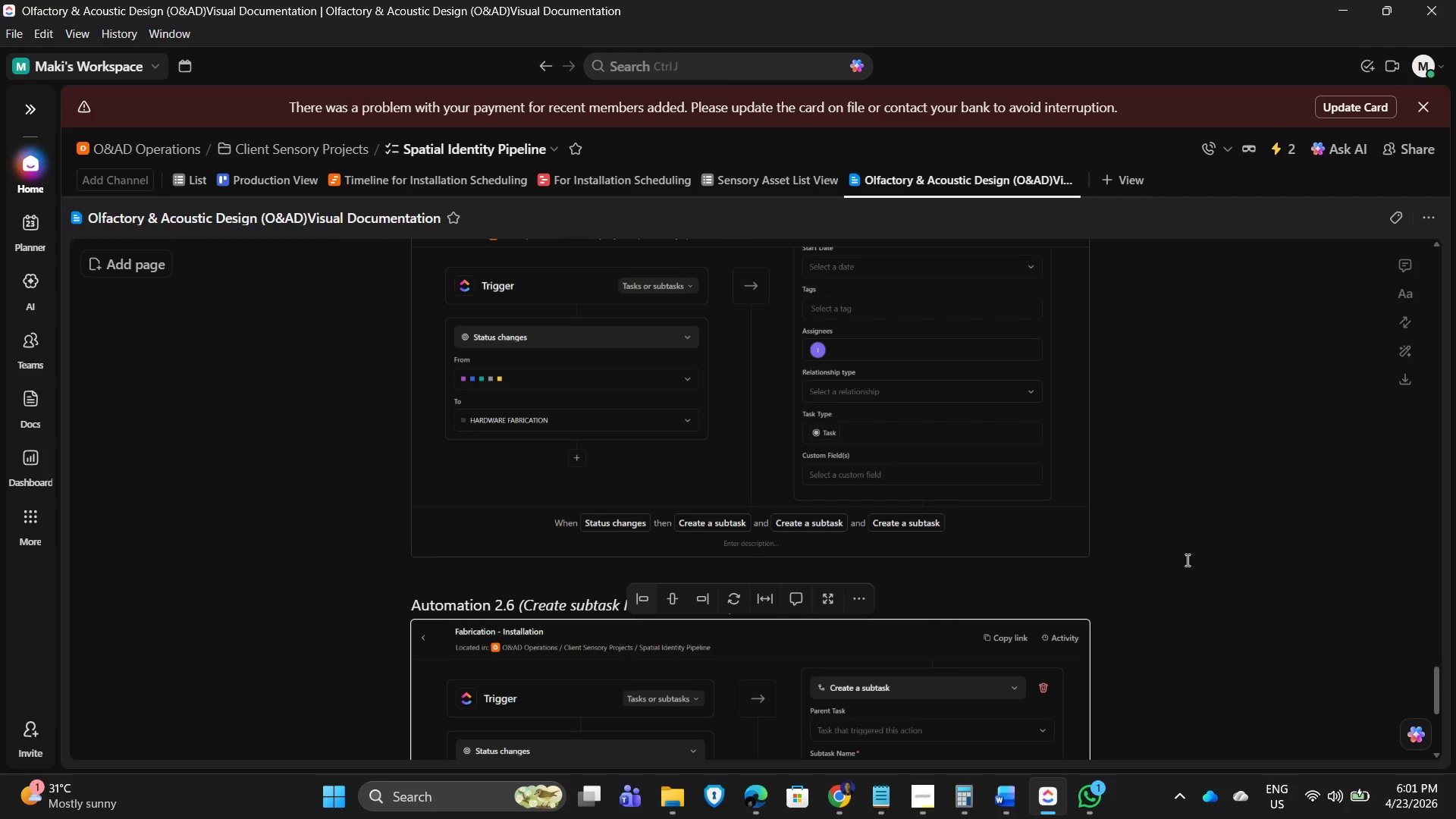 
scroll: coordinate [1072, 573], scroll_direction: up, amount: 1.0
 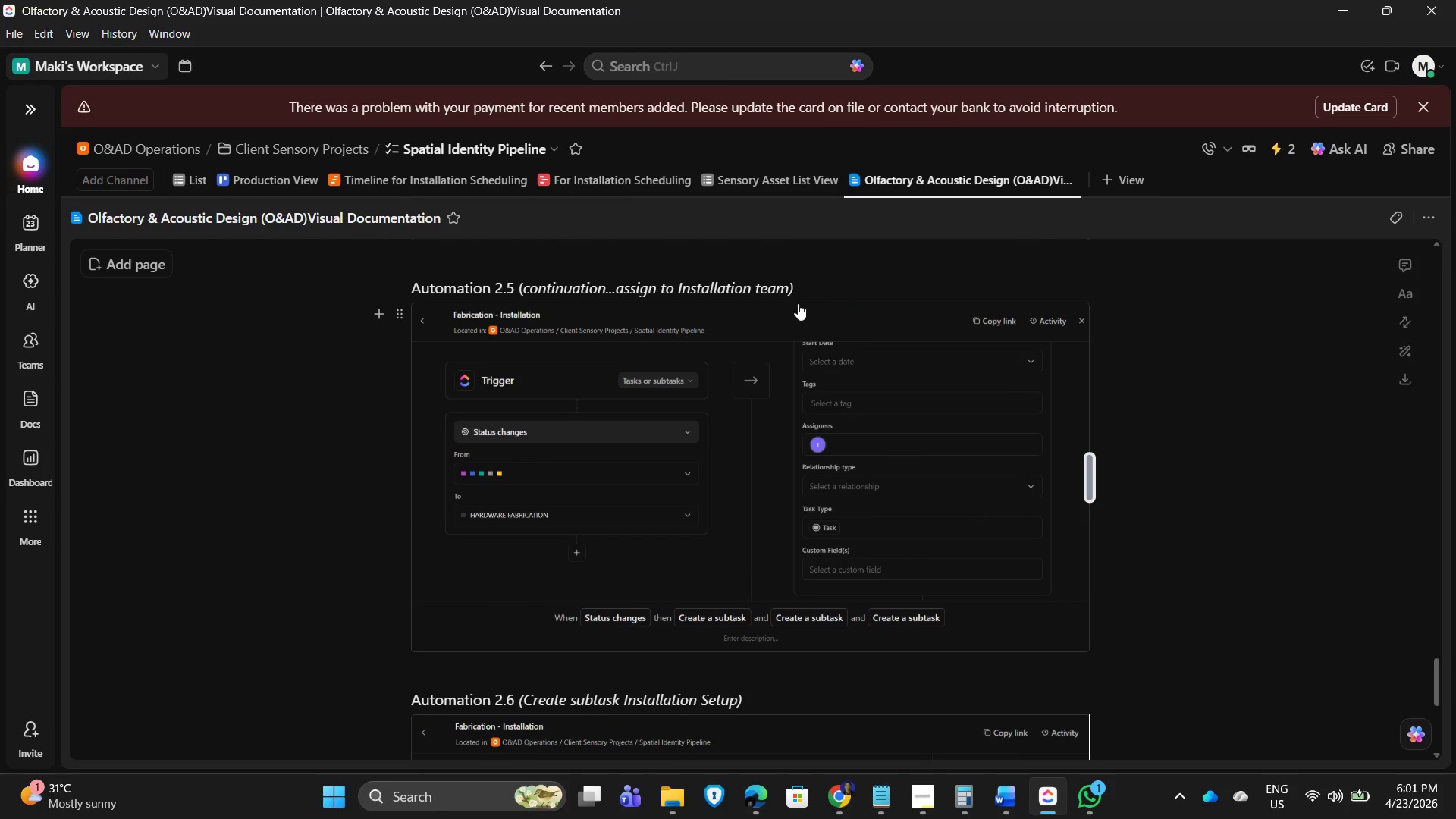 
left_click_drag(start_coordinate=[821, 286], to_coordinate=[412, 280])
 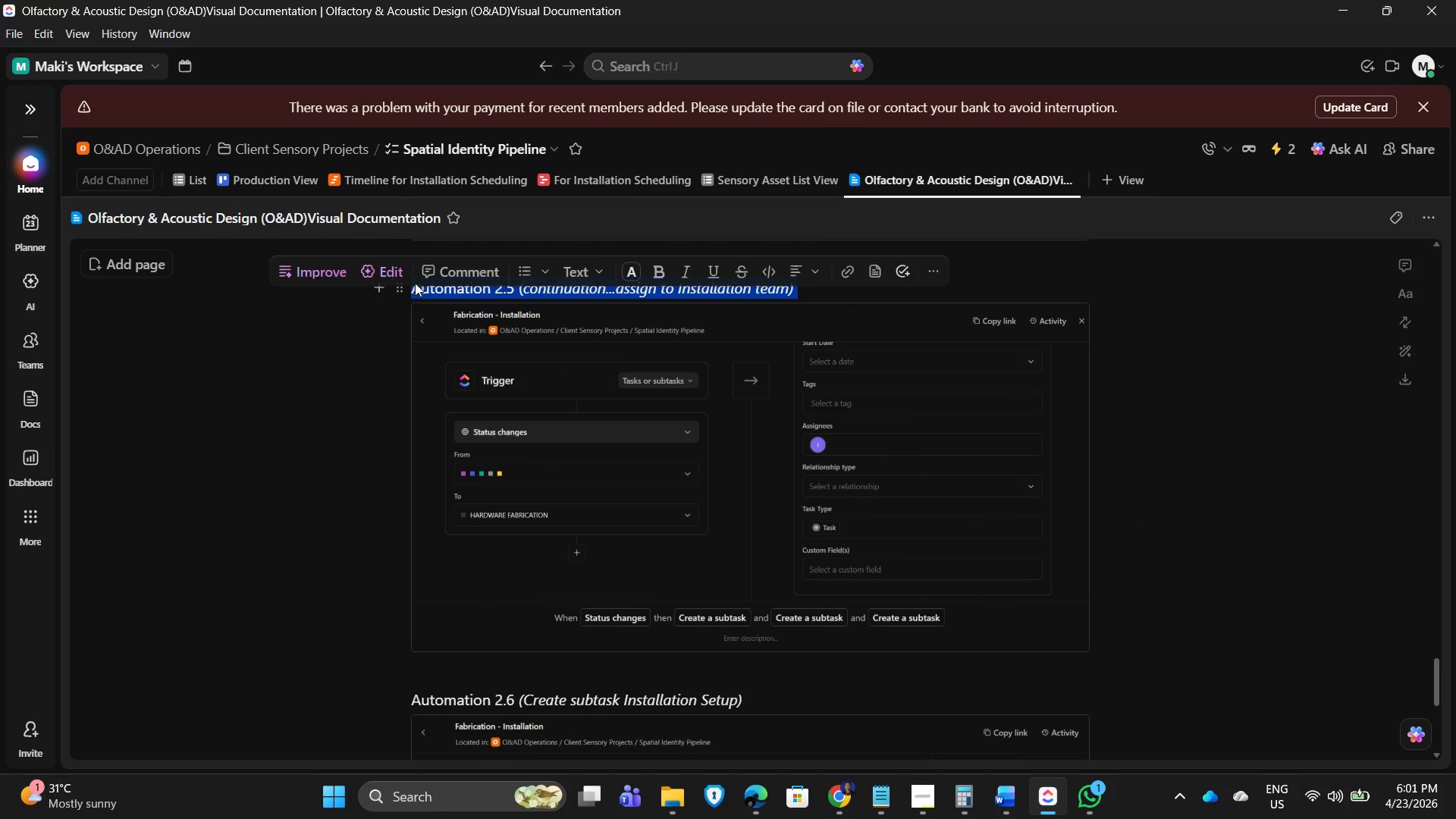 
key(Control+C)
 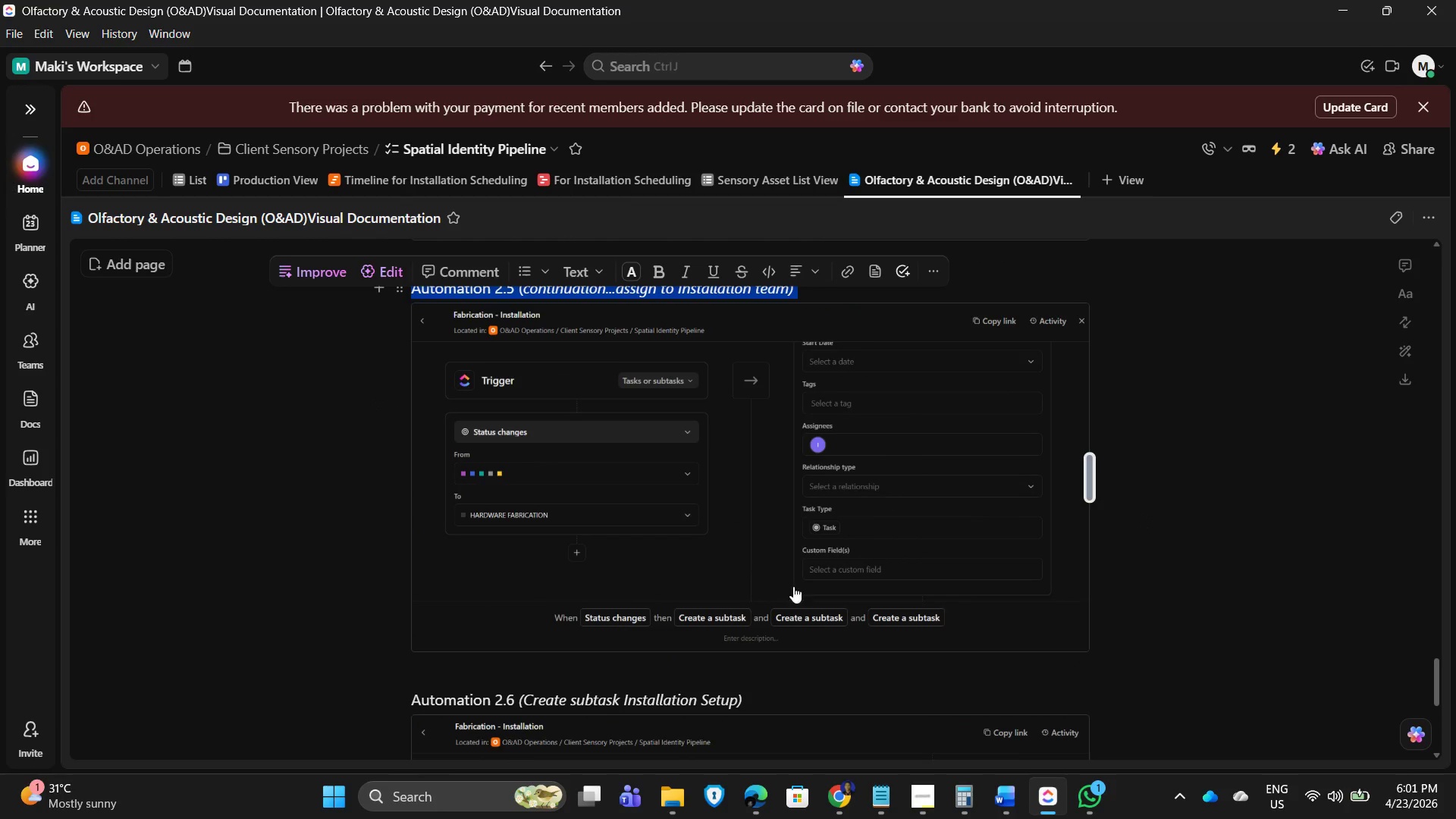 
scroll: coordinate [842, 522], scroll_direction: down, amount: 5.0
 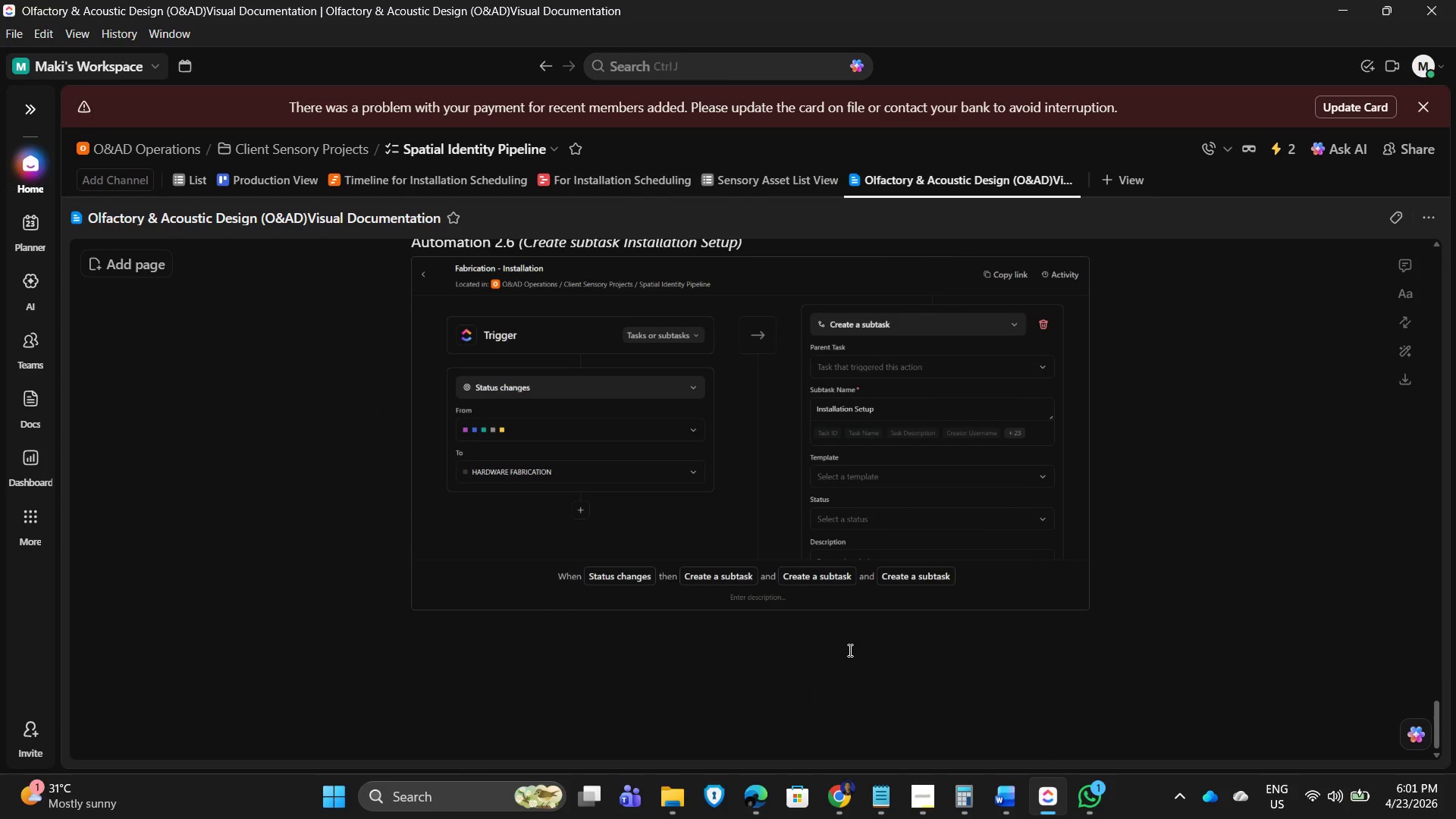 
scroll: coordinate [834, 650], scroll_direction: up, amount: 10.0
 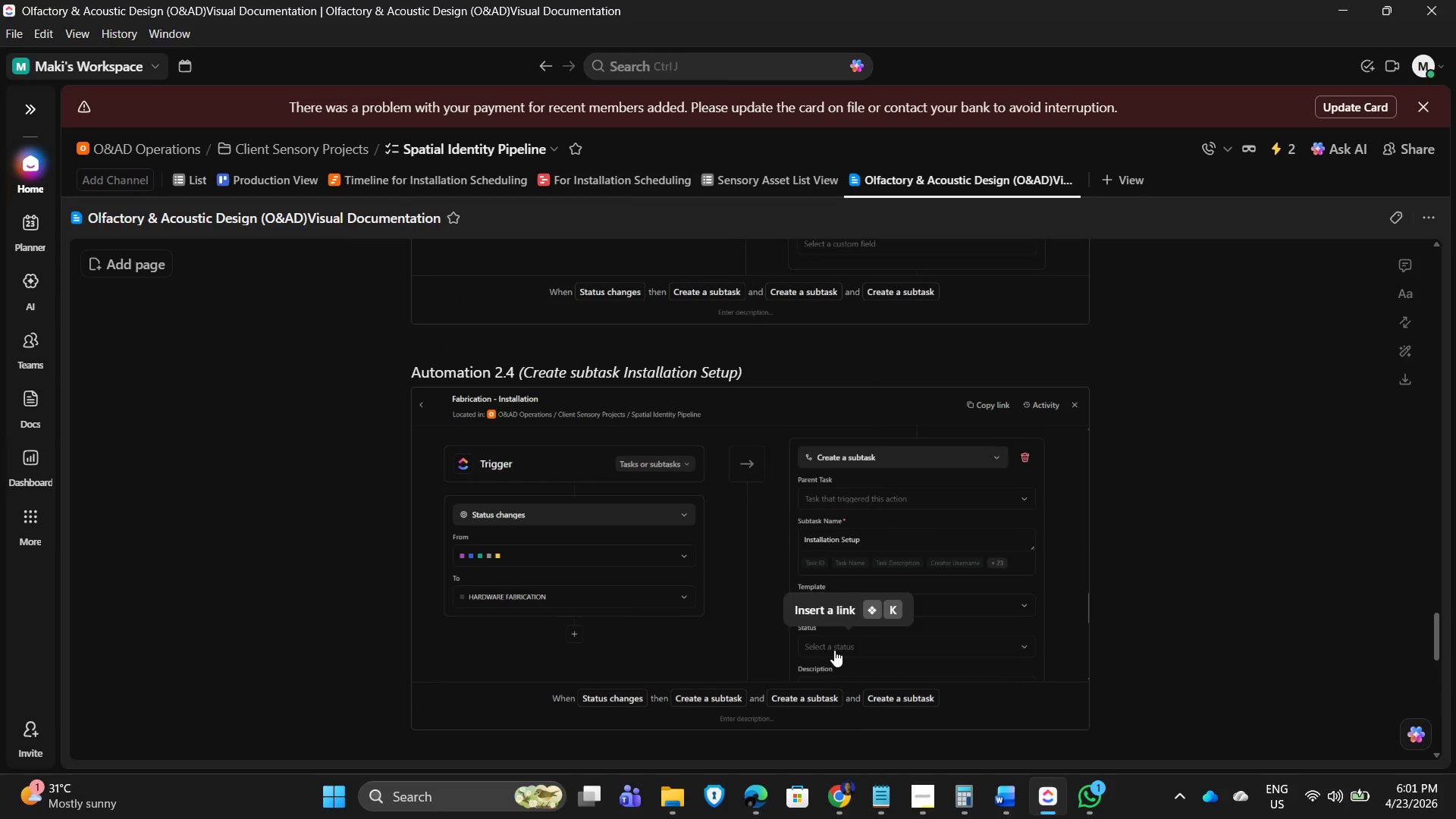 
scroll: coordinate [834, 650], scroll_direction: down, amount: 1.0
 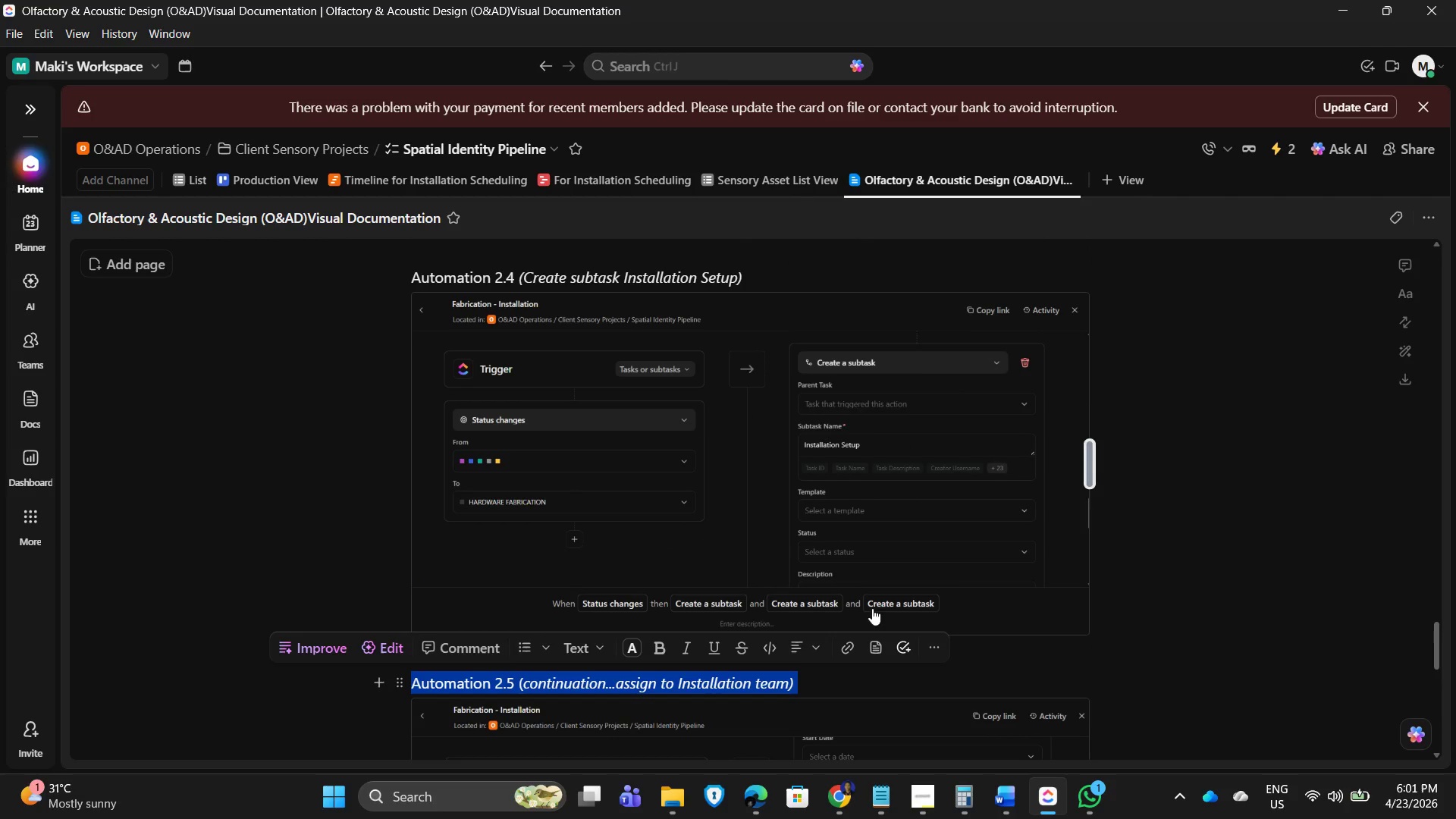 
scroll: coordinate [889, 620], scroll_direction: up, amount: 18.0
 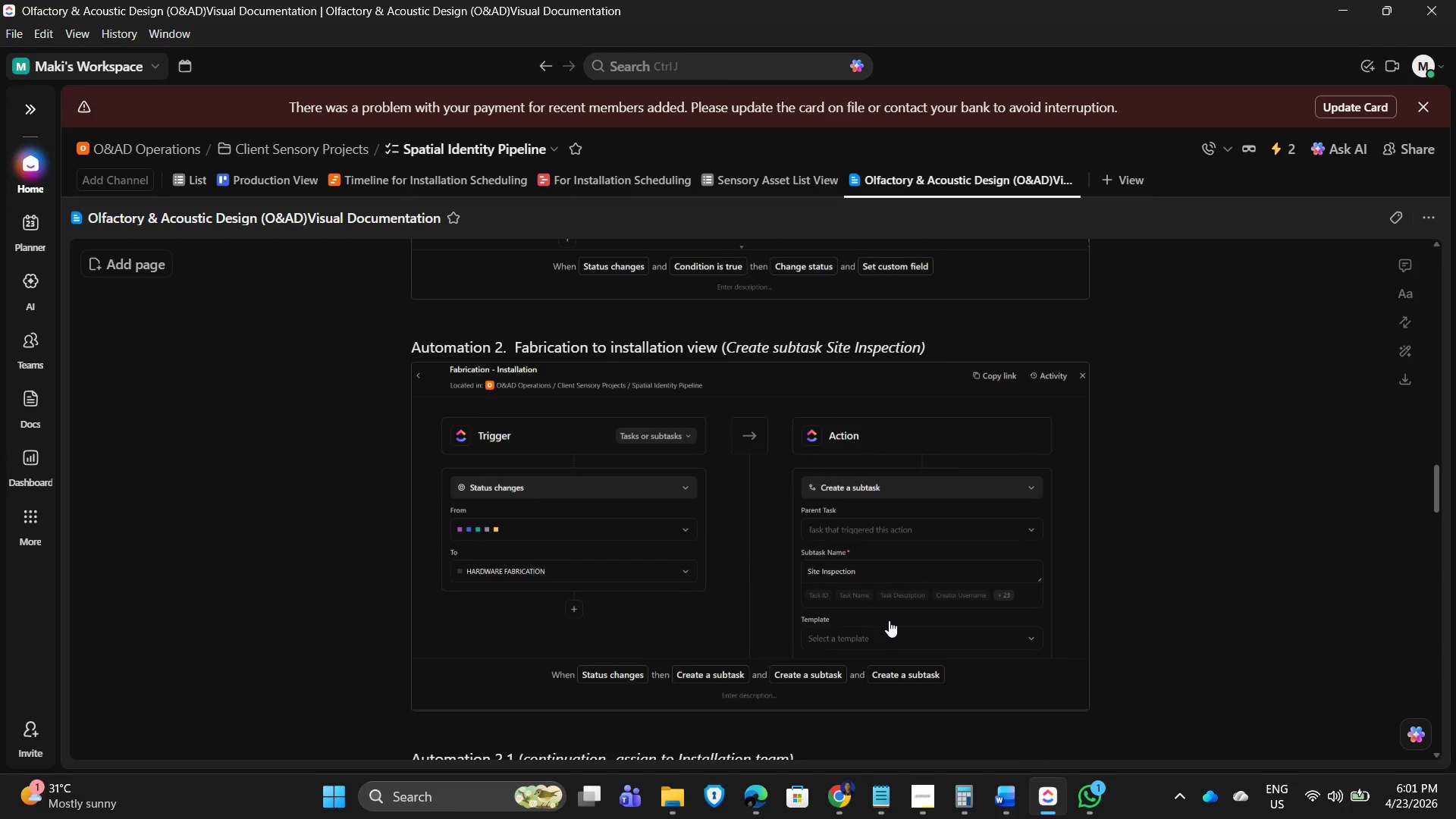 
scroll: coordinate [893, 629], scroll_direction: down, amount: 22.0
 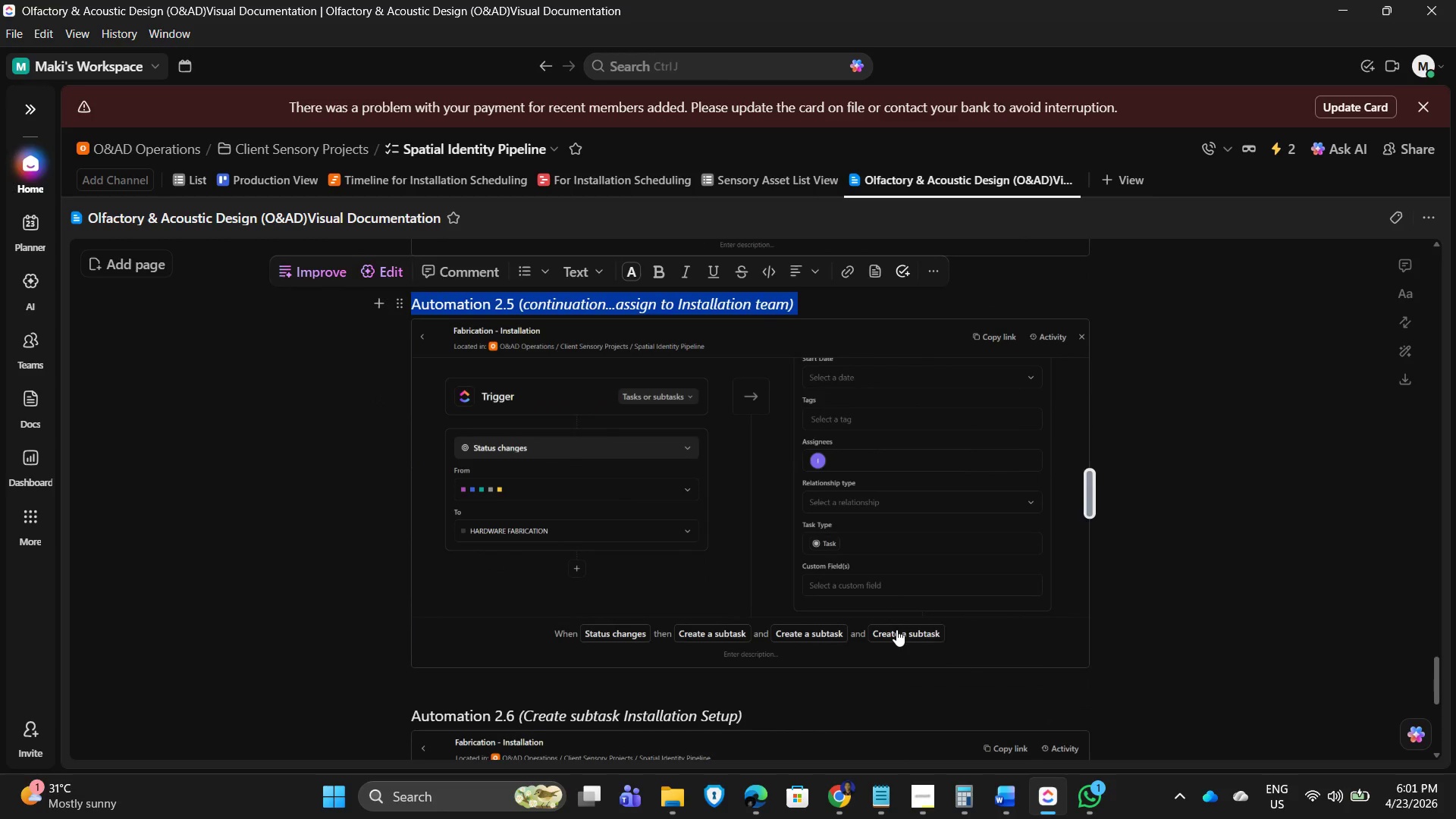 
scroll: coordinate [896, 629], scroll_direction: down, amount: 4.0
 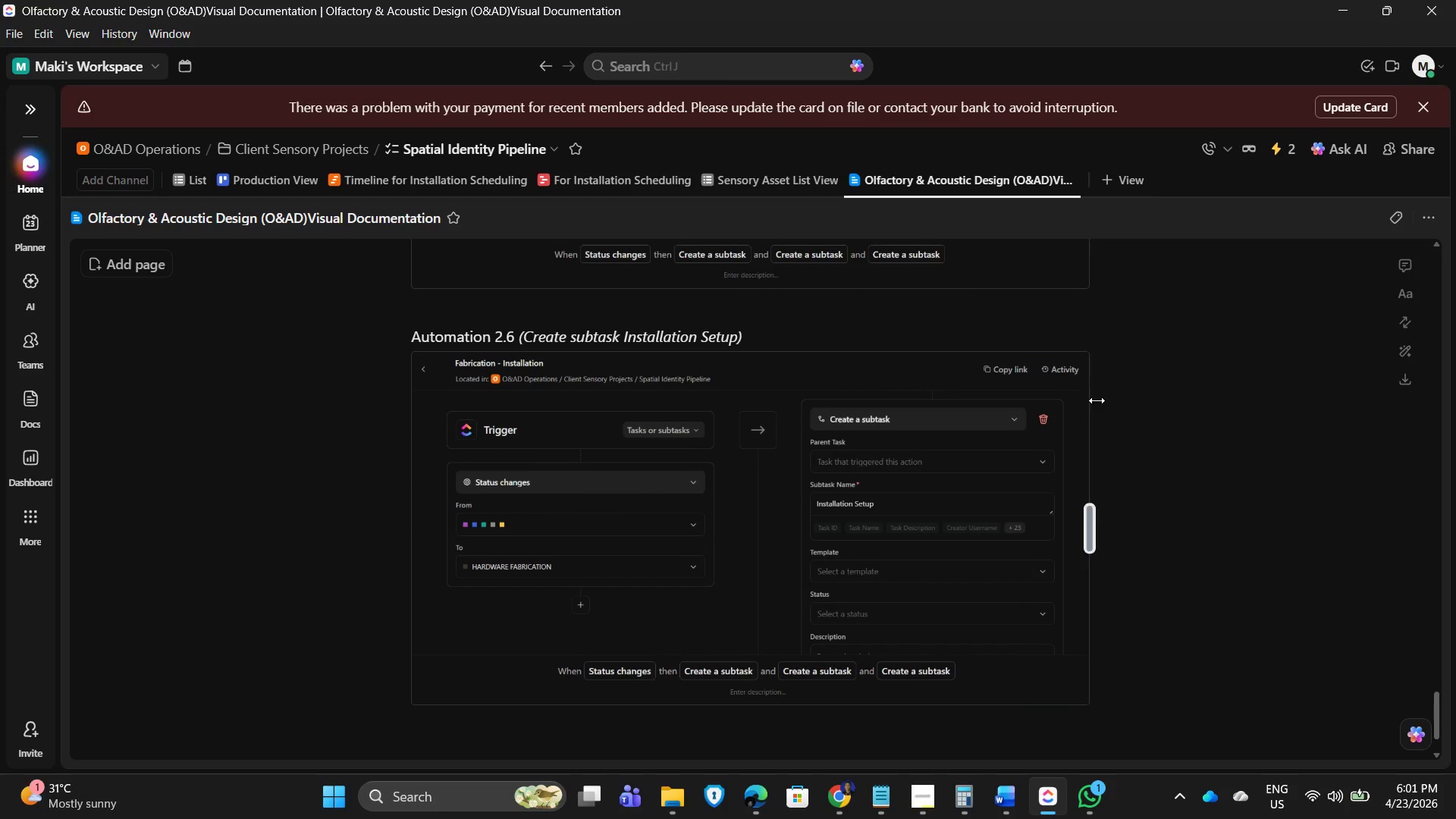 
key(Delete)
 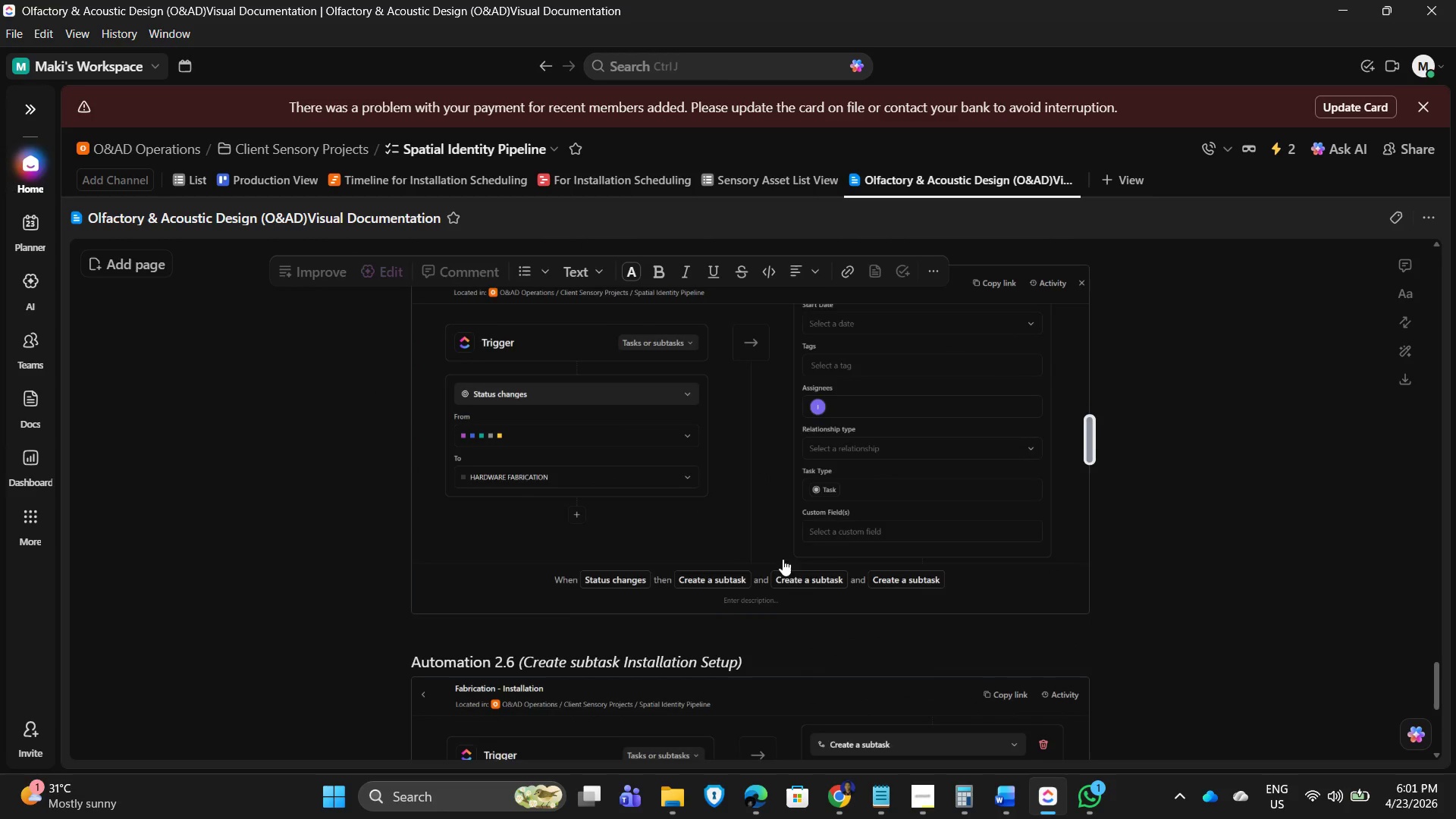 
scroll: coordinate [689, 608], scroll_direction: down, amount: 4.0
 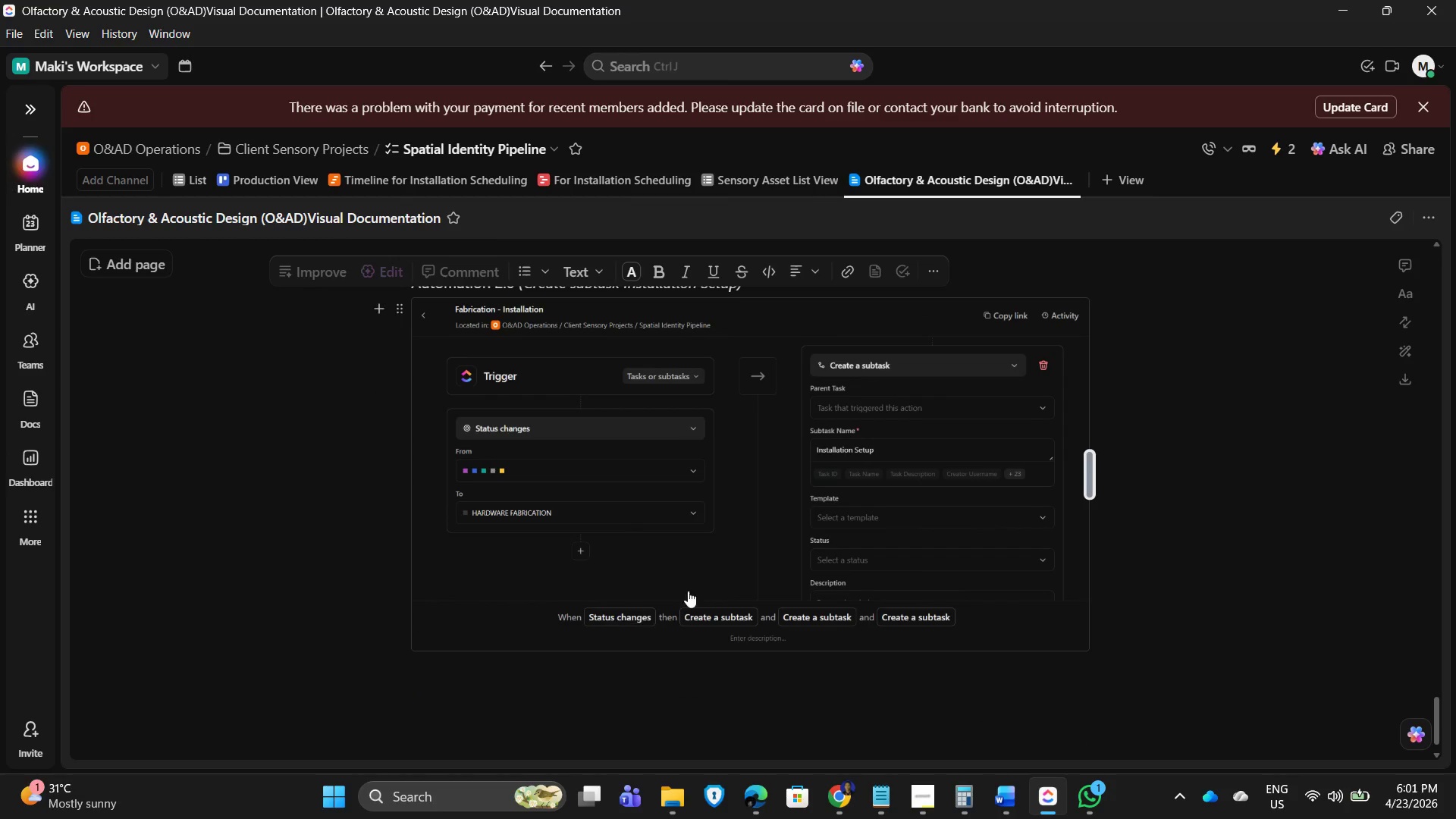 
scroll: coordinate [604, 560], scroll_direction: up, amount: 3.0
 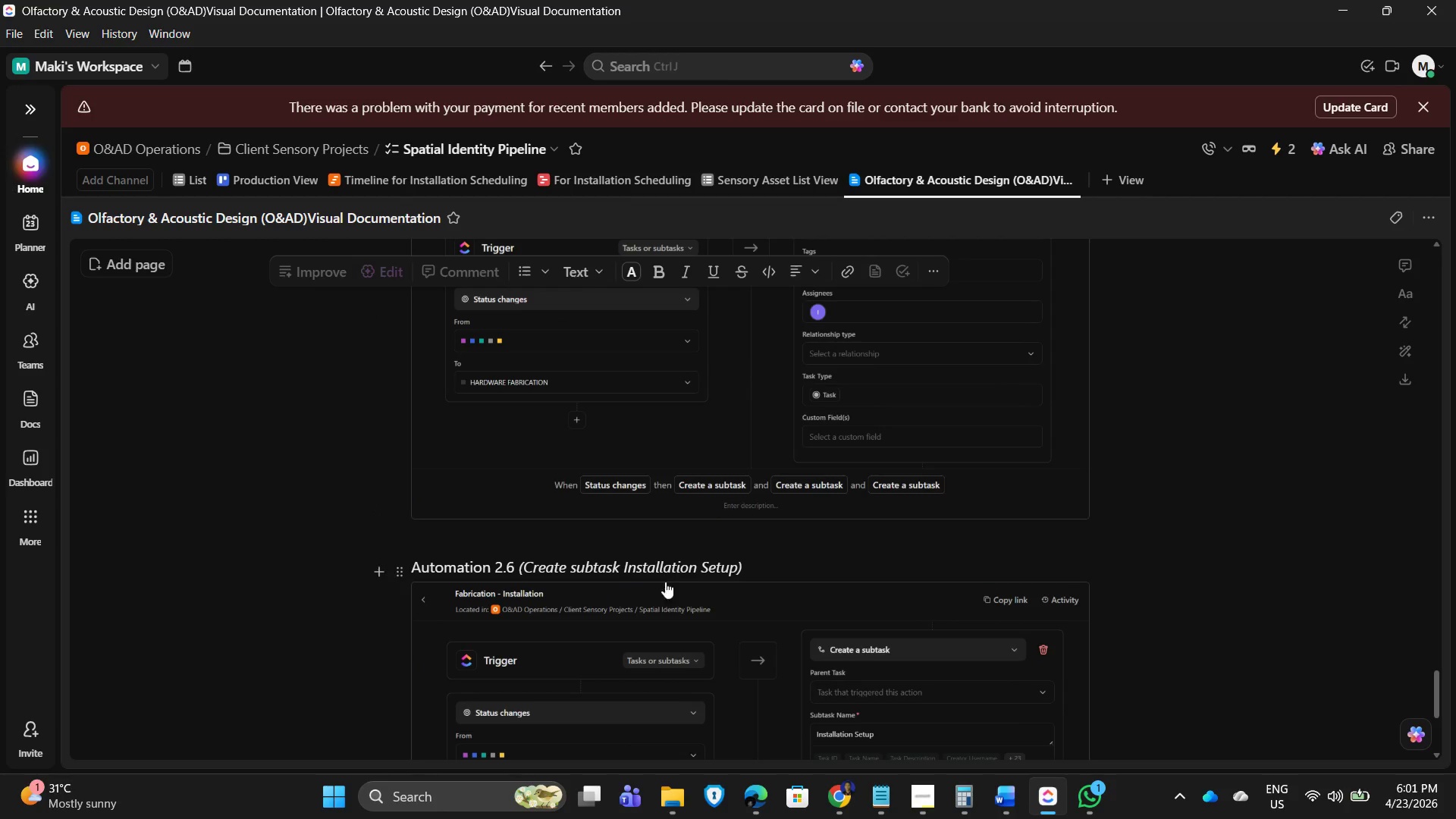 
scroll: coordinate [894, 585], scroll_direction: down, amount: 3.0
 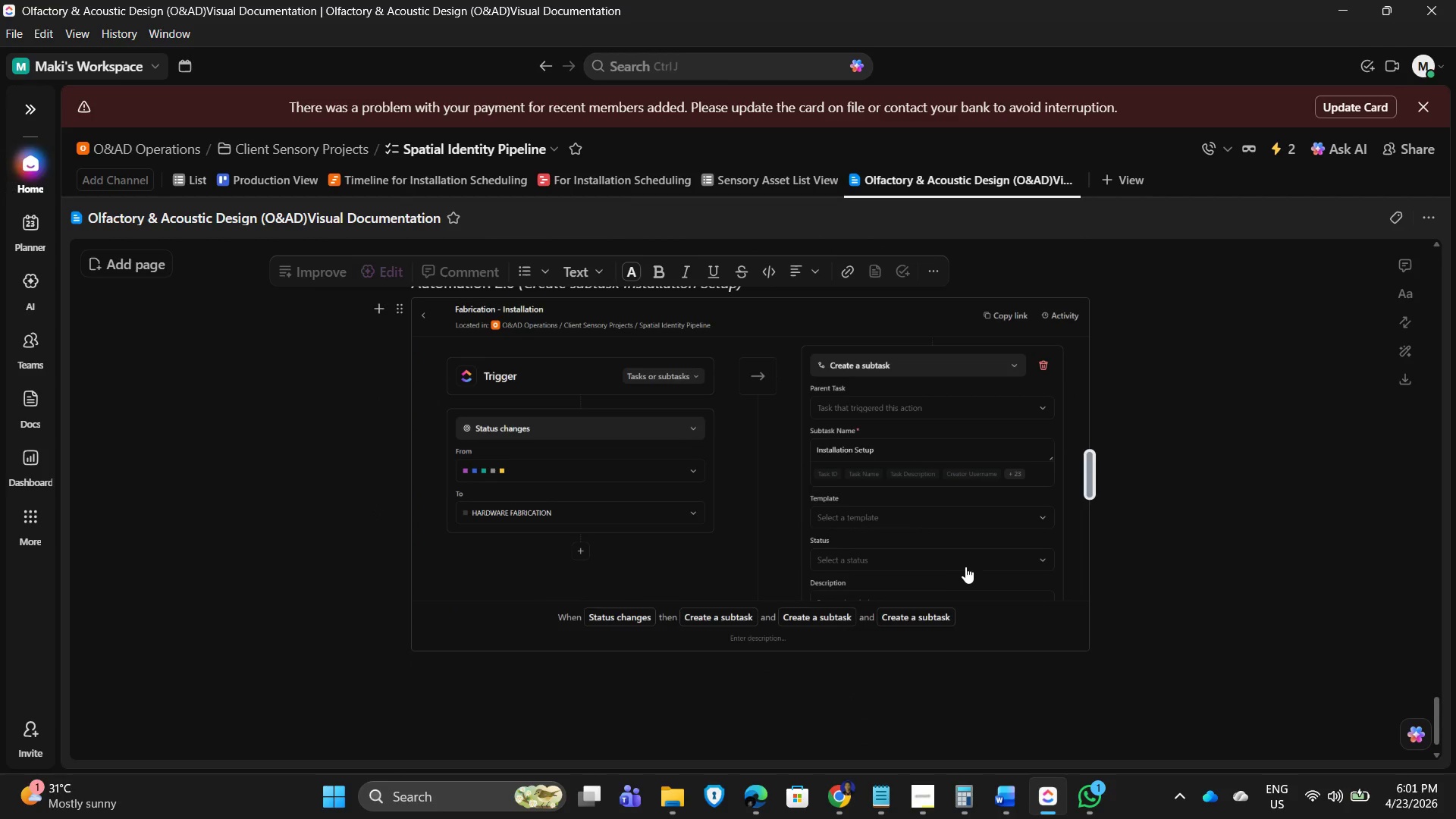 
scroll: coordinate [1036, 554], scroll_direction: up, amount: 8.0
 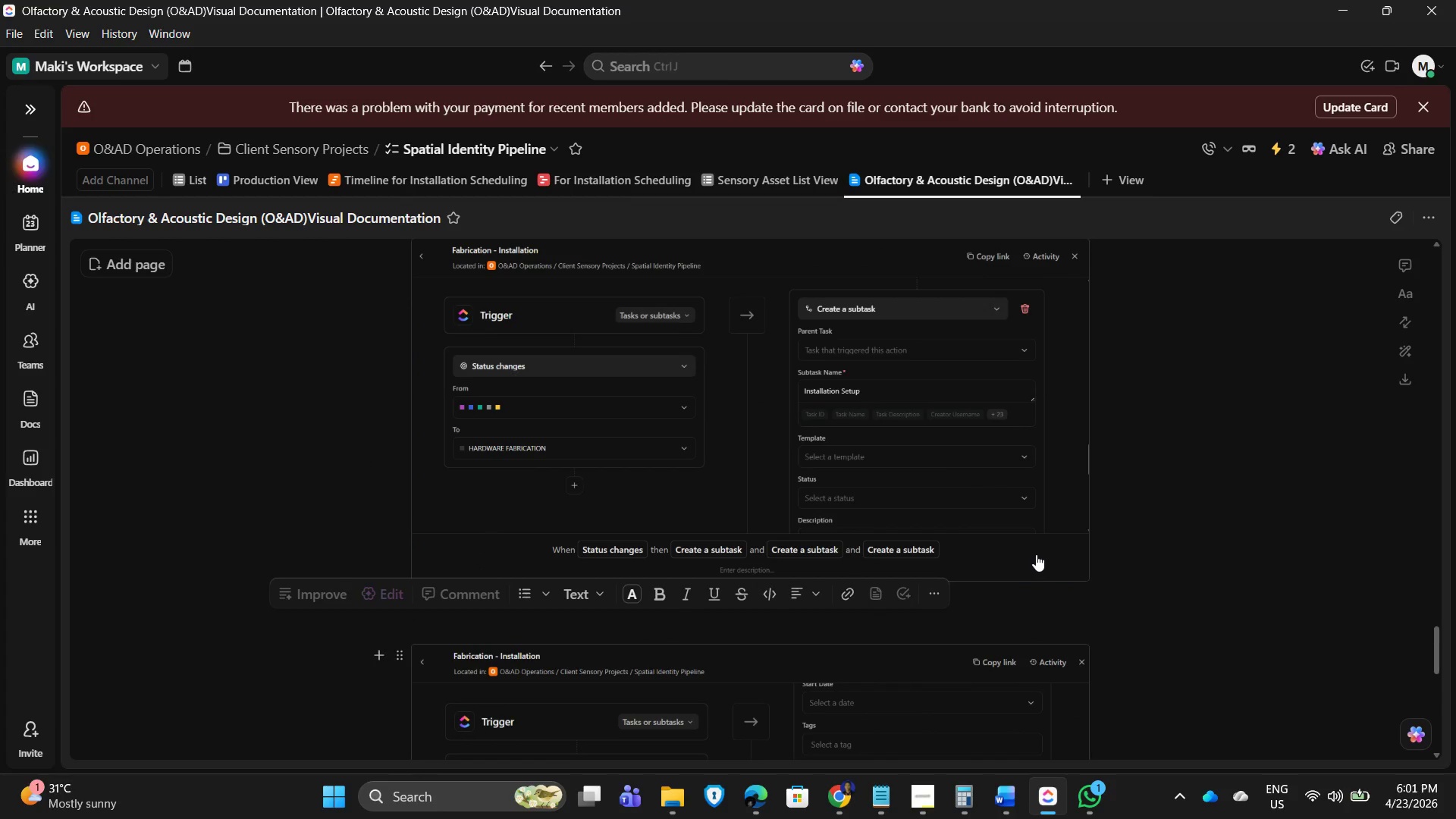 
scroll: coordinate [1037, 554], scroll_direction: down, amount: 3.0
 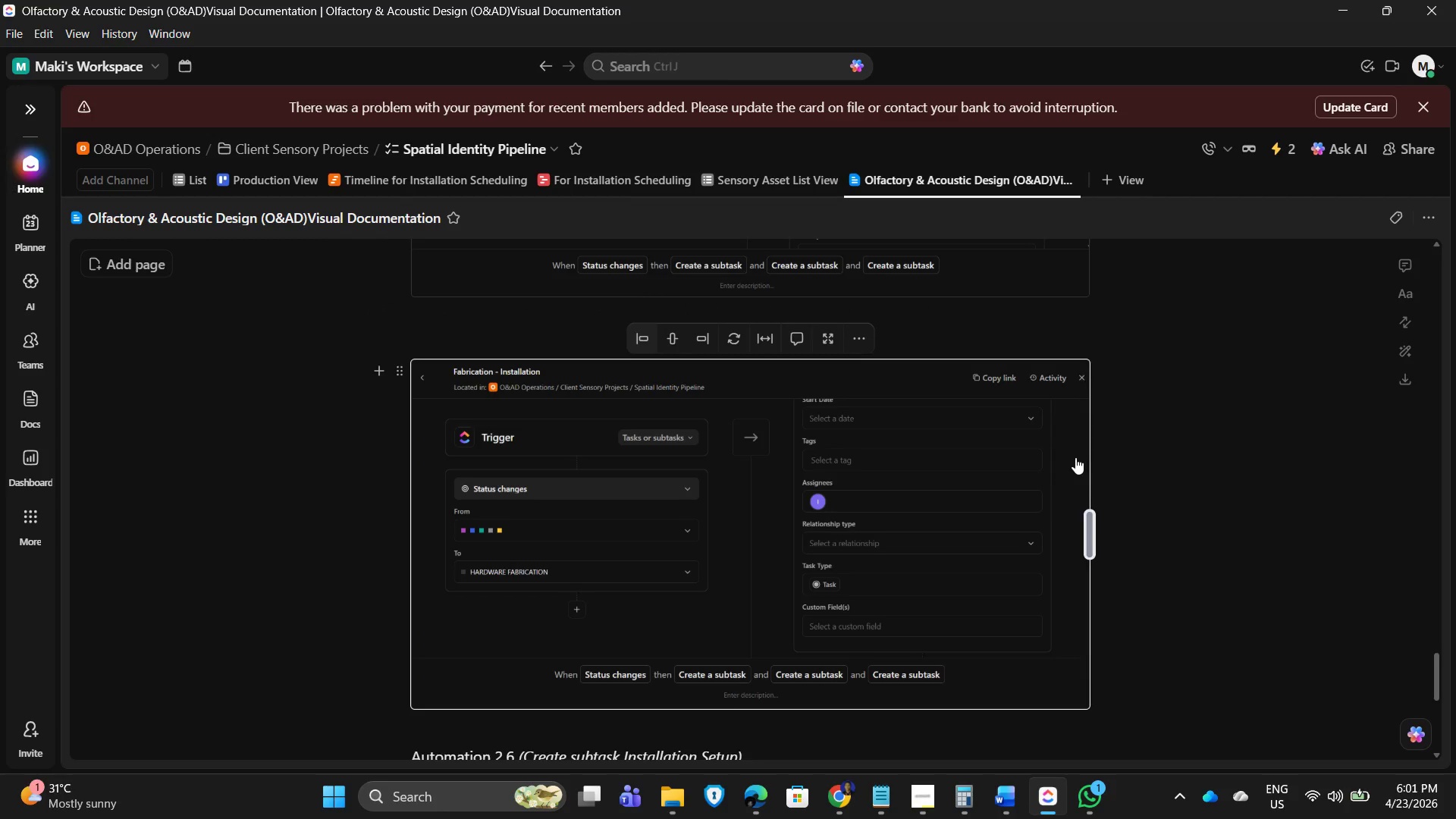 
key(Delete)
 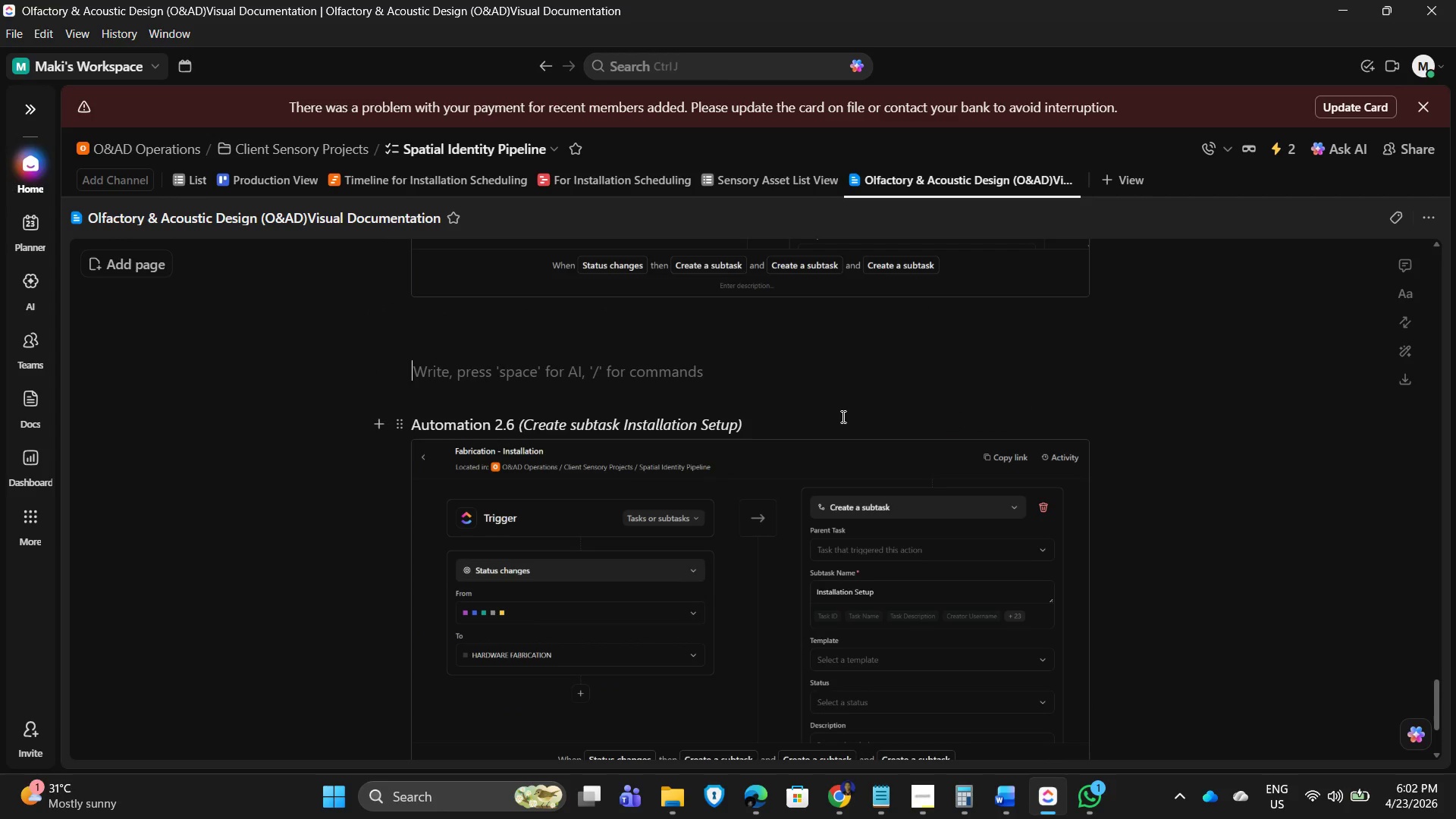 
key(Delete)
 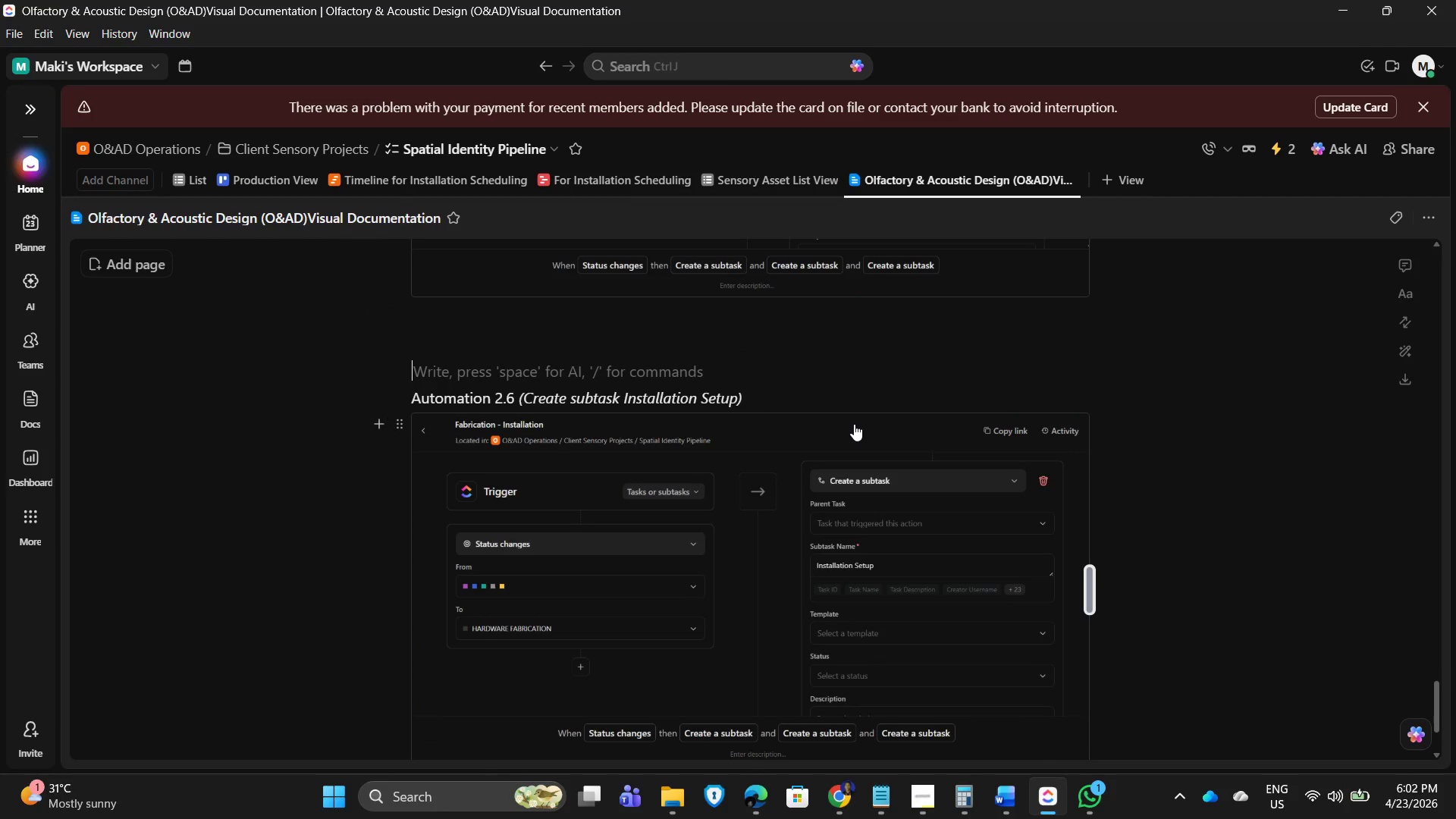 
key(Delete)
 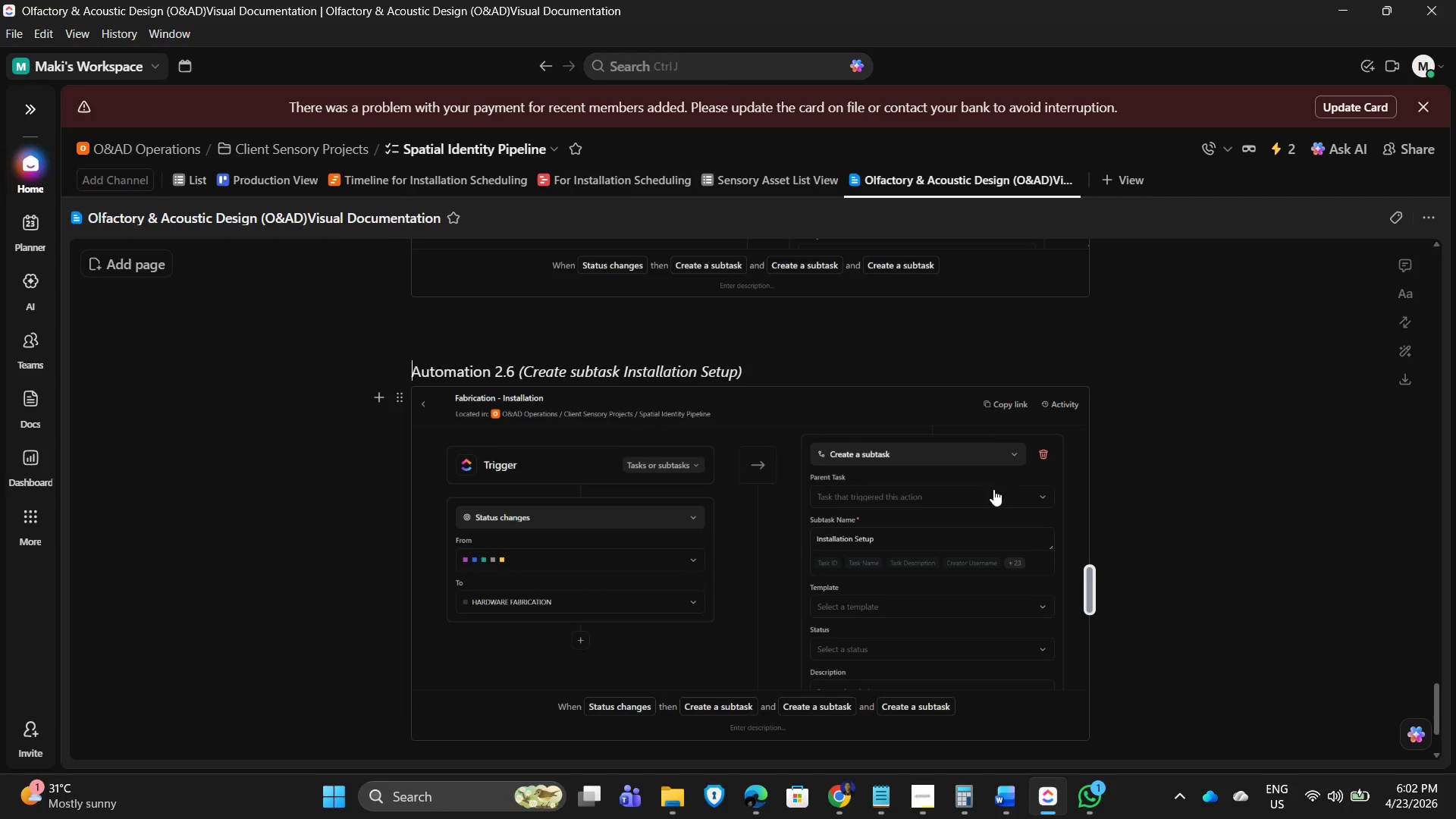 
scroll: coordinate [1011, 482], scroll_direction: up, amount: 6.0
 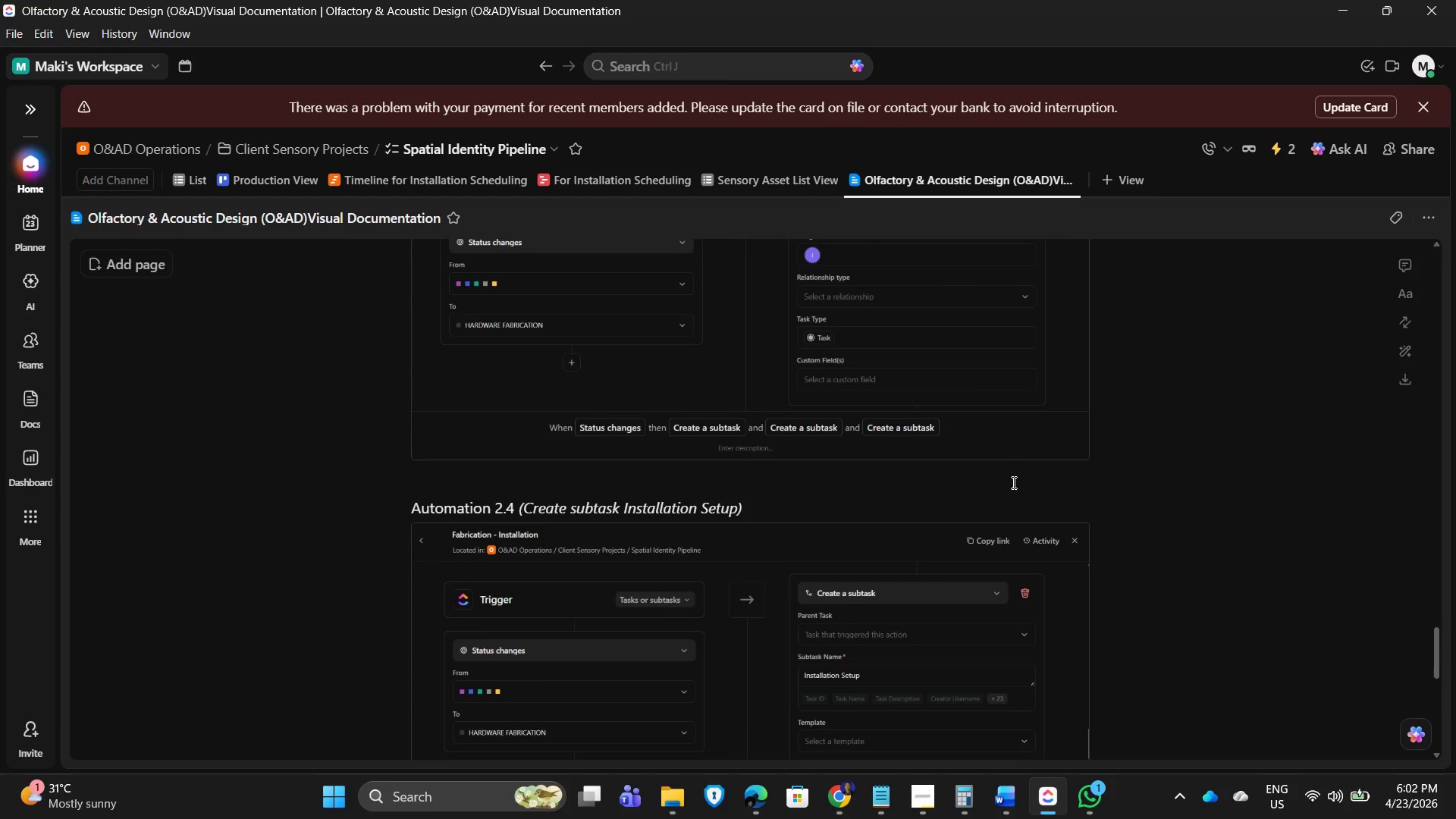 
scroll: coordinate [880, 587], scroll_direction: down, amount: 6.0
 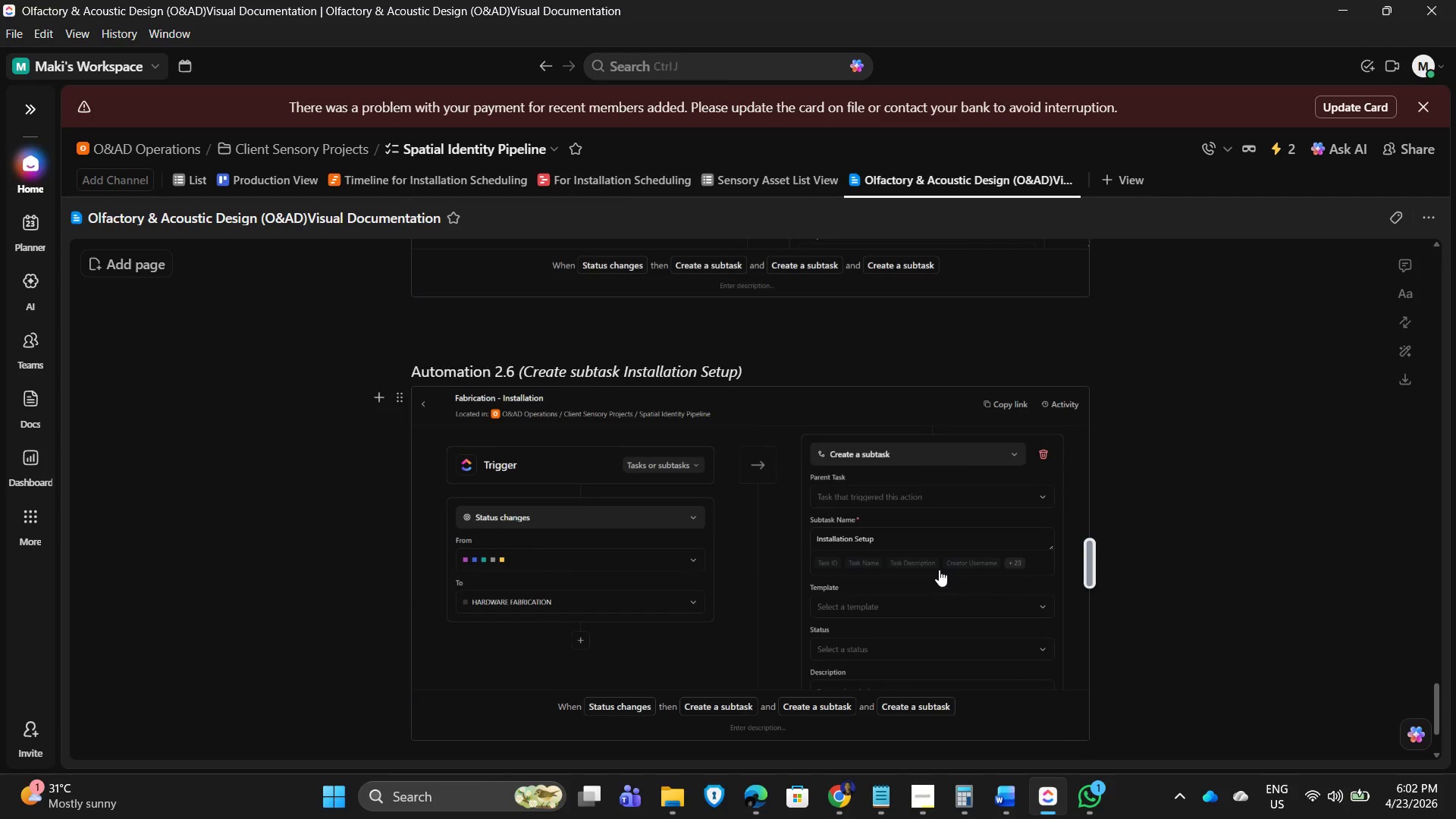 
left_click([923, 558])
 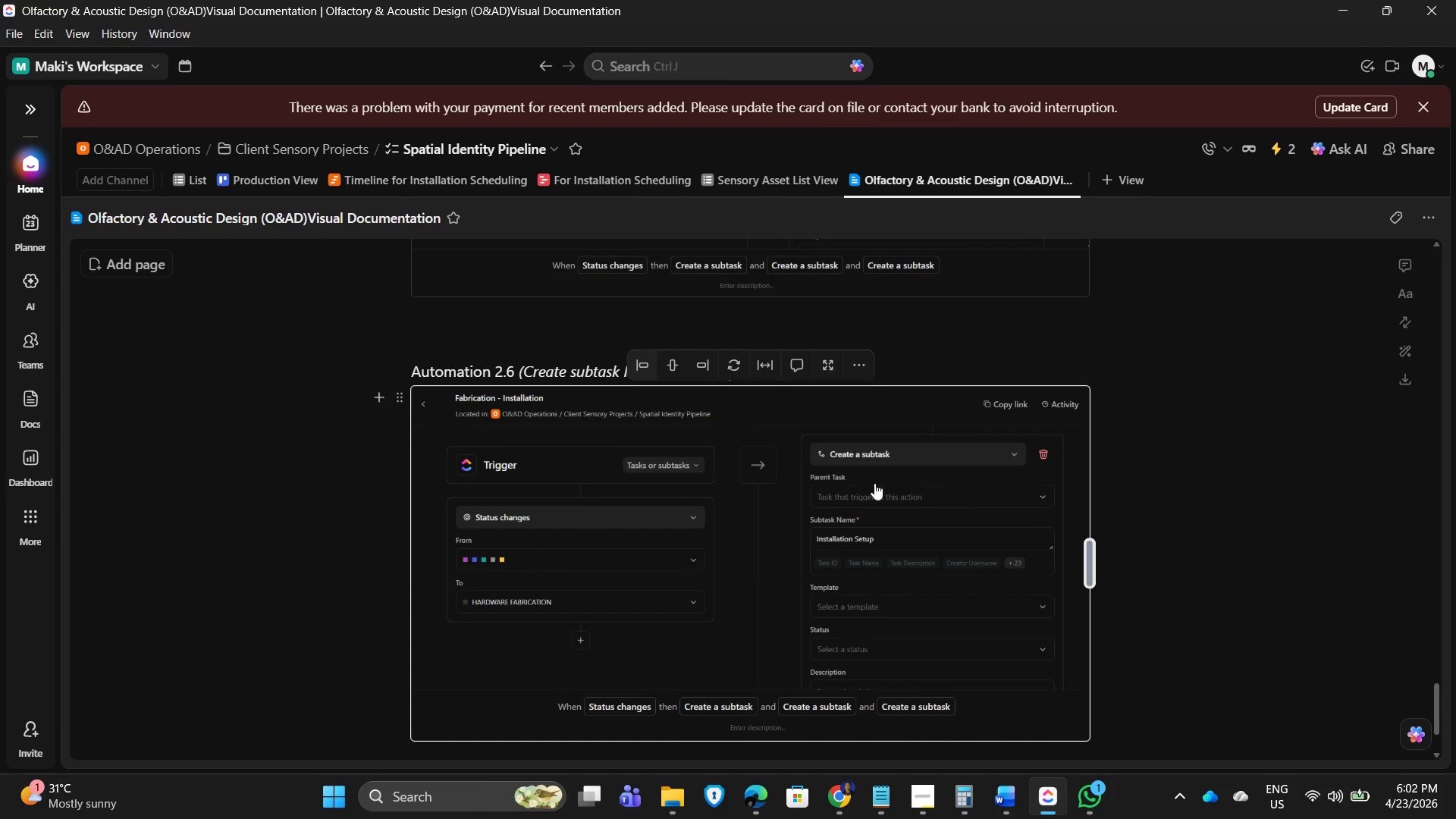 
right_click([839, 482])
 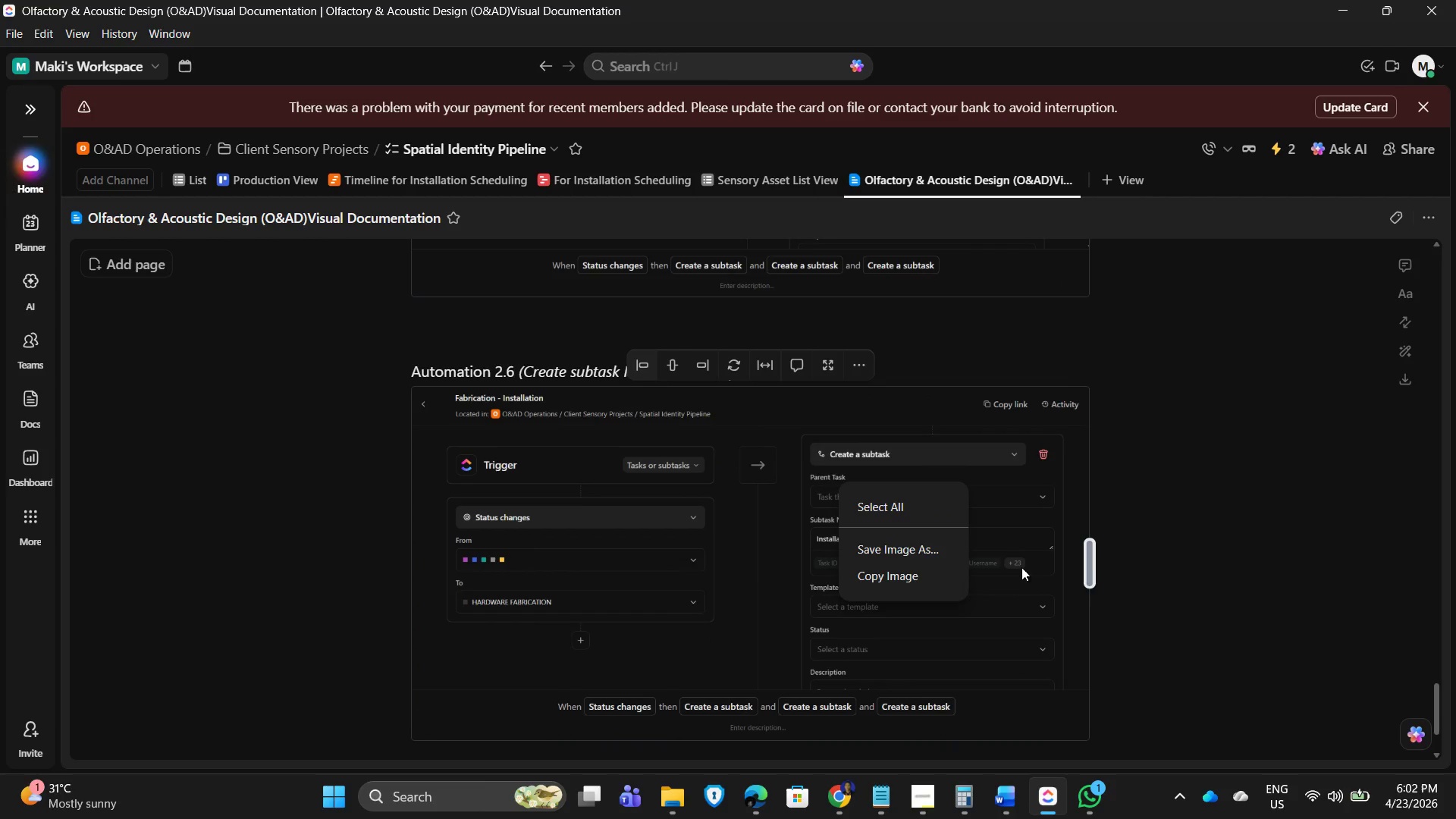 
left_click([1222, 552])
 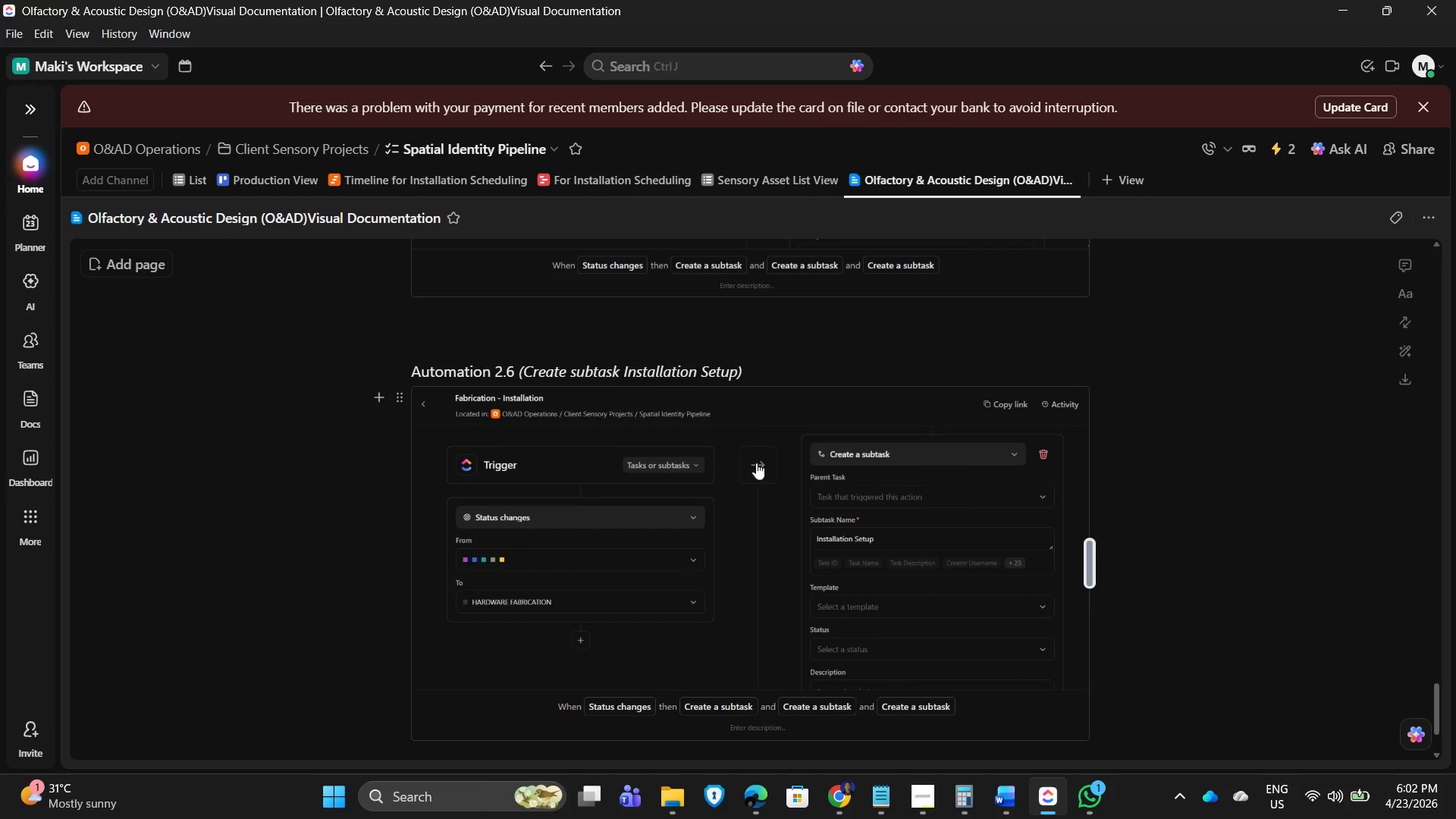 
left_click([750, 458])
 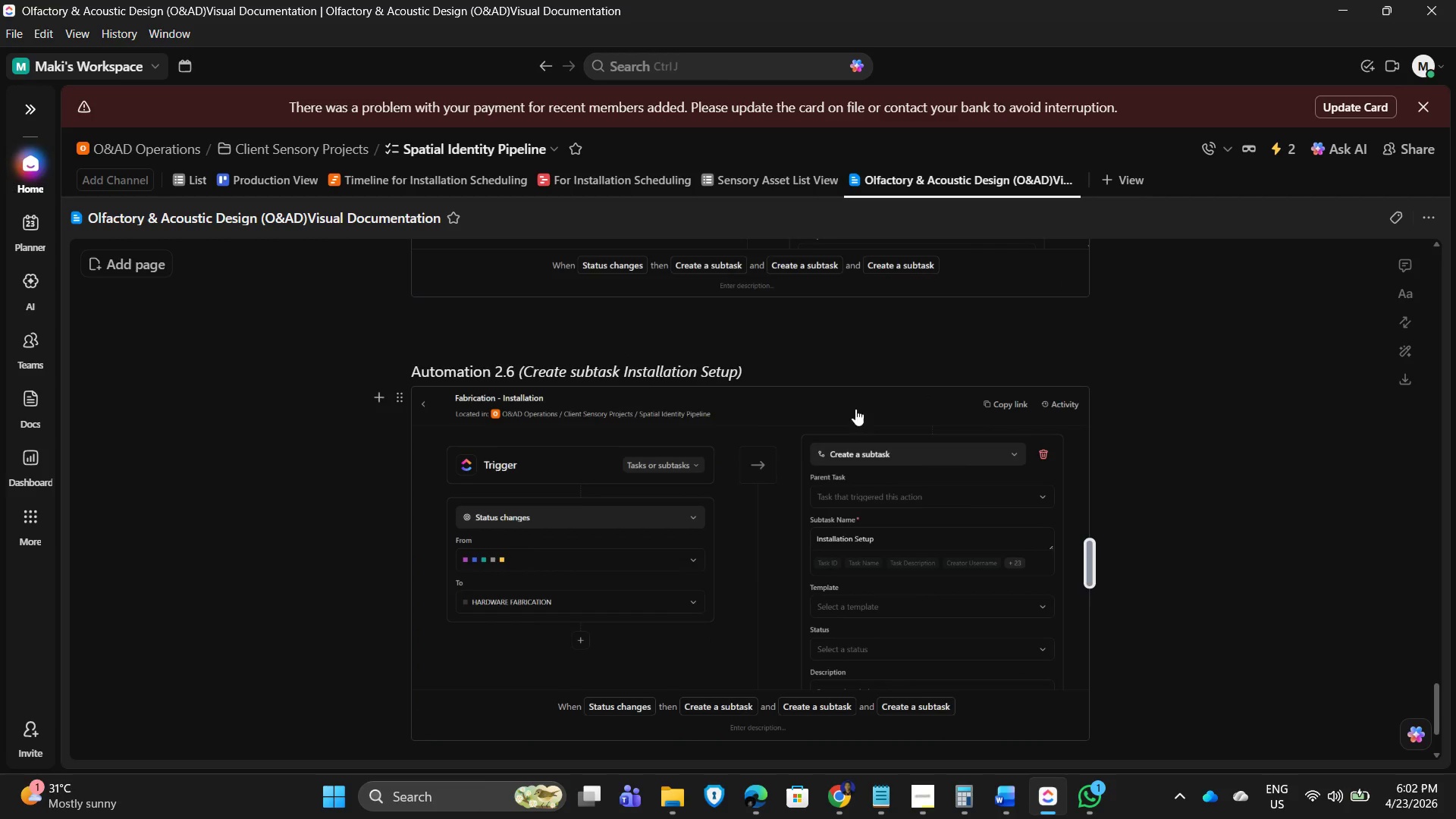 
left_click([881, 403])
 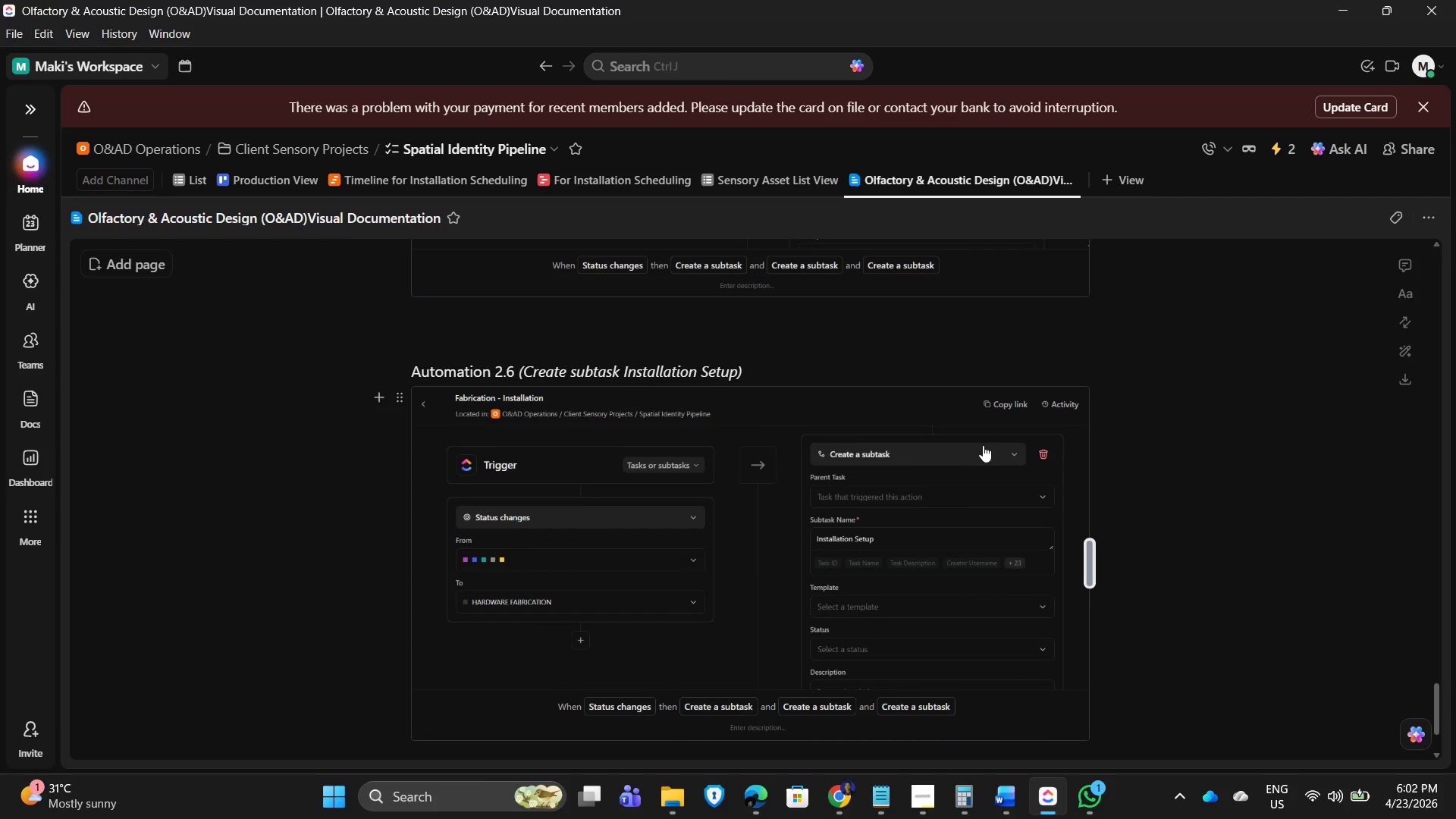 
key(Delete)
 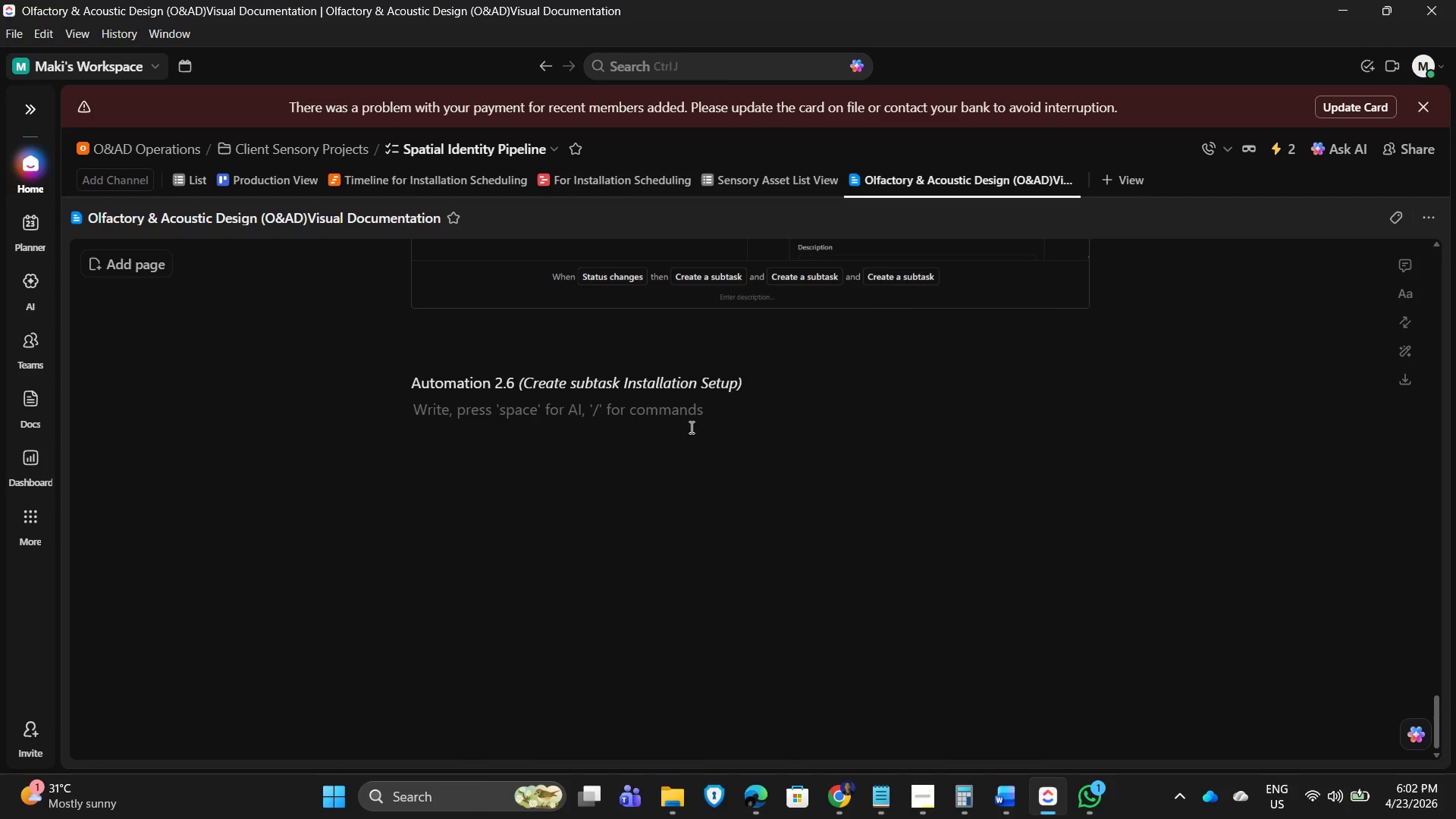 
left_click([641, 427])
 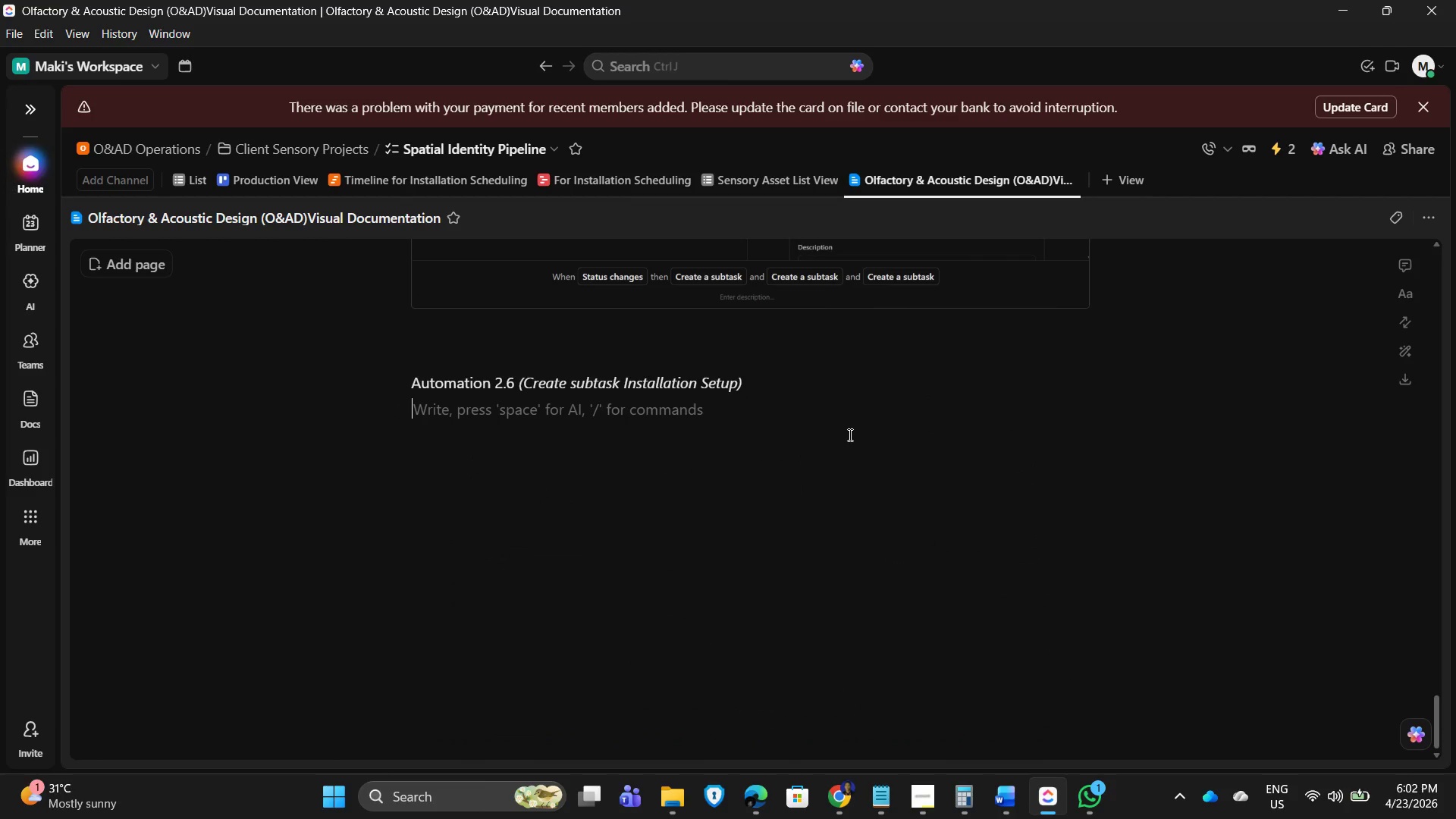 
scroll: coordinate [782, 455], scroll_direction: up, amount: 4.0
 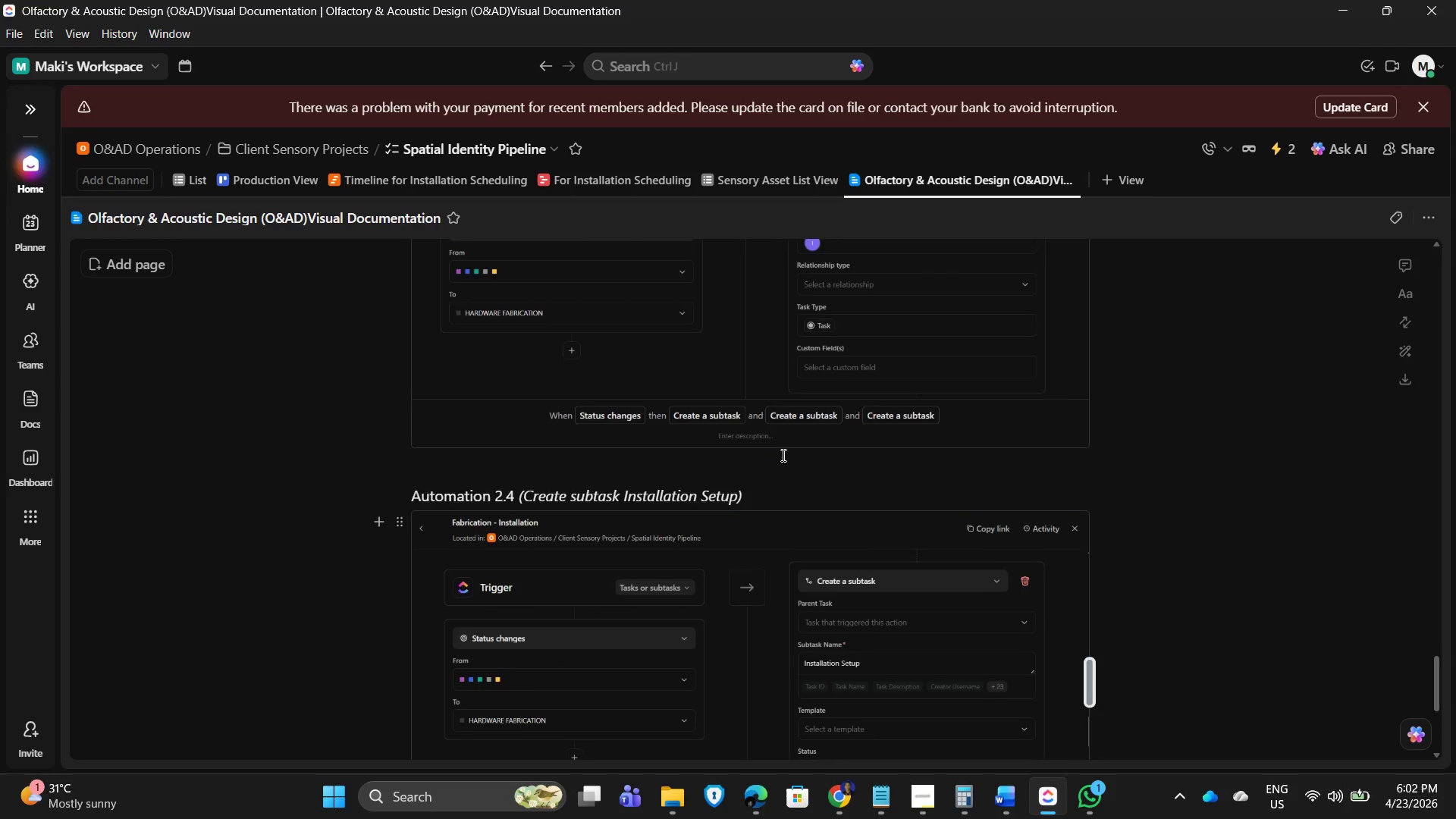 
scroll: coordinate [783, 459], scroll_direction: down, amount: 3.0
 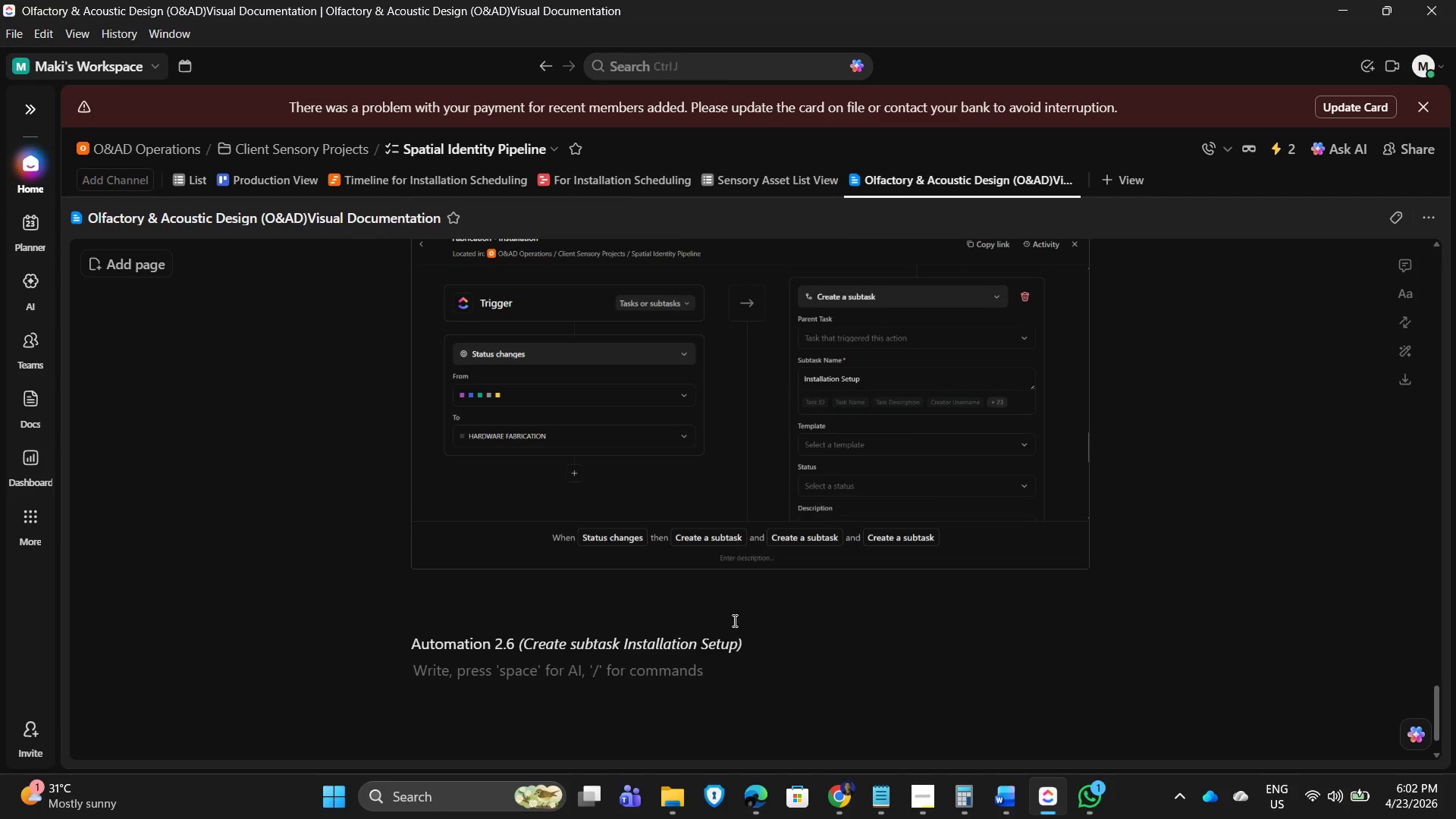 
left_click_drag(start_coordinate=[786, 656], to_coordinate=[397, 645])
 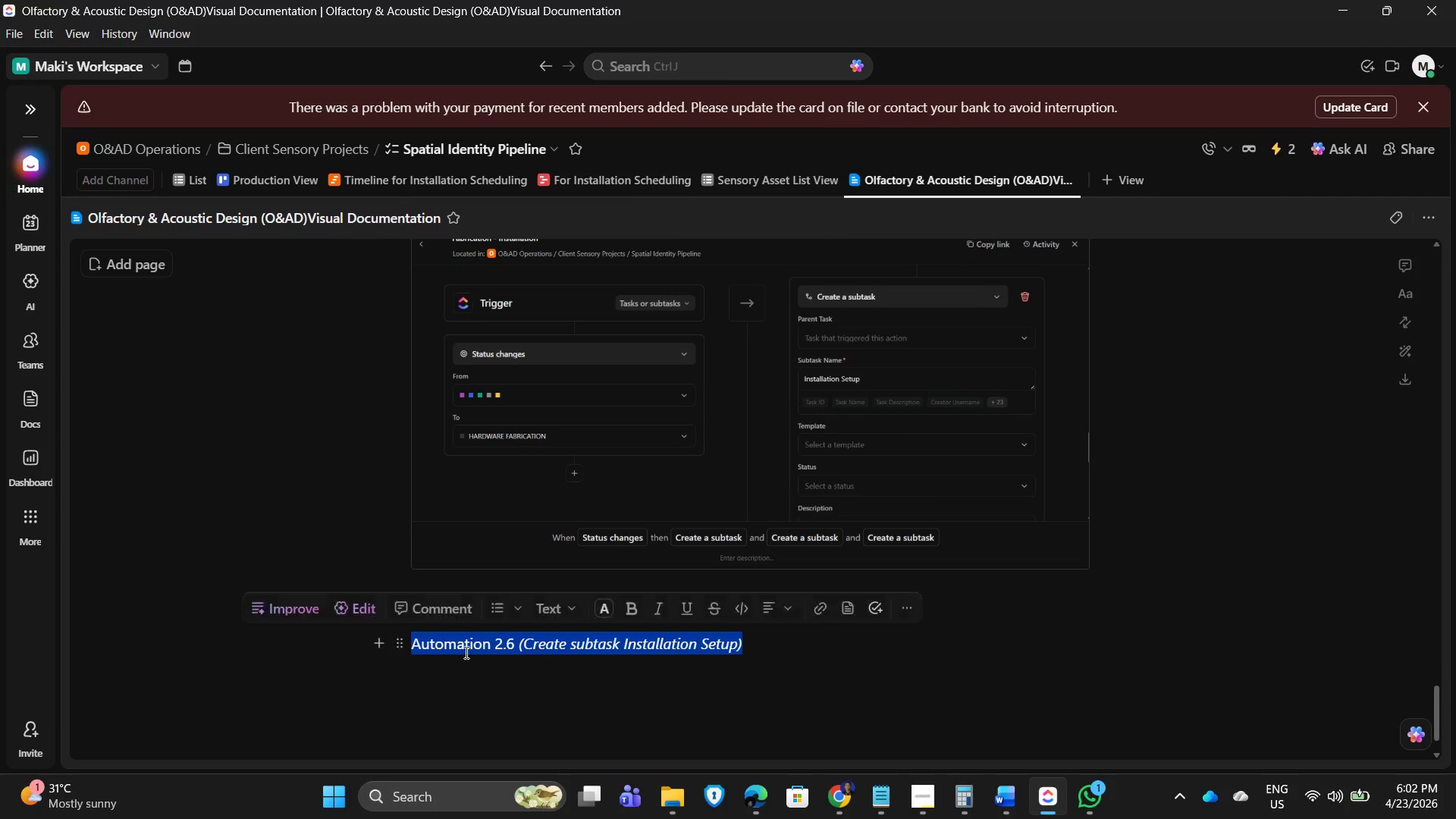 
key(Delete)
 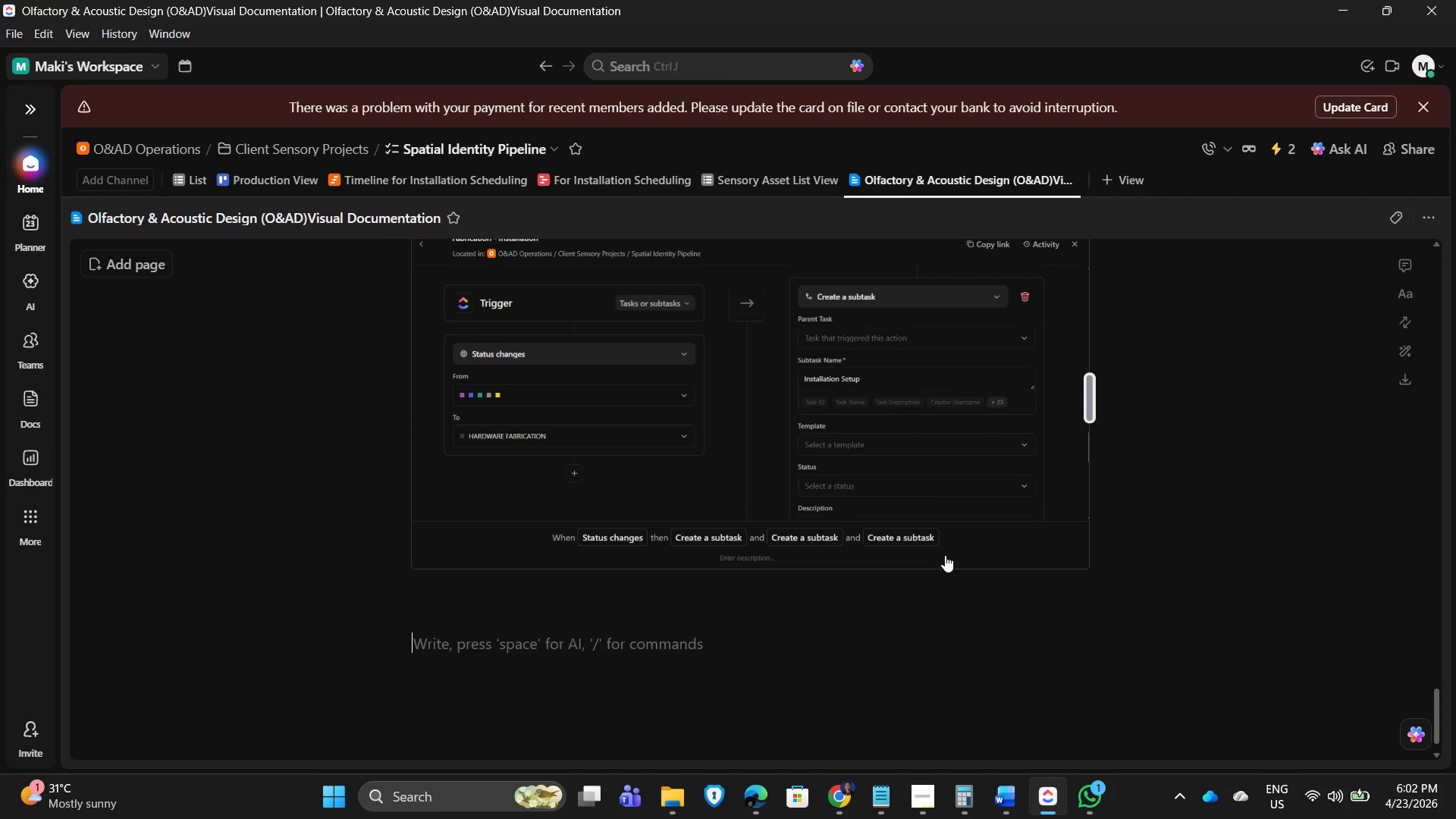 
scroll: coordinate [758, 542], scroll_direction: up, amount: 6.0
 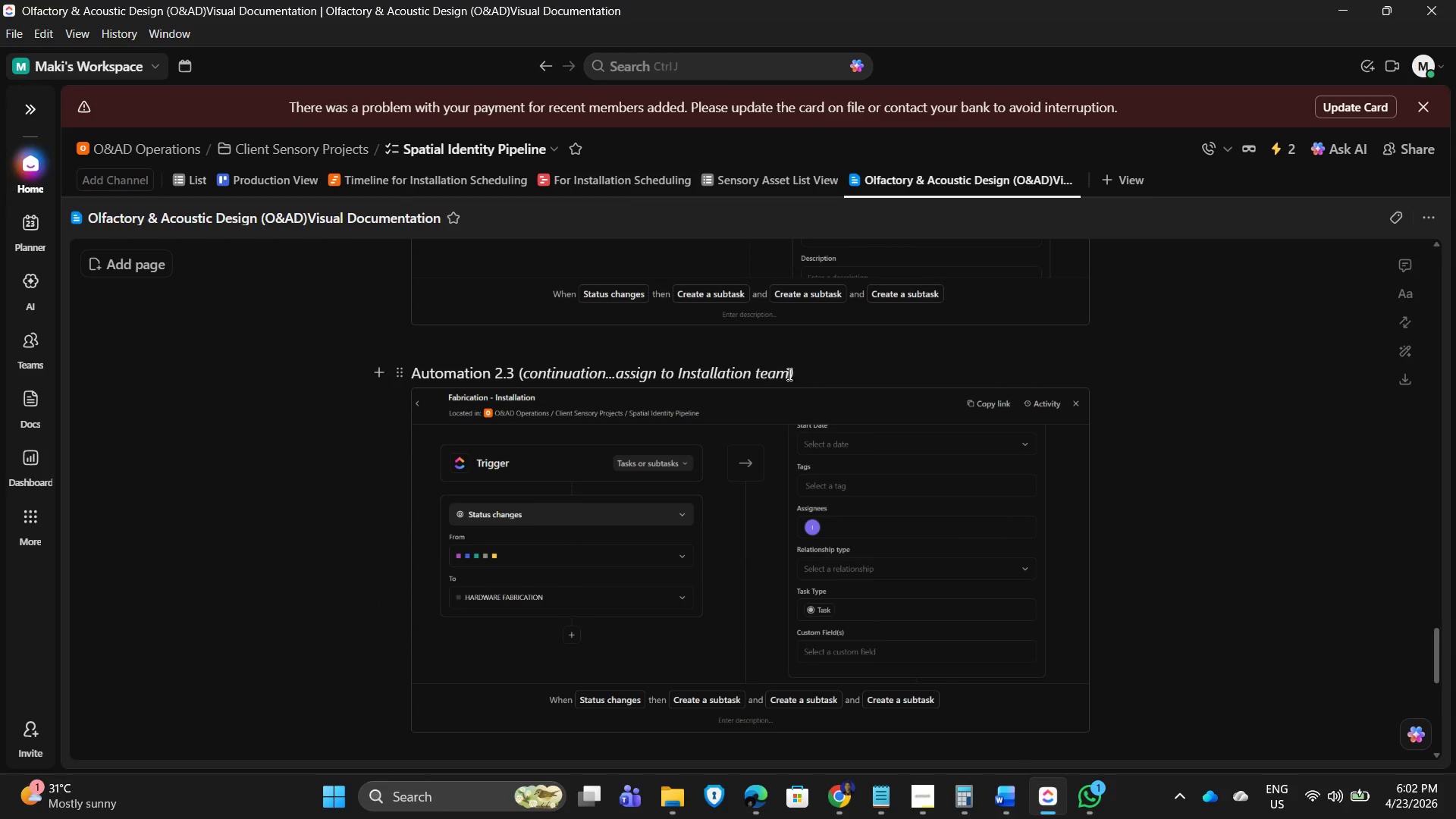 
left_click_drag(start_coordinate=[815, 372], to_coordinate=[413, 363])
 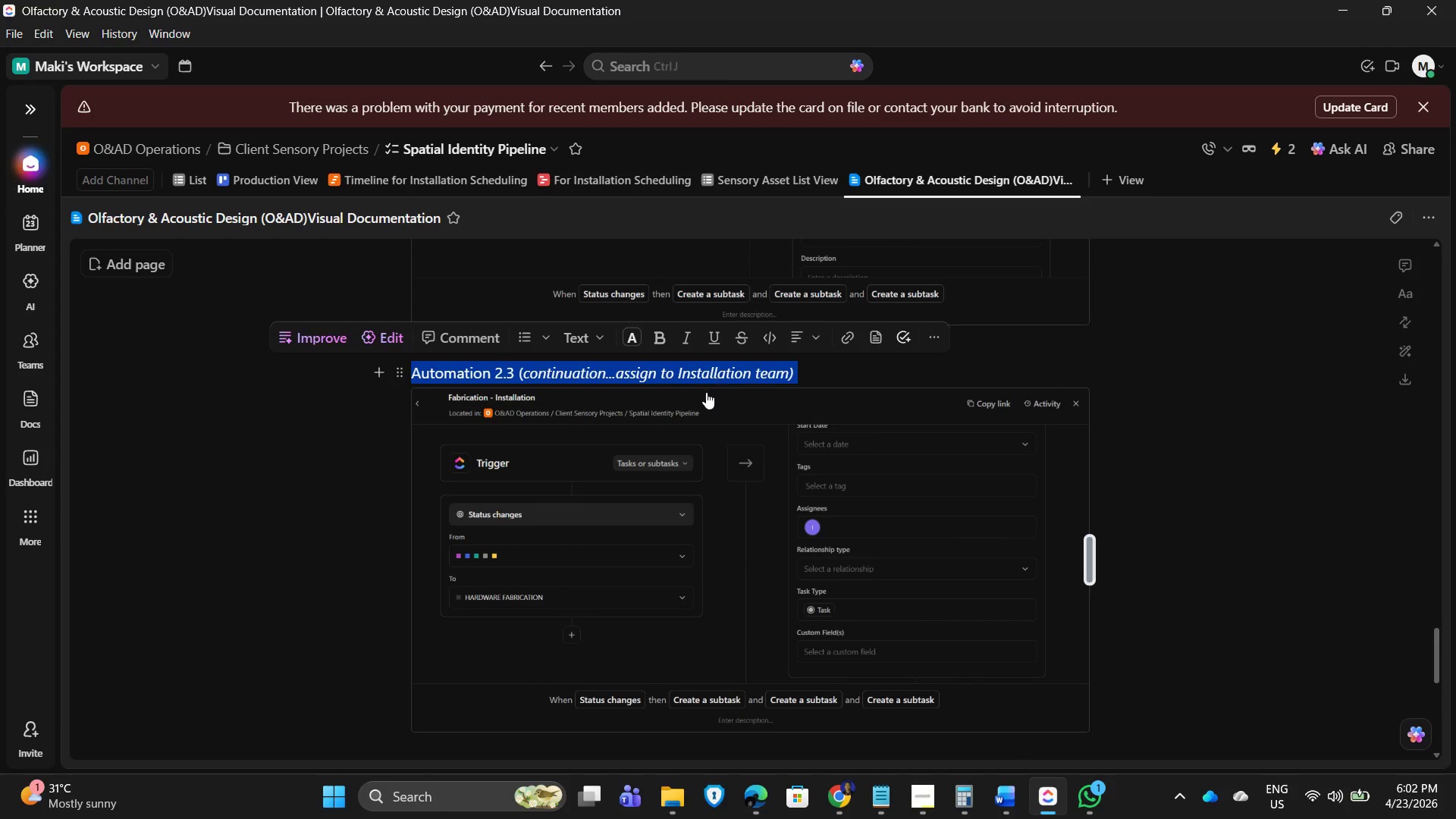 
key(Control+C)
 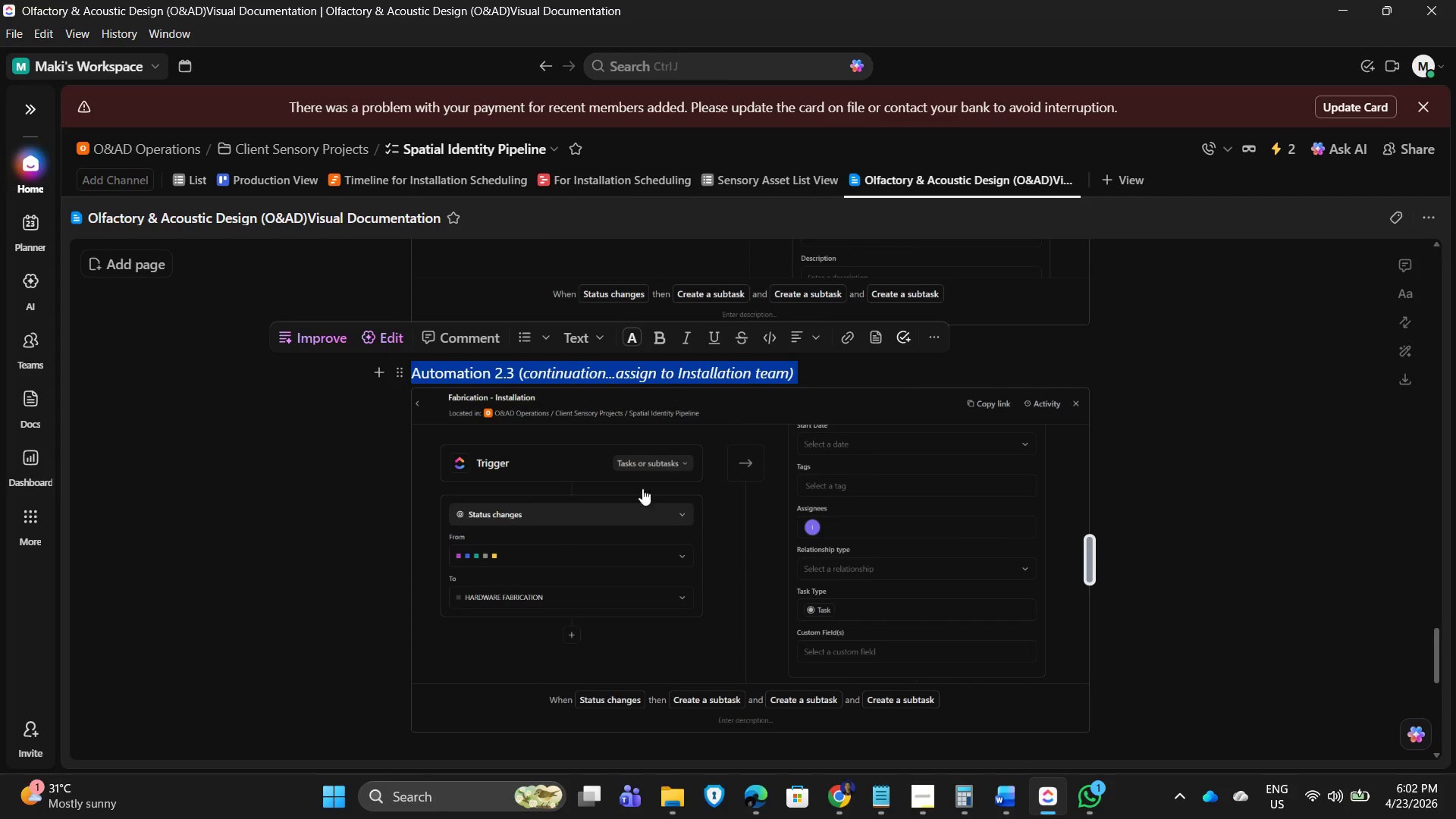 
scroll: coordinate [560, 494], scroll_direction: down, amount: 8.0
 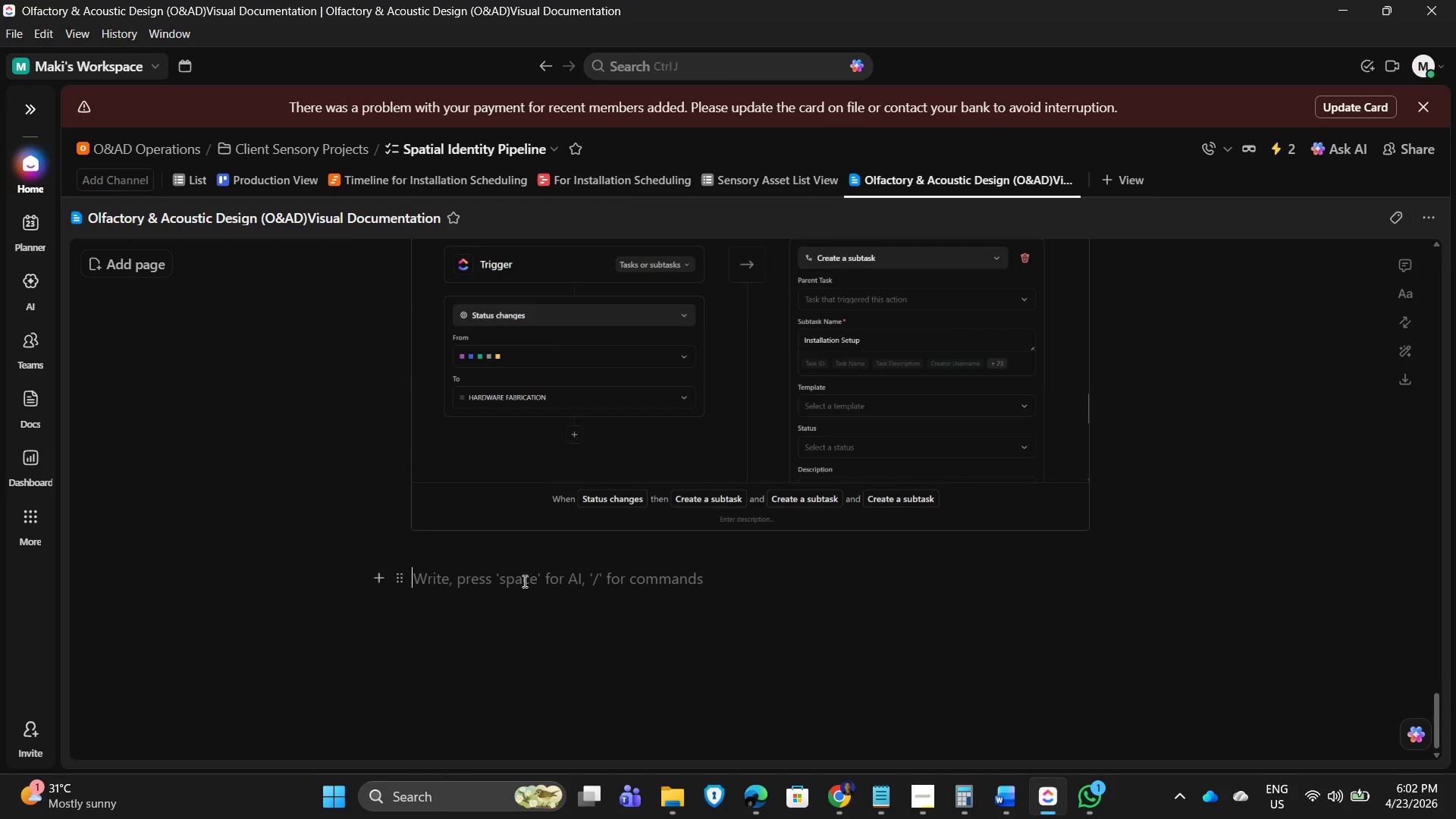 
key(Control+V)
 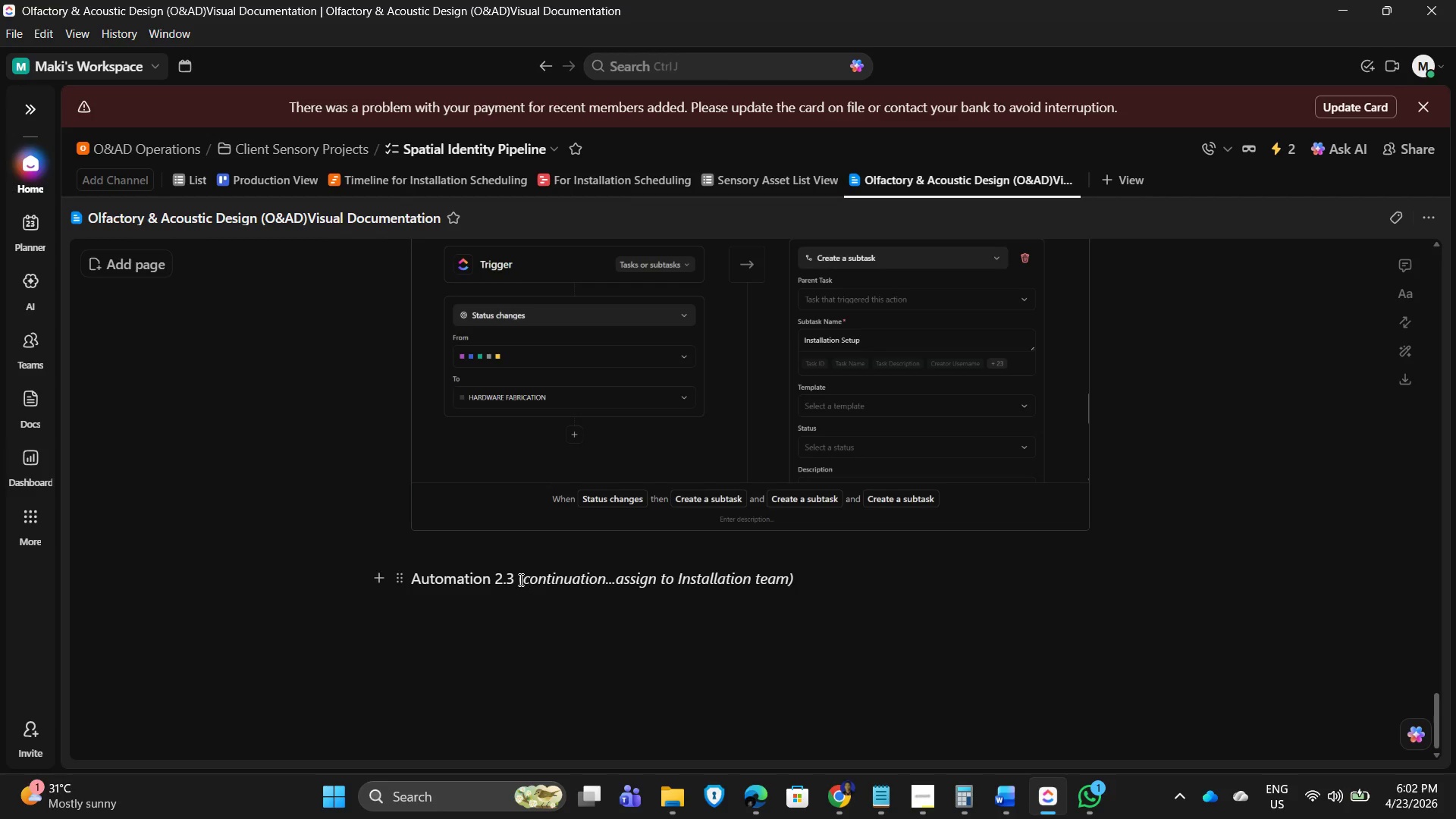 
left_click([516, 576])
 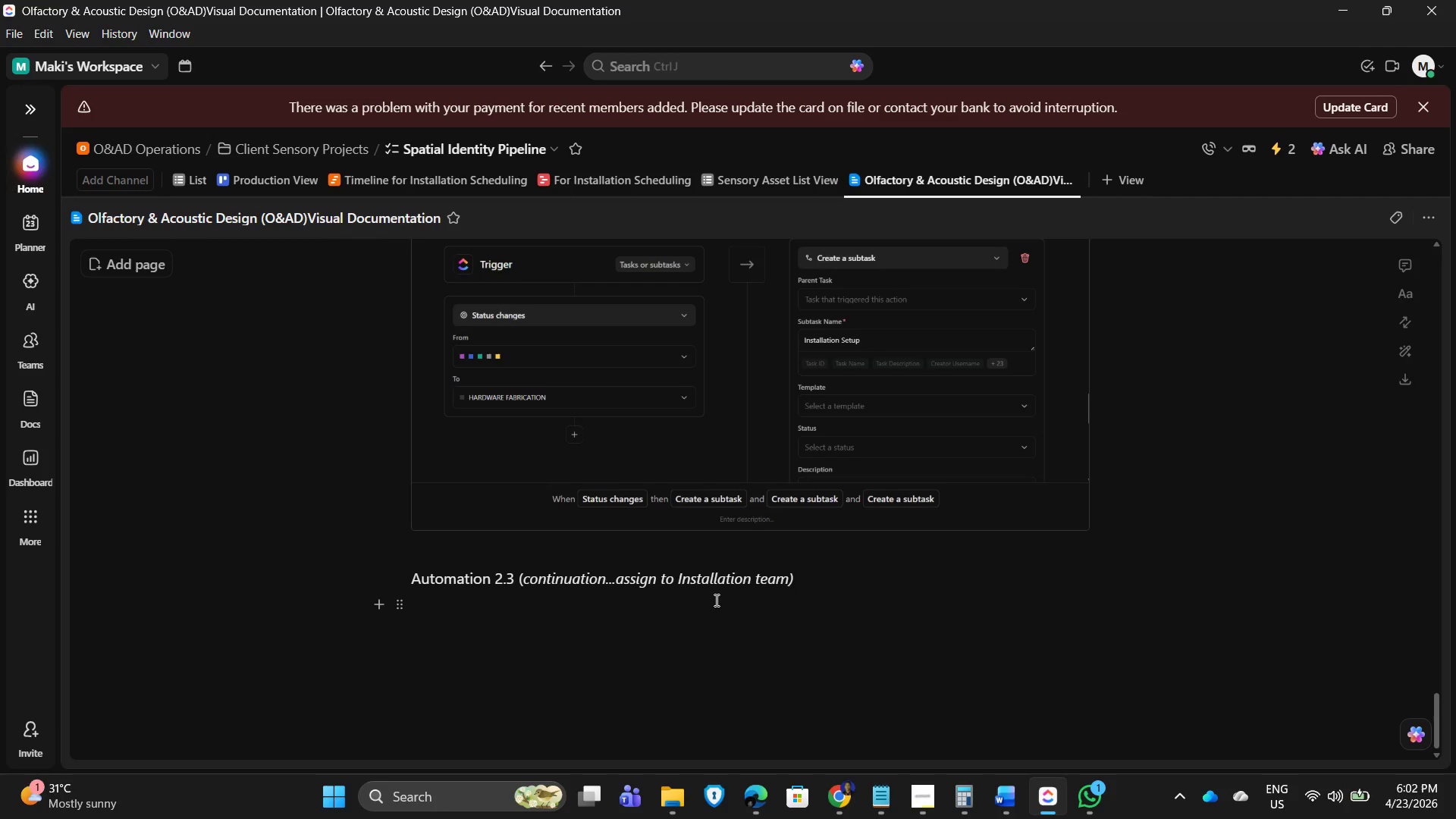 
key(Backspace)
 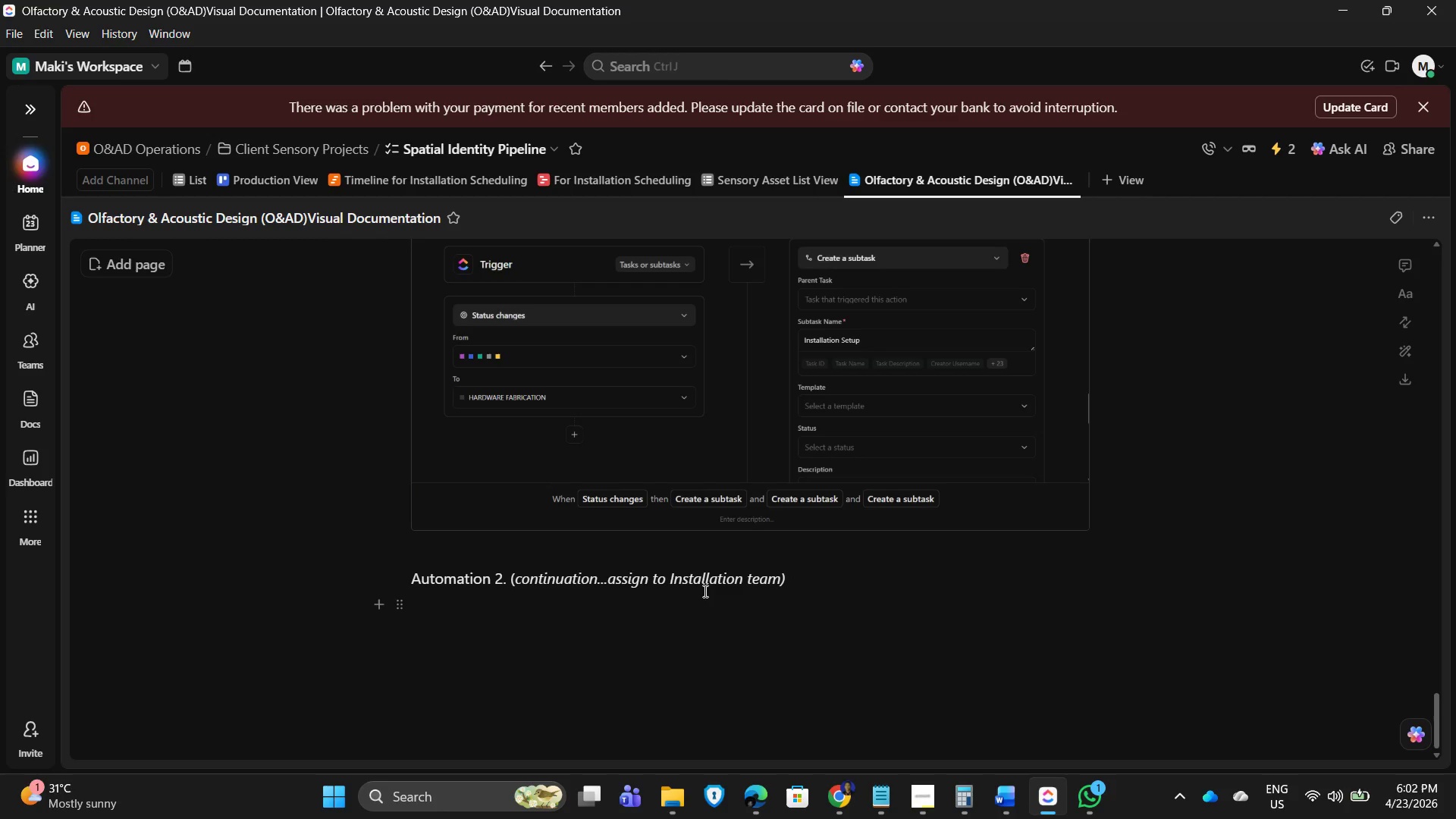 
key(Numpad5)
 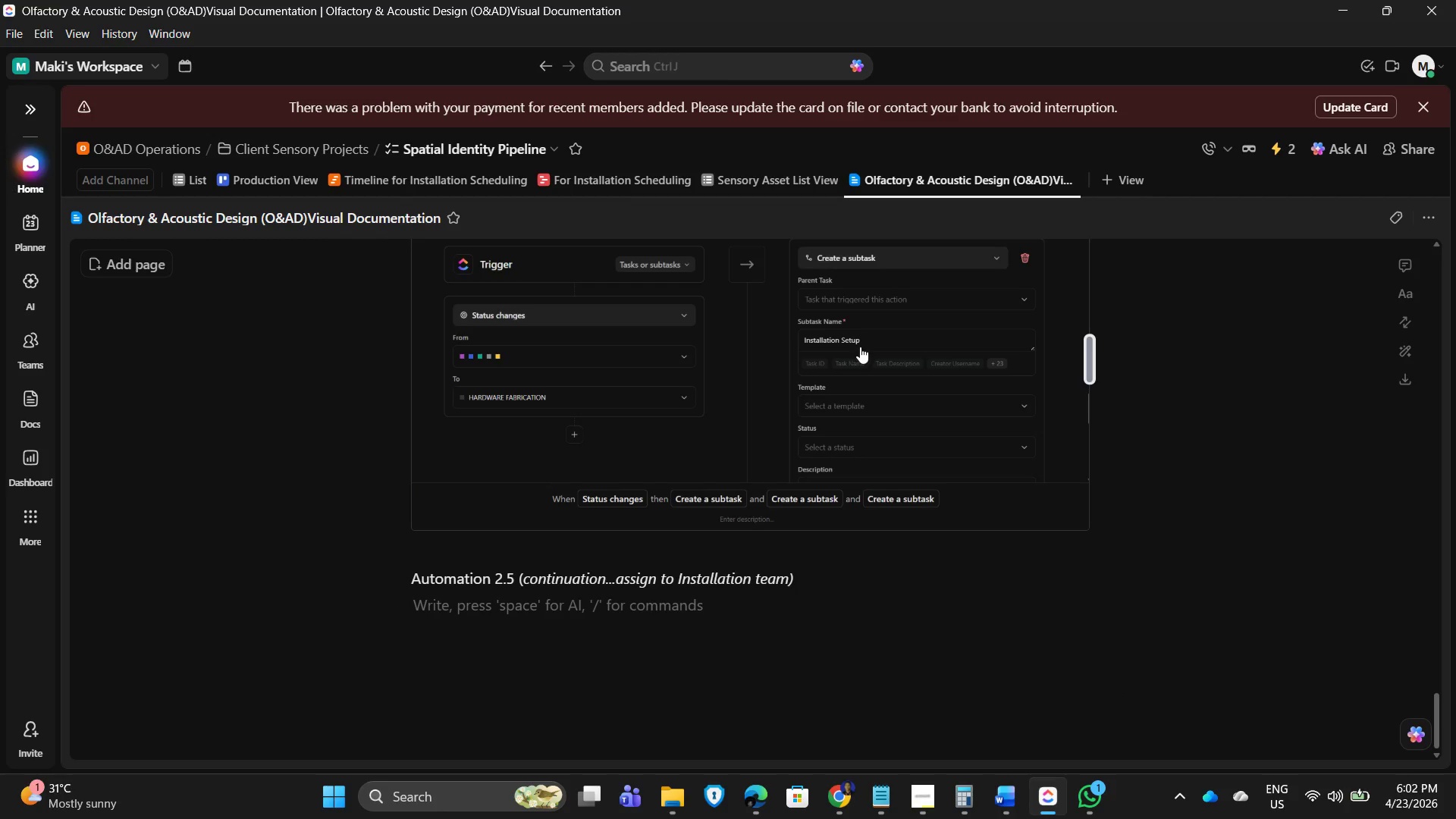 
wait(6.08)
 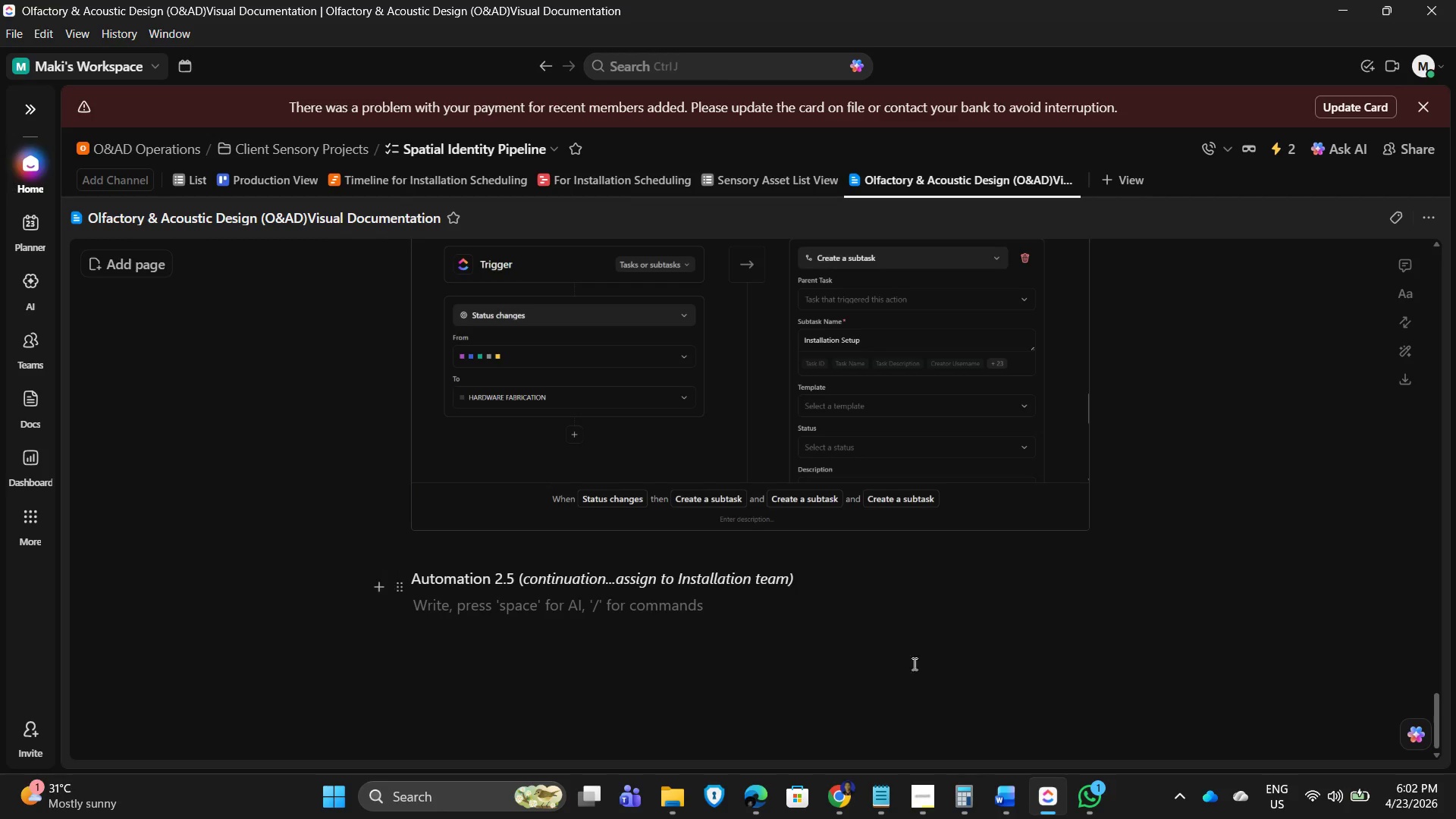 
scroll: coordinate [661, 506], scroll_direction: down, amount: 1.0
 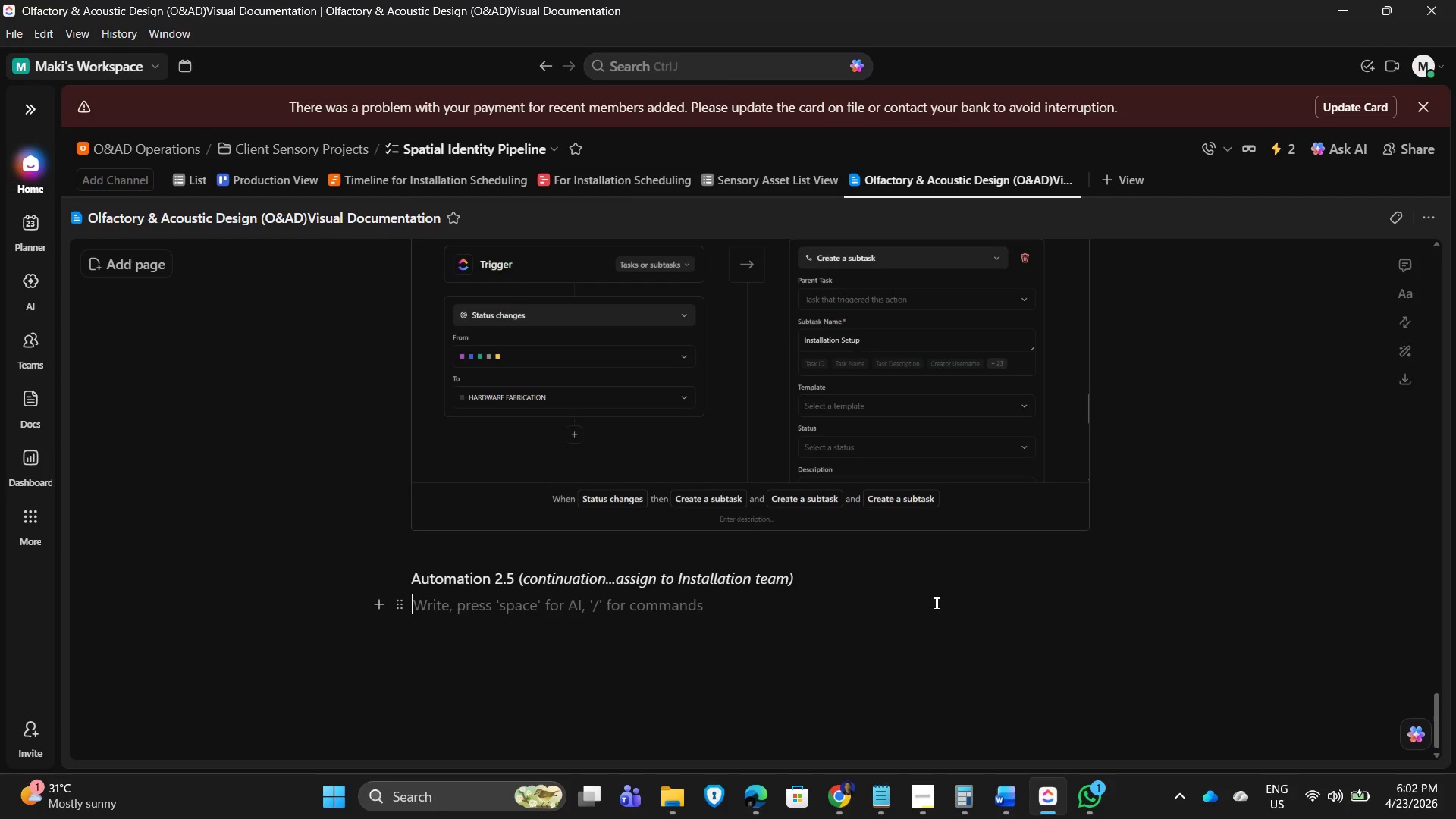 
scroll: coordinate [936, 603], scroll_direction: up, amount: 1.0
 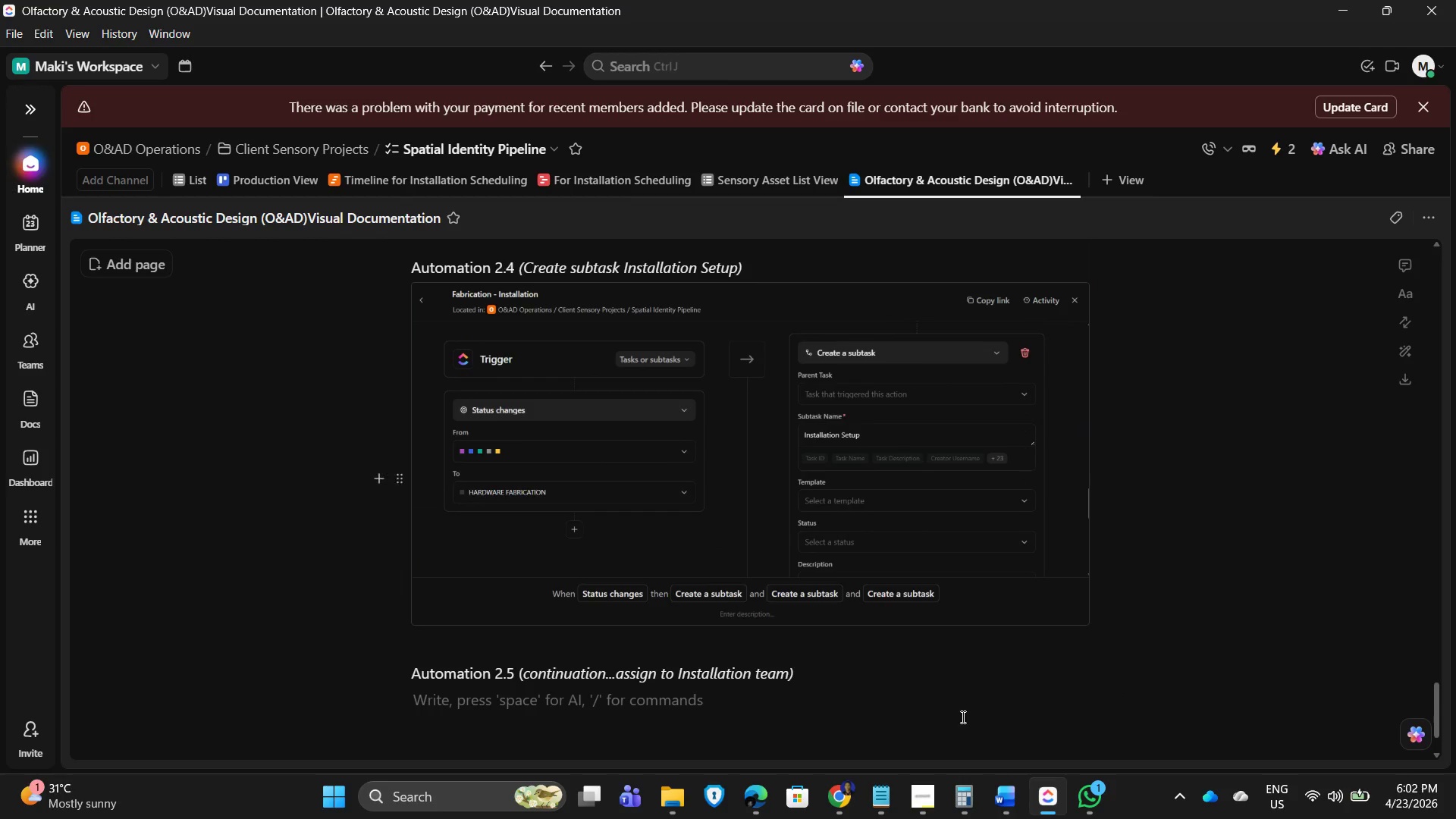 
mouse_move([946, 811])
 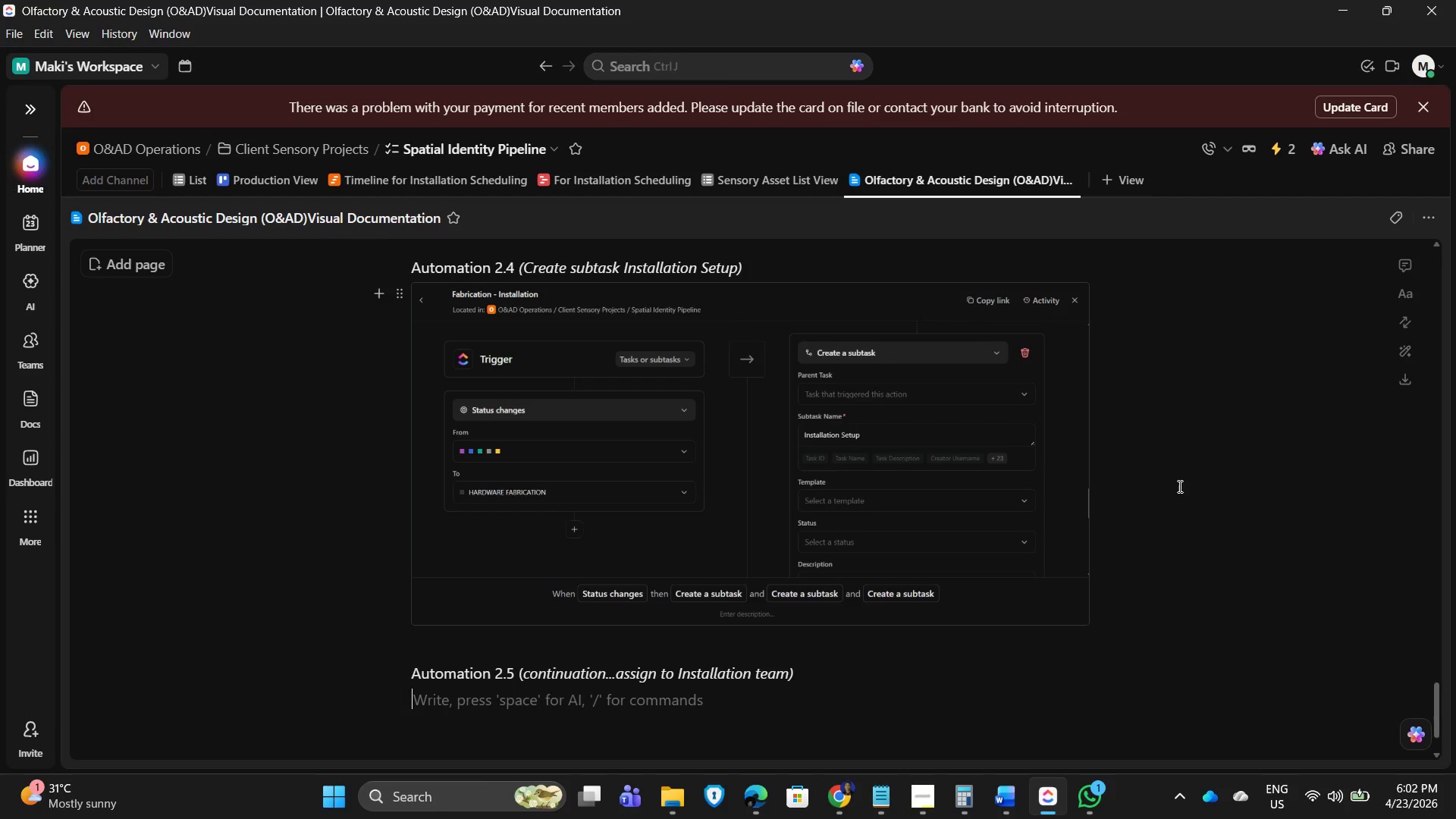 
left_click([1281, 140])
 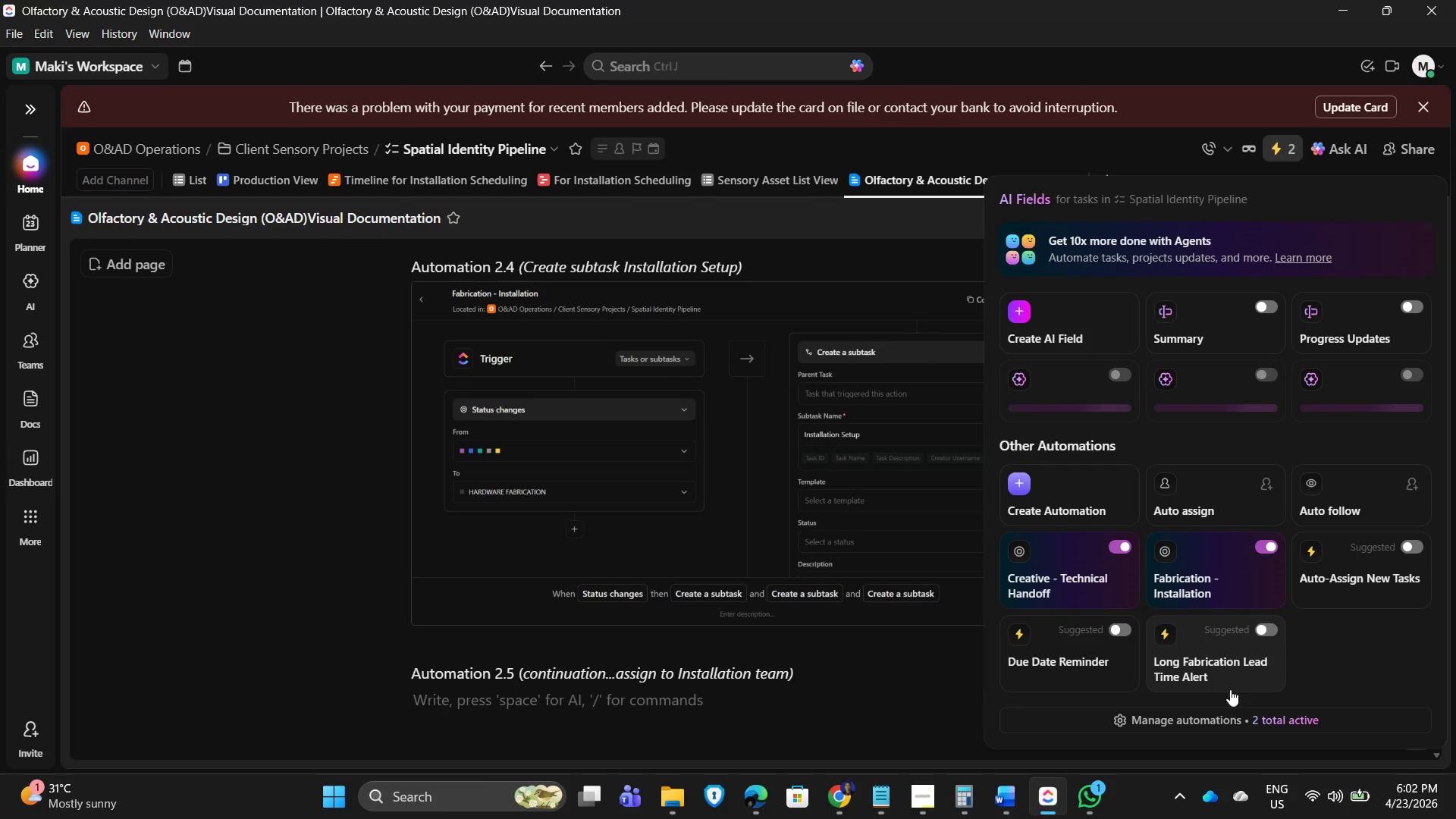 
left_click([1241, 716])
 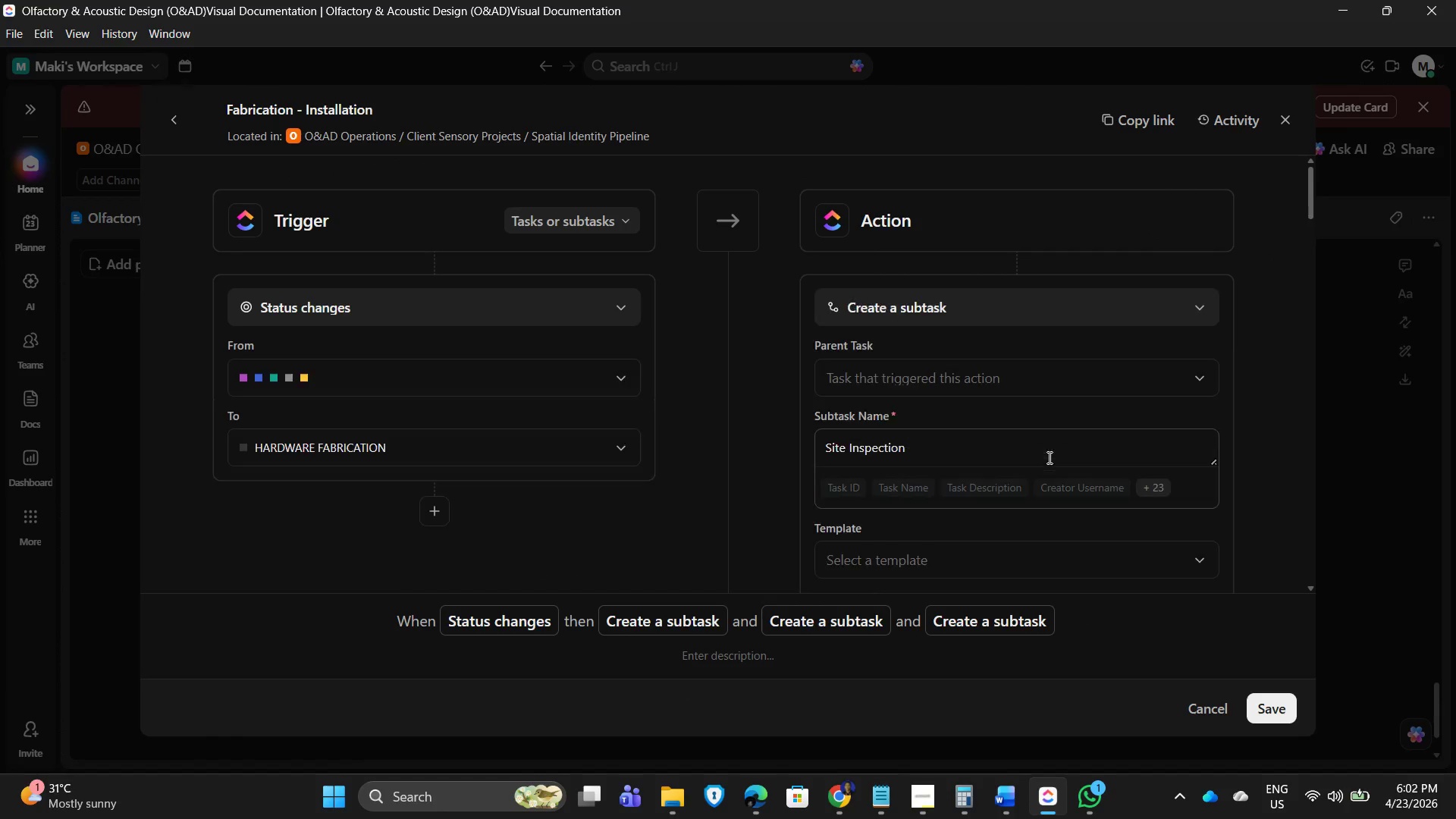 
scroll: coordinate [1100, 462], scroll_direction: down, amount: 32.0
 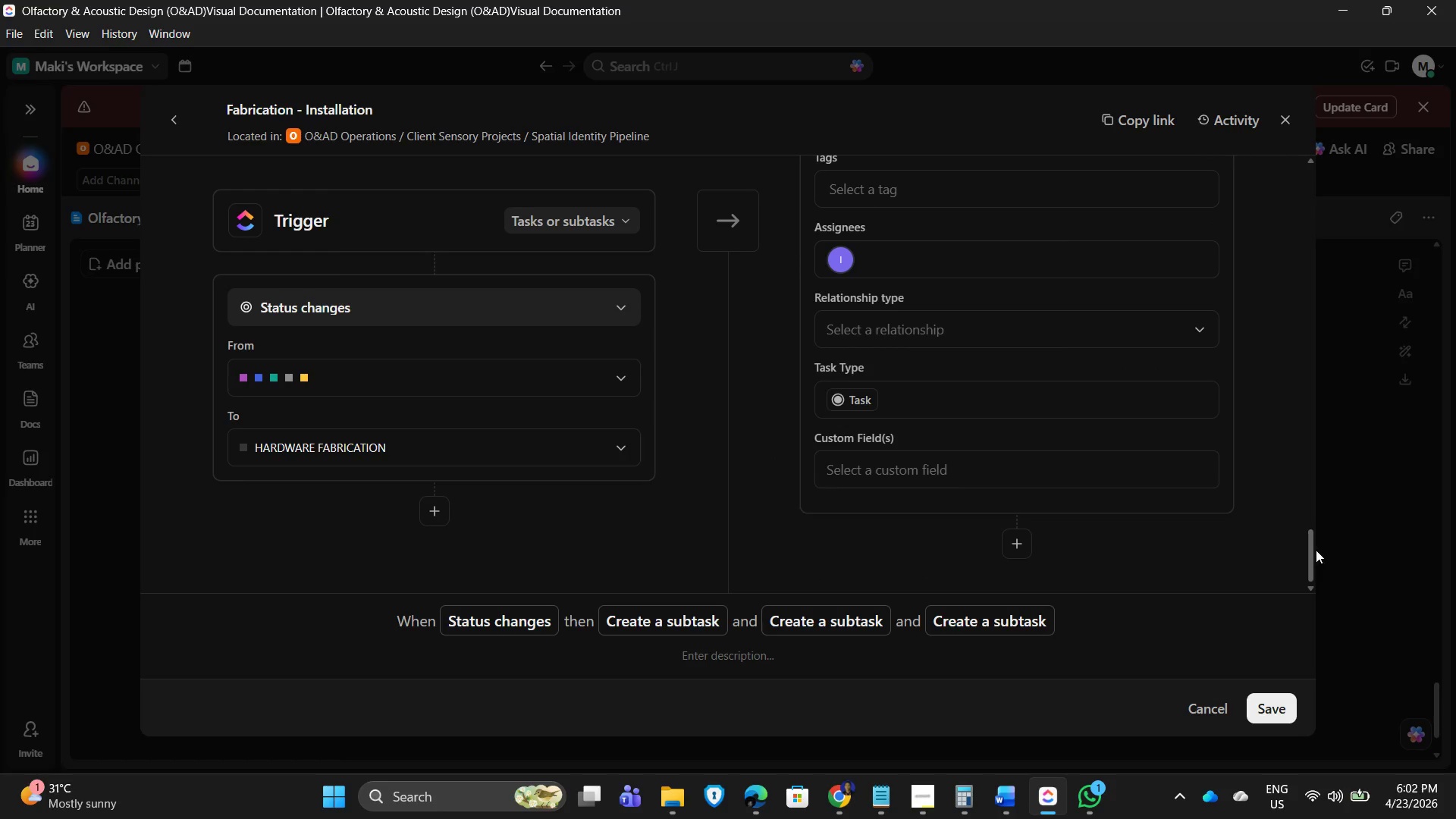 
left_click_drag(start_coordinate=[1310, 547], to_coordinate=[1307, 539])
 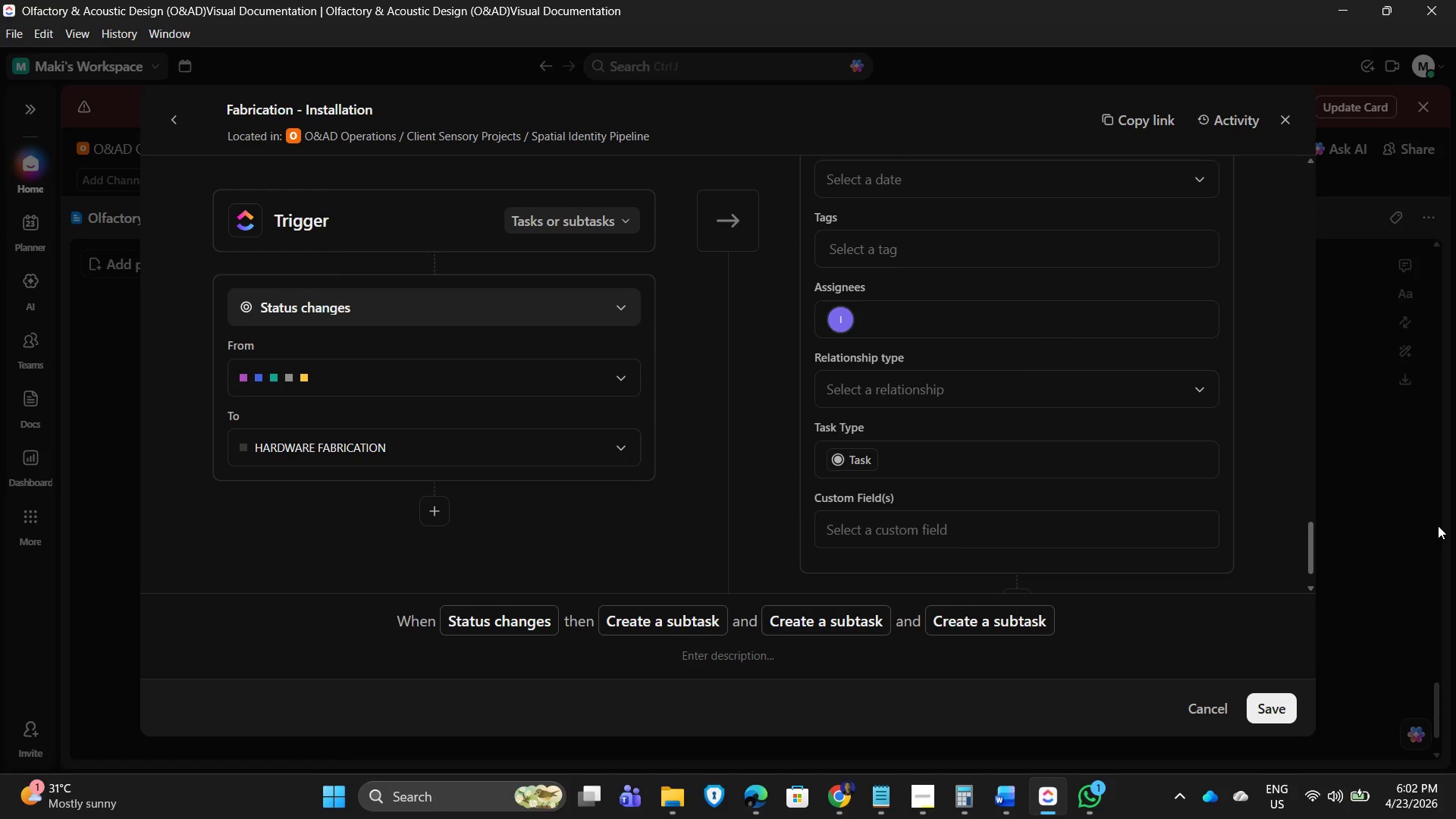 
key(PrintScreen)
 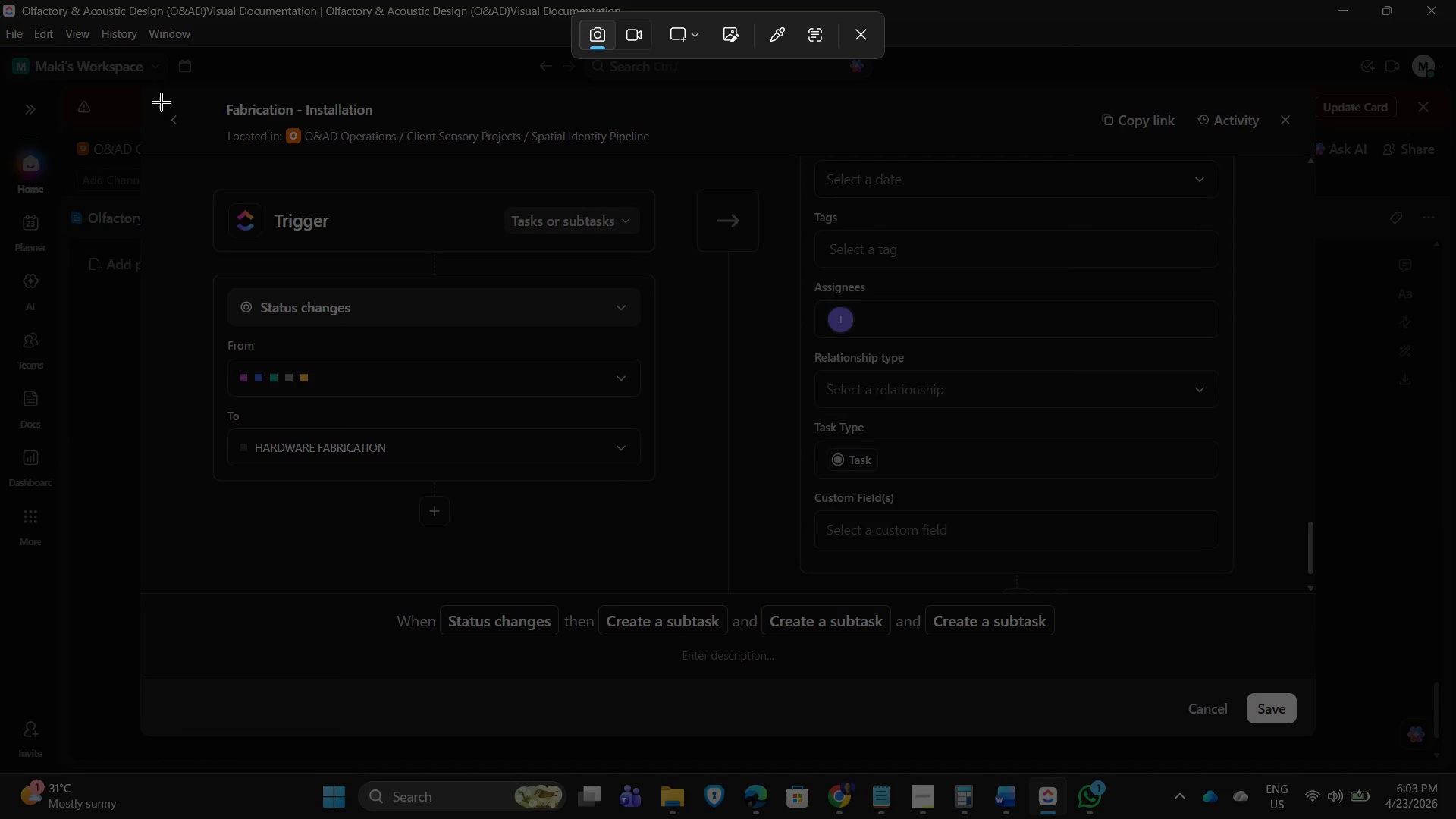 
left_click_drag(start_coordinate=[158, 95], to_coordinate=[1276, 680])
 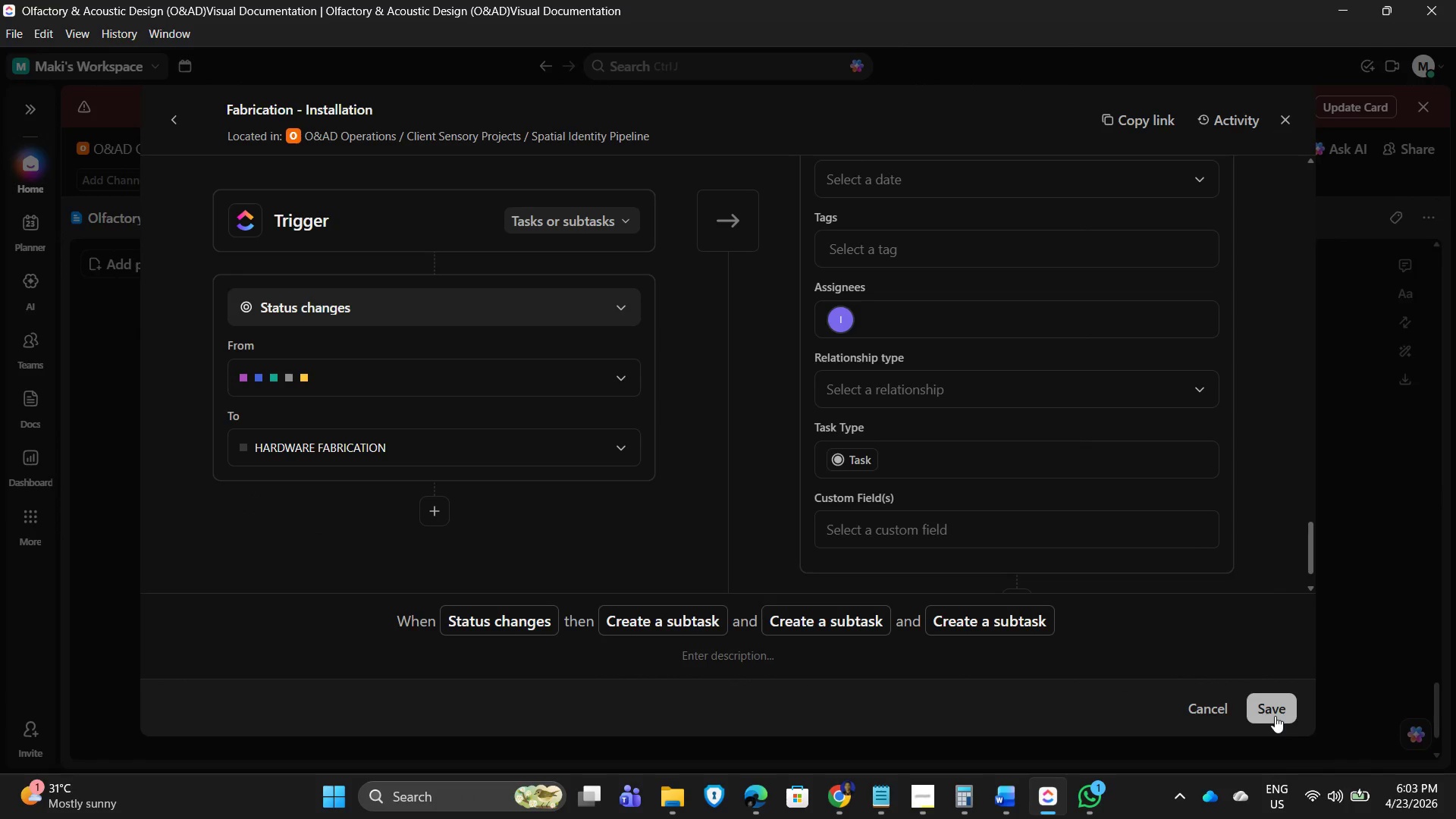 
left_click([1210, 705])
 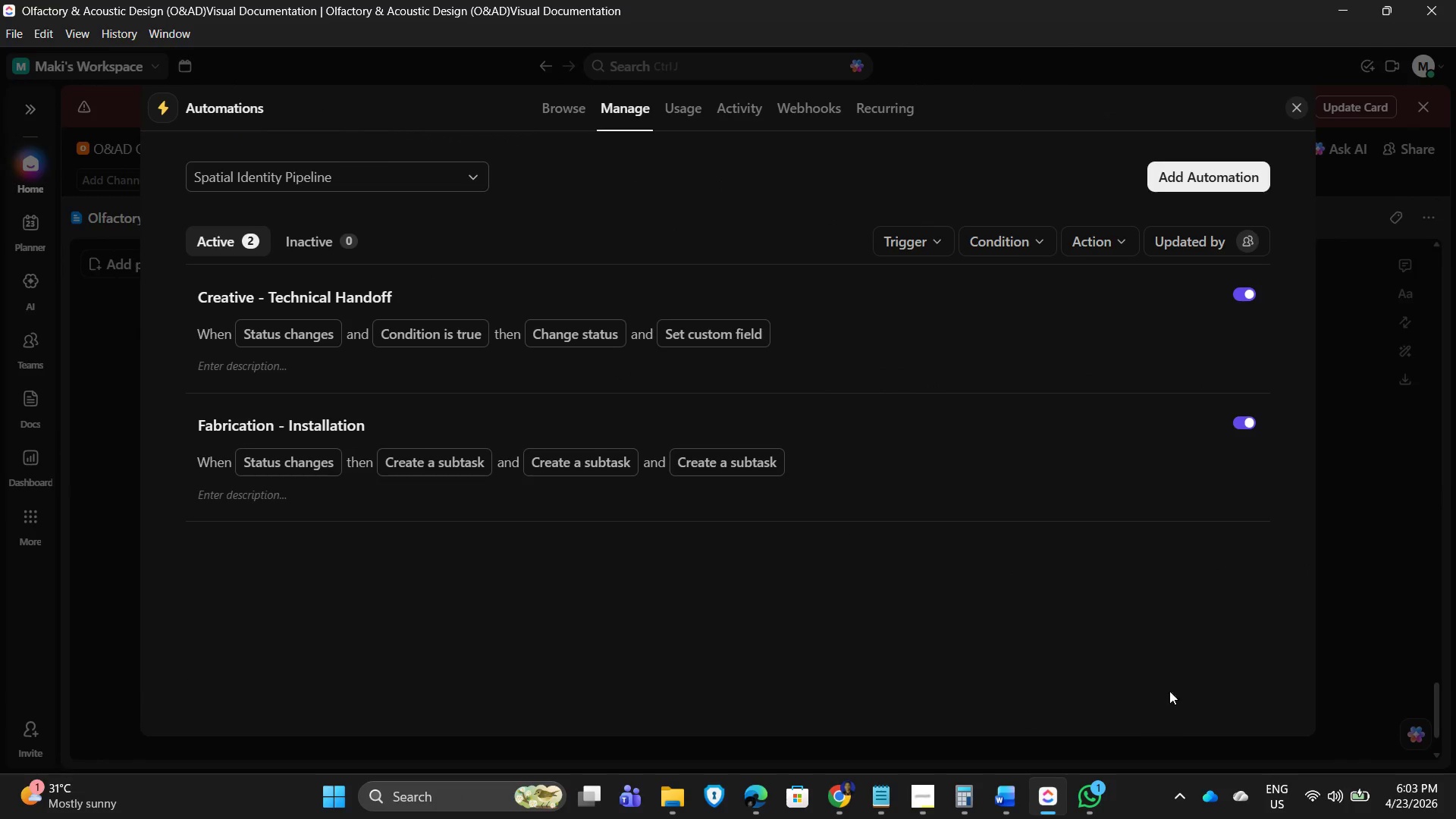 
left_click([1365, 533])
 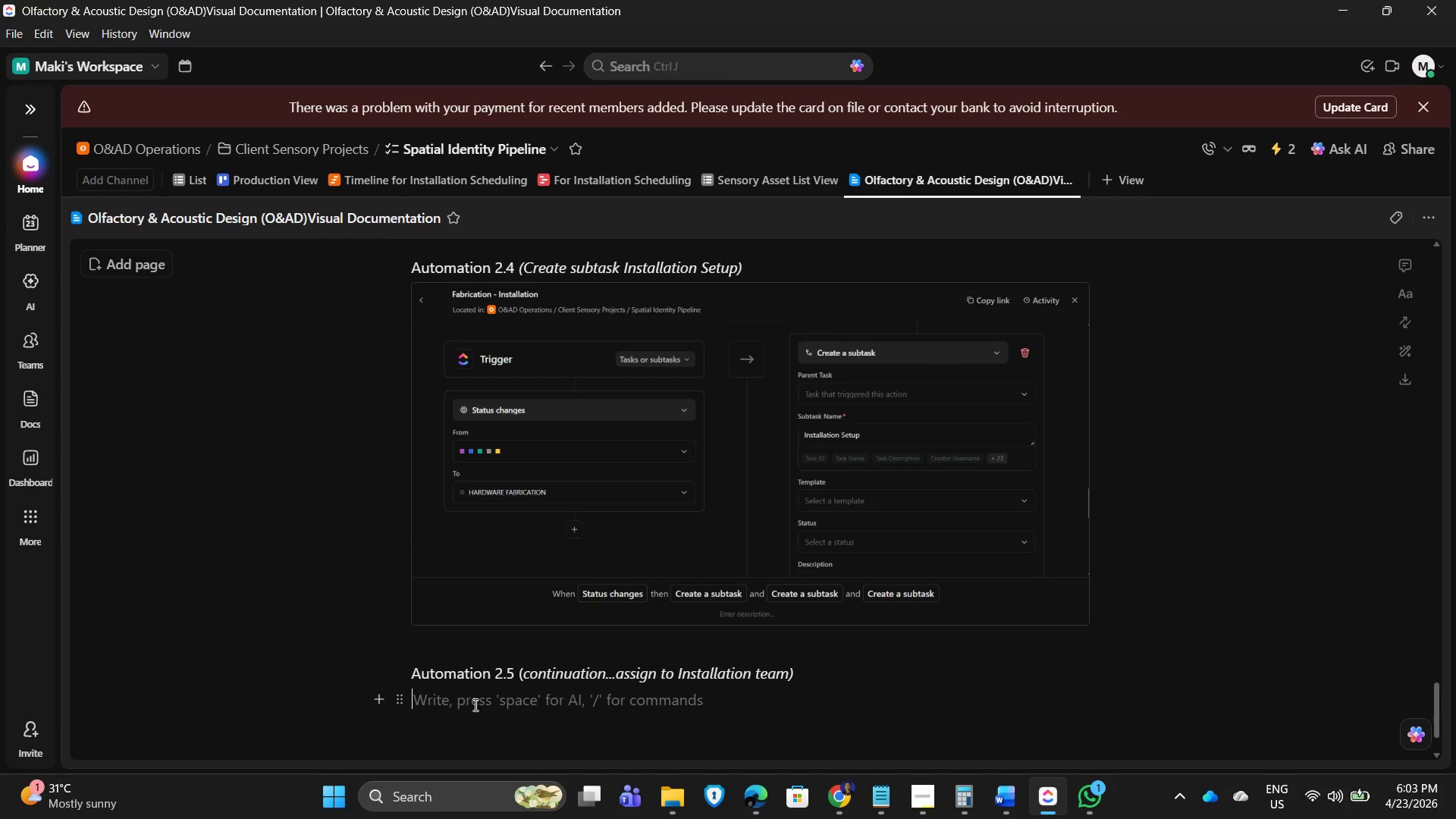 
hold_key(key=ControlLeft, duration=0.36)
 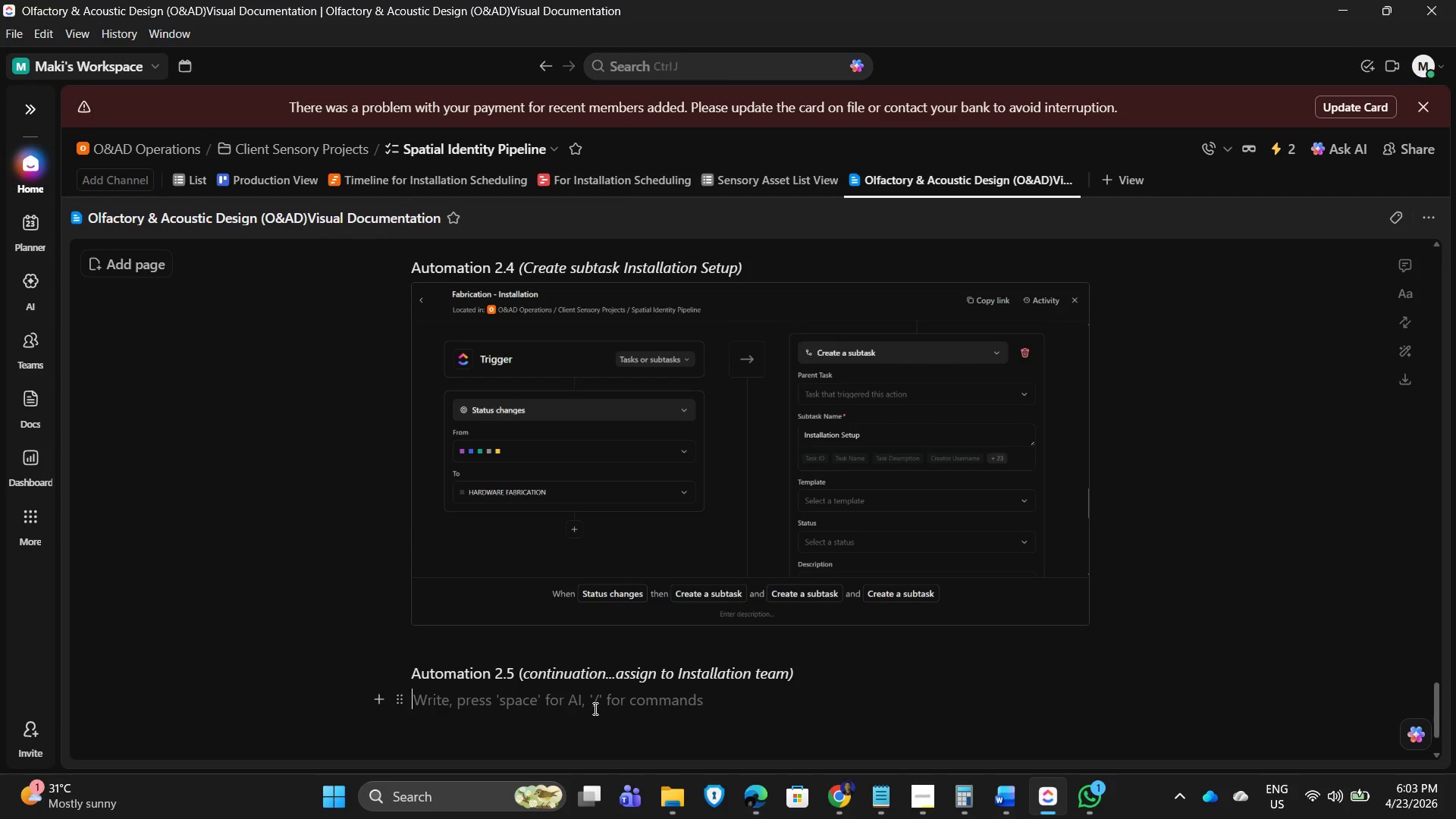 
key(Control+ControlLeft)
 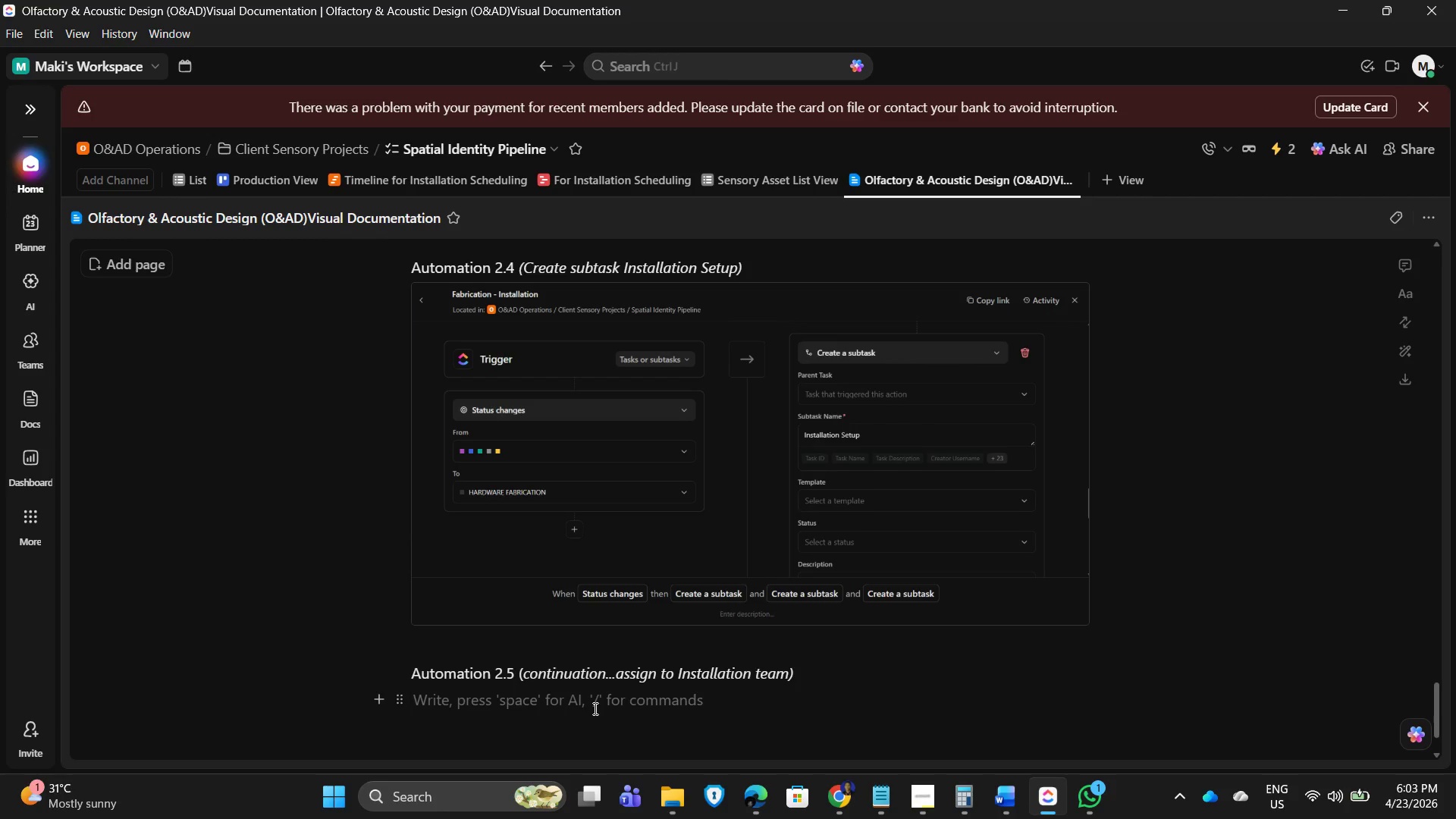 
key(Control+V)
 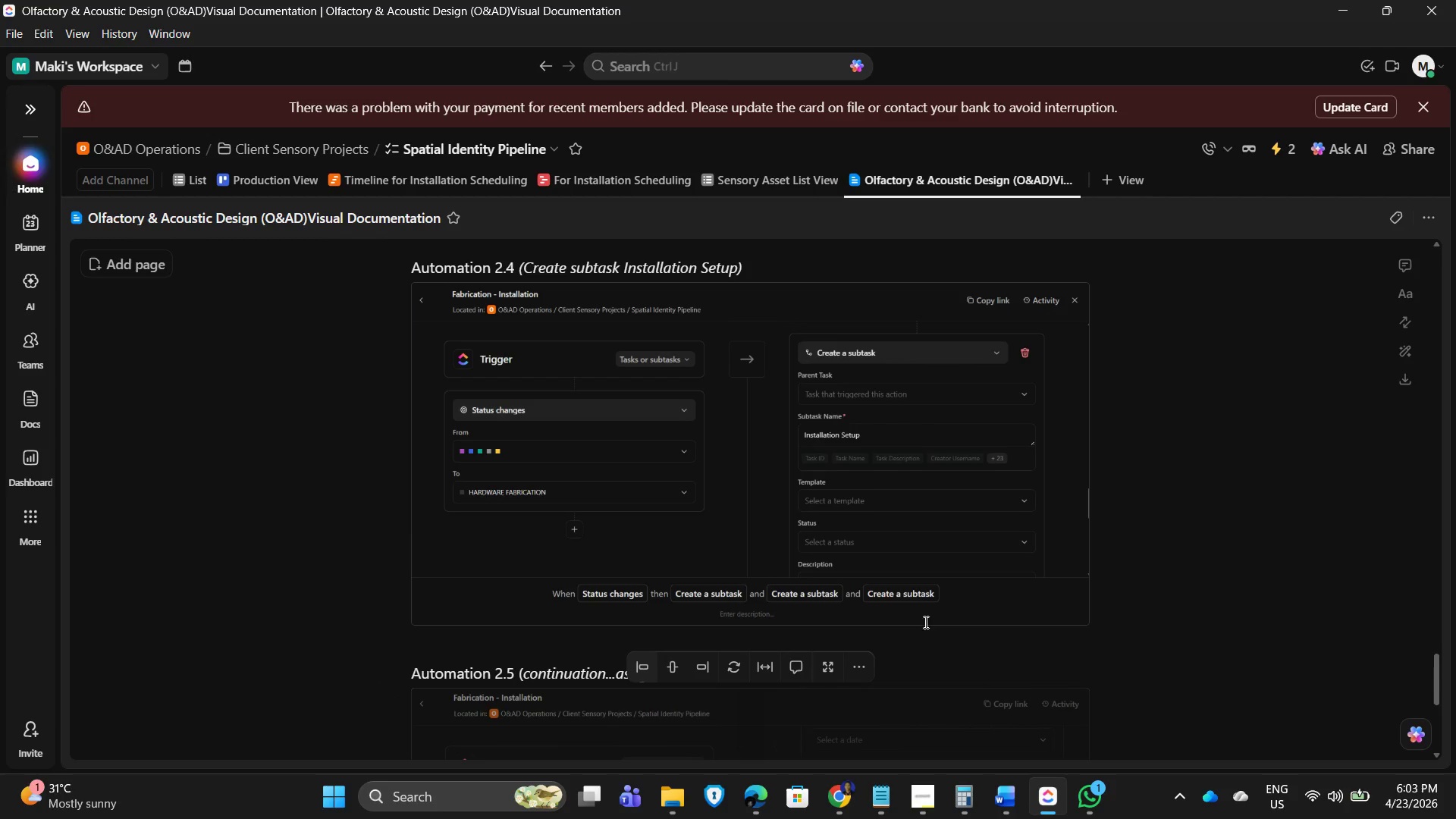 
scroll: coordinate [864, 619], scroll_direction: down, amount: 6.0
 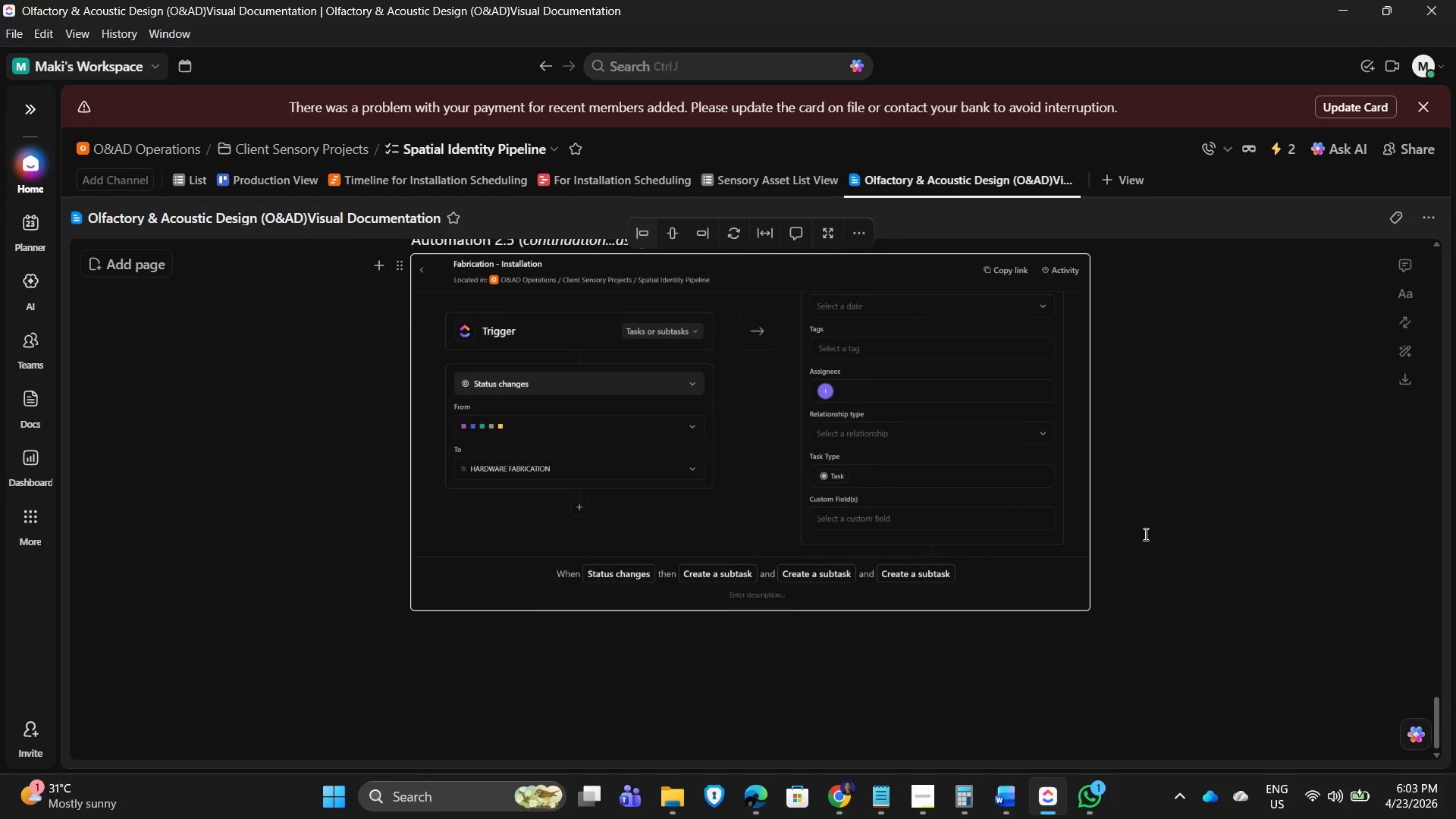 
scroll: coordinate [1168, 523], scroll_direction: up, amount: 53.0
 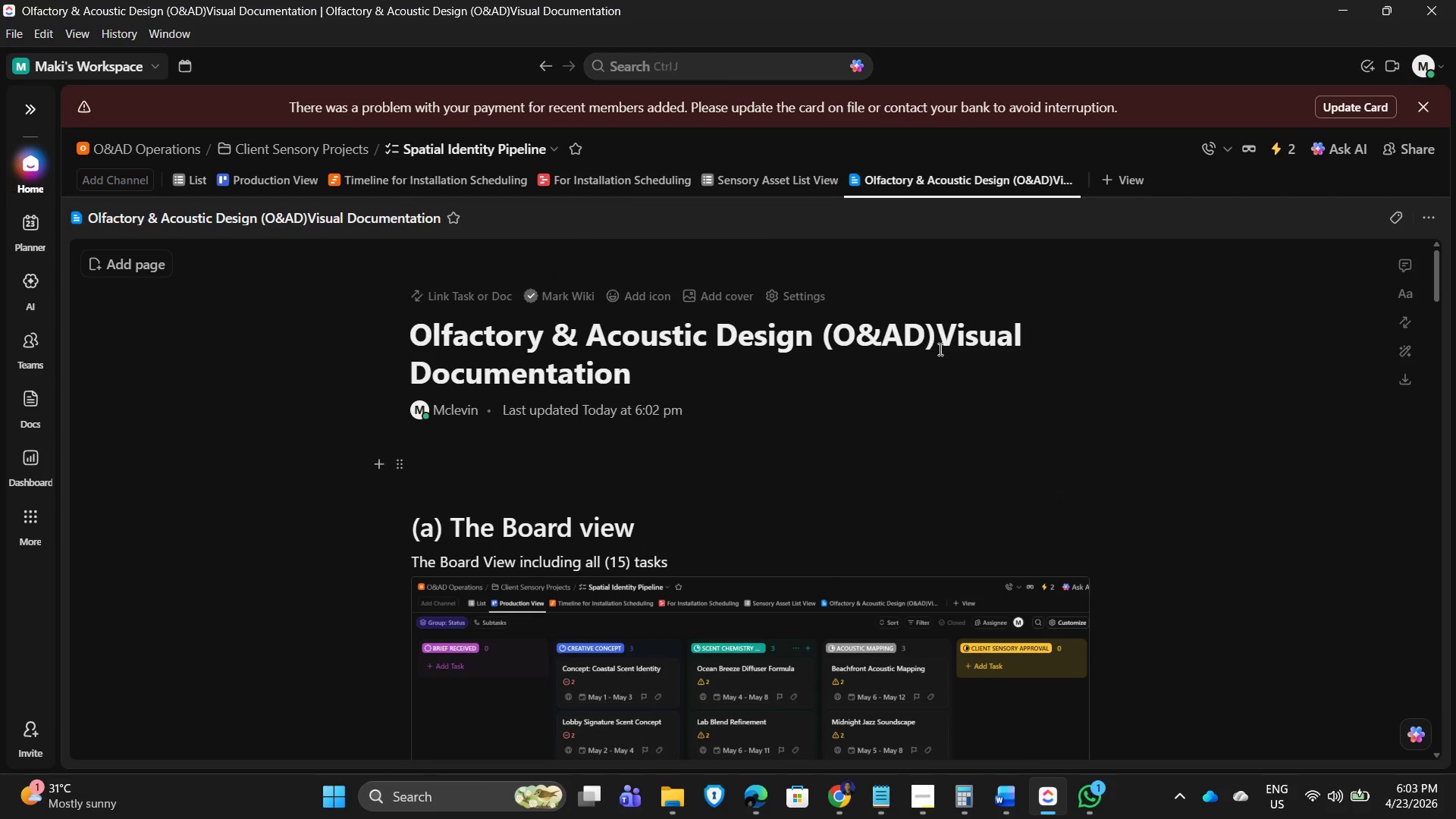 
left_click([936, 331])
 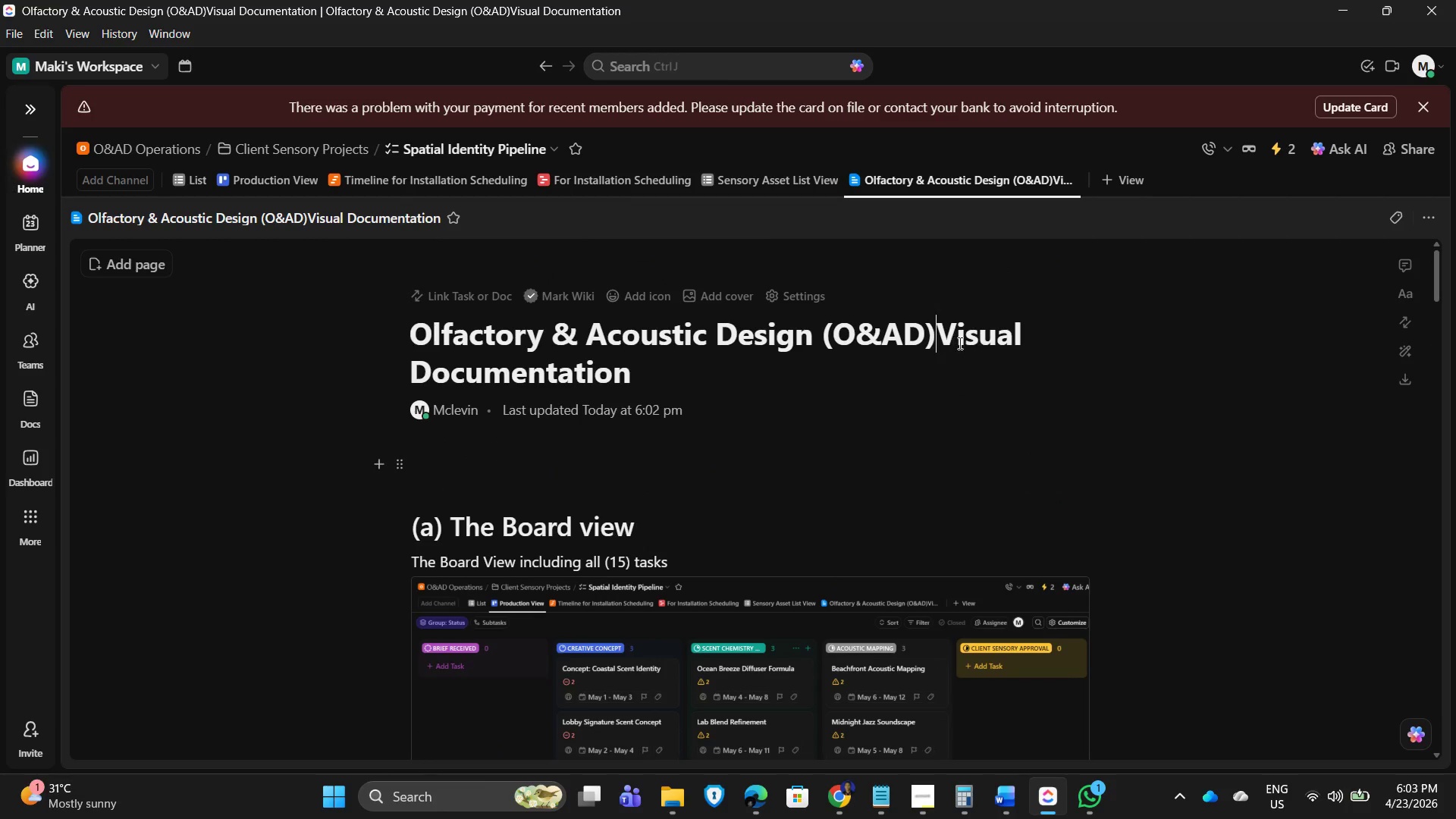 
key(Space)
 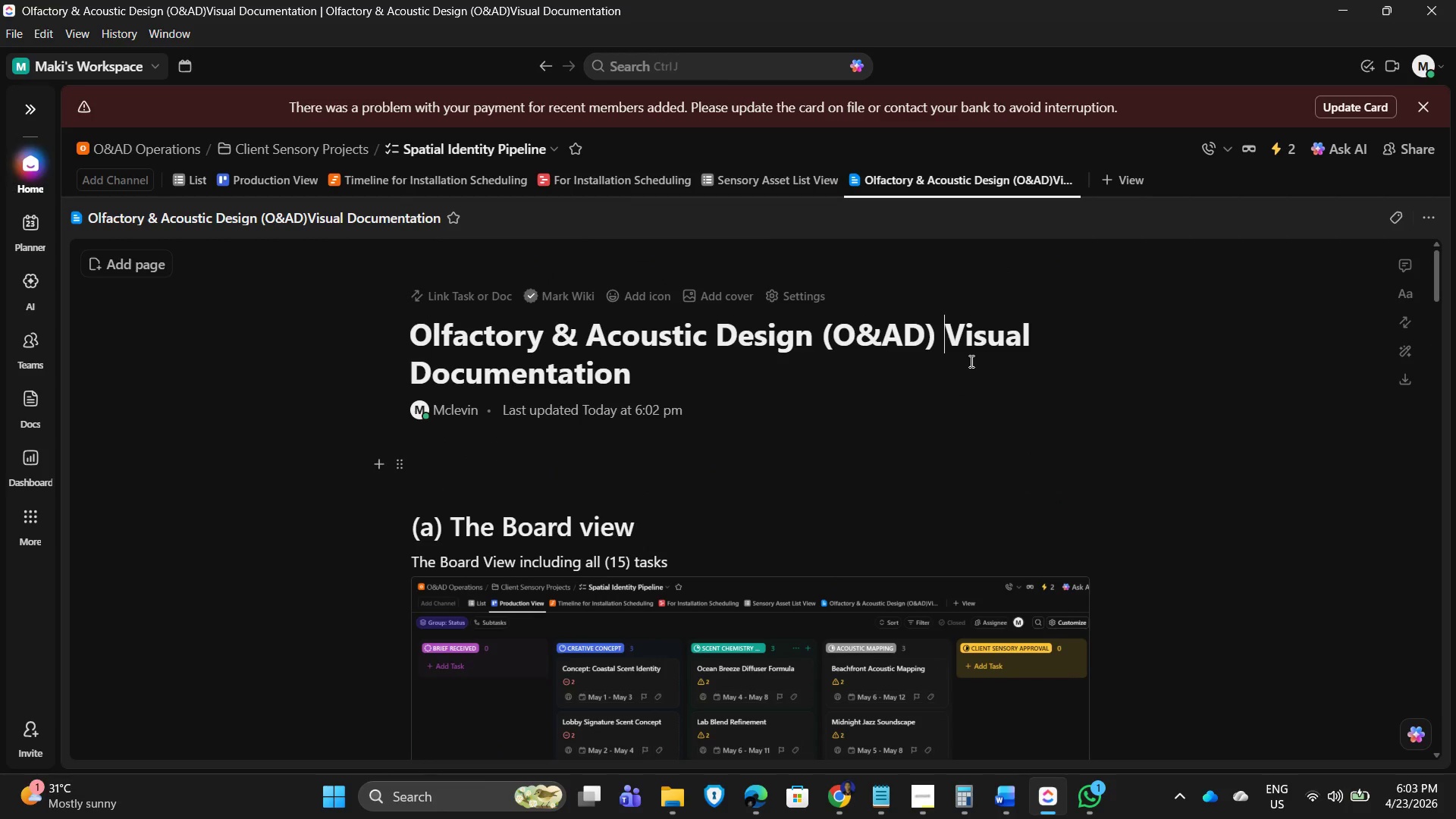 
key(Space)
 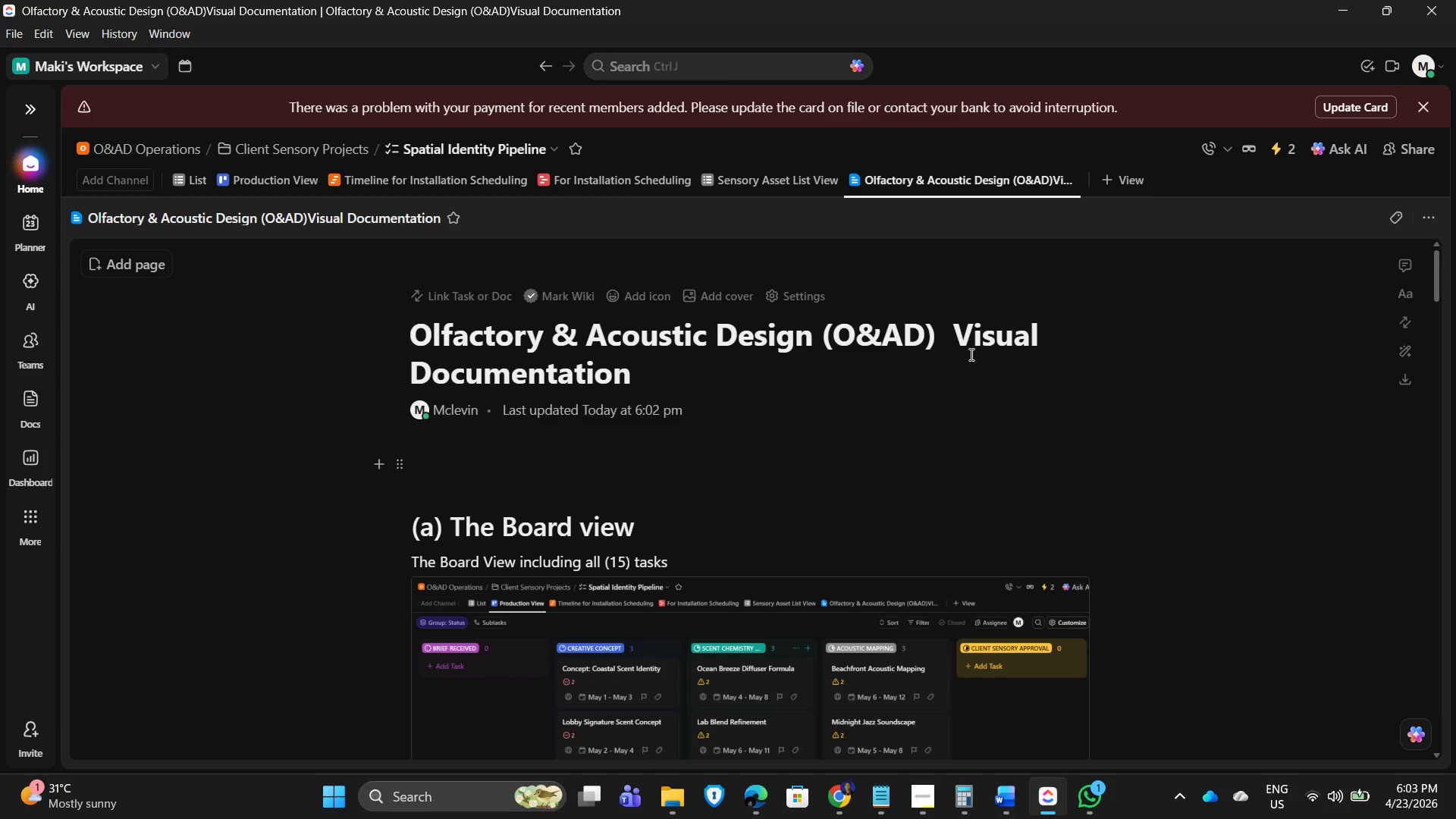 
key(Backspace)
 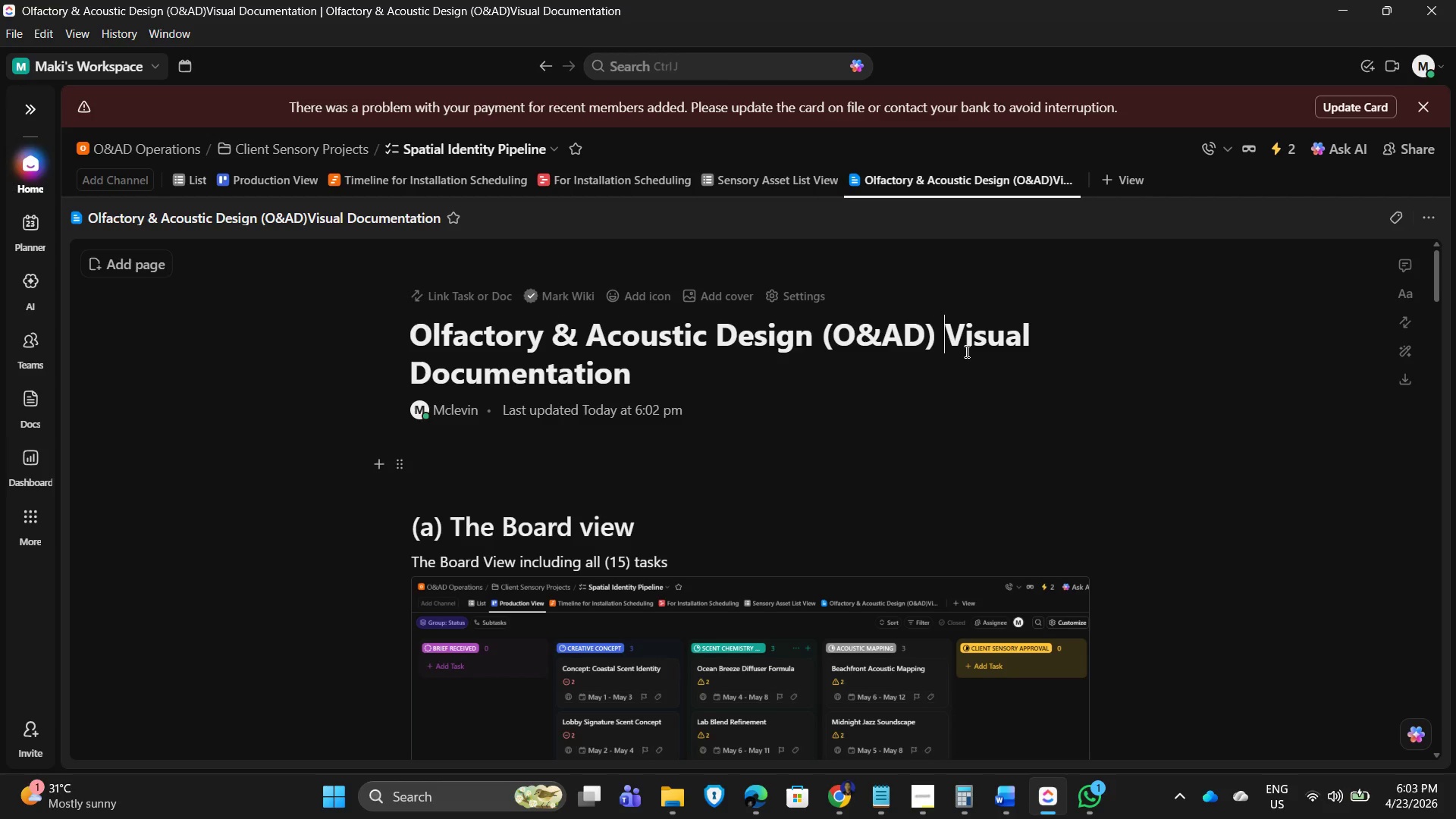 
key(Enter)
 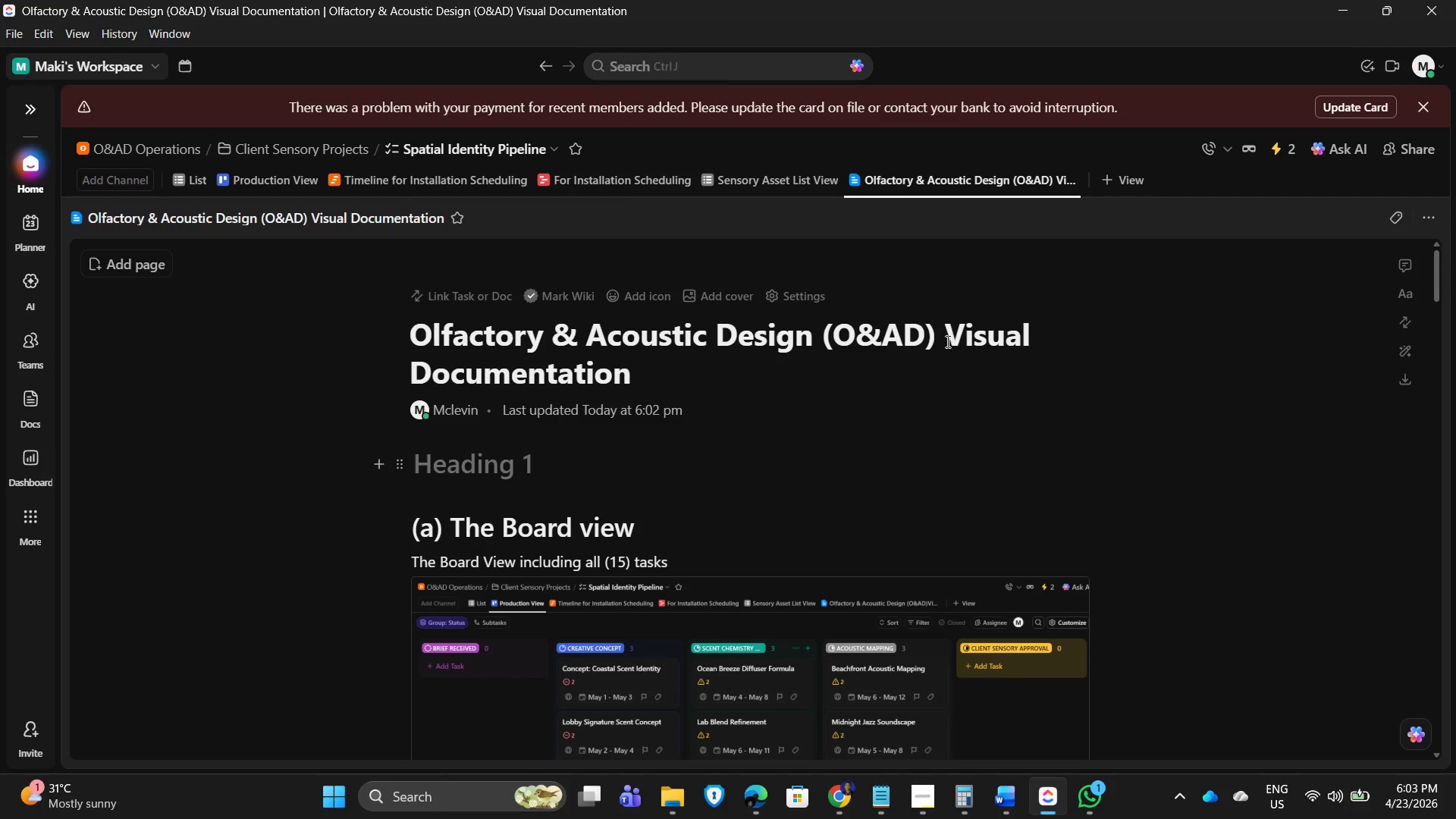 
left_click([942, 337])
 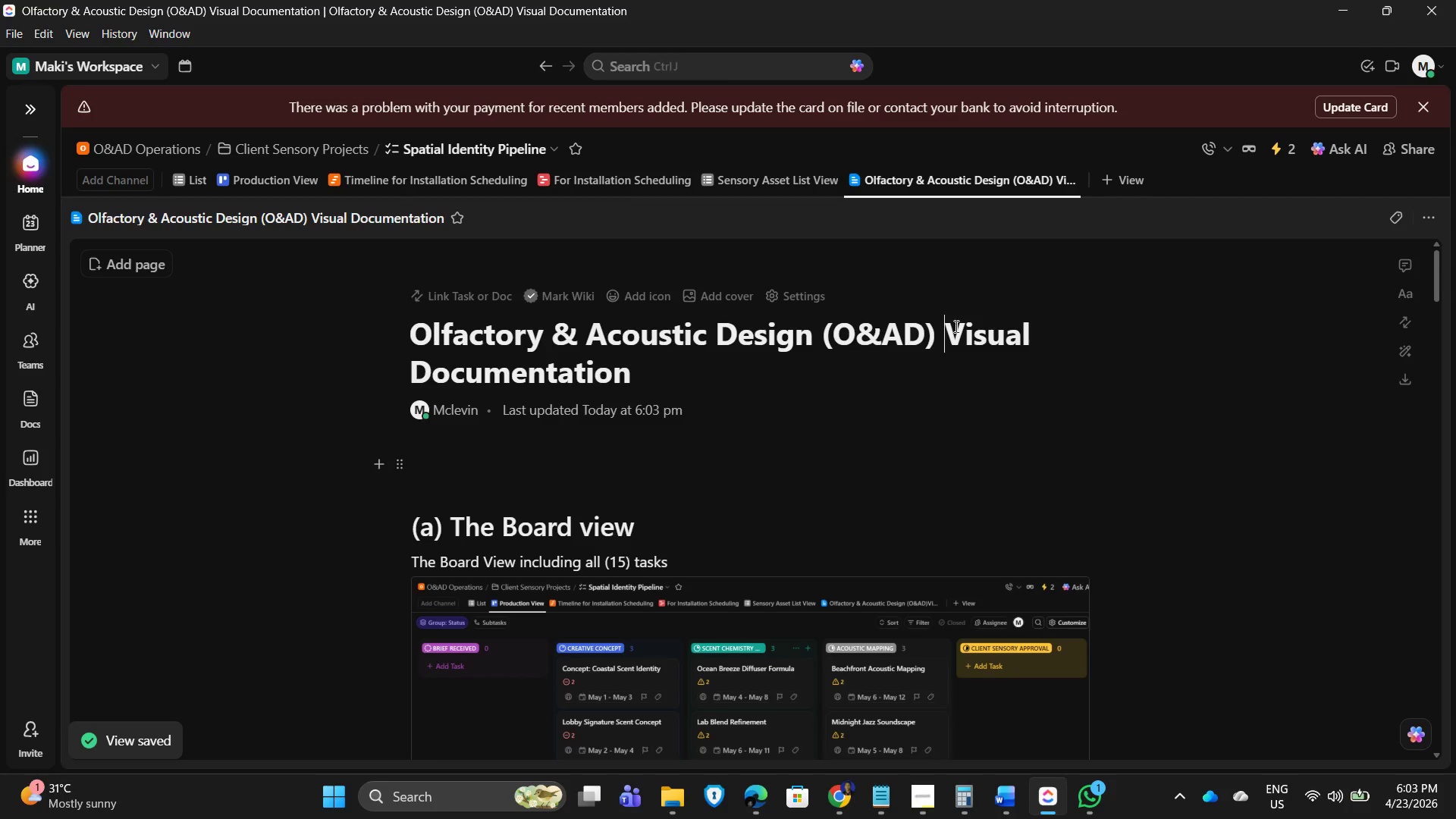 
key(Enter)
 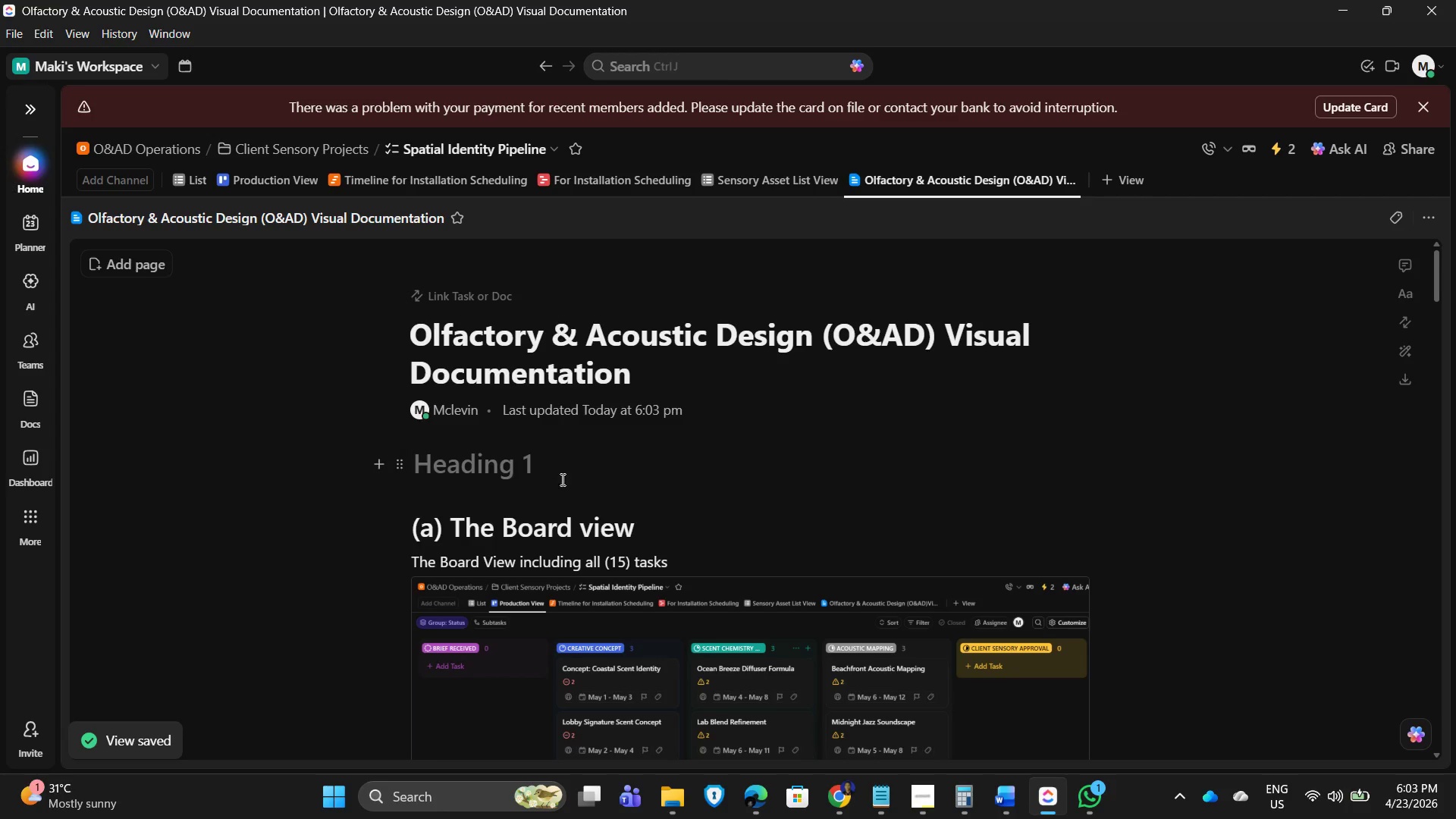 
left_click([695, 475])
 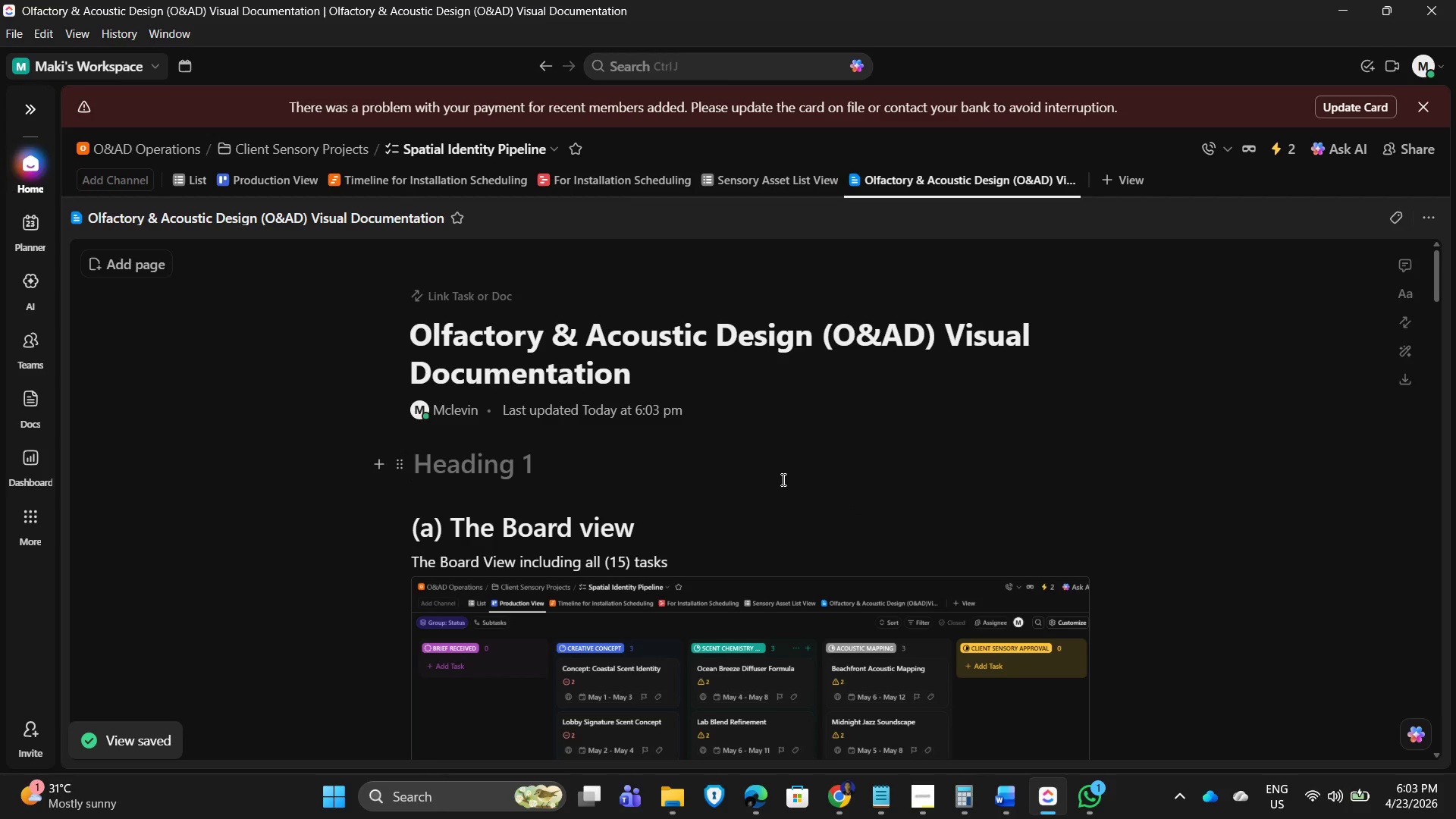 
key(Delete)
 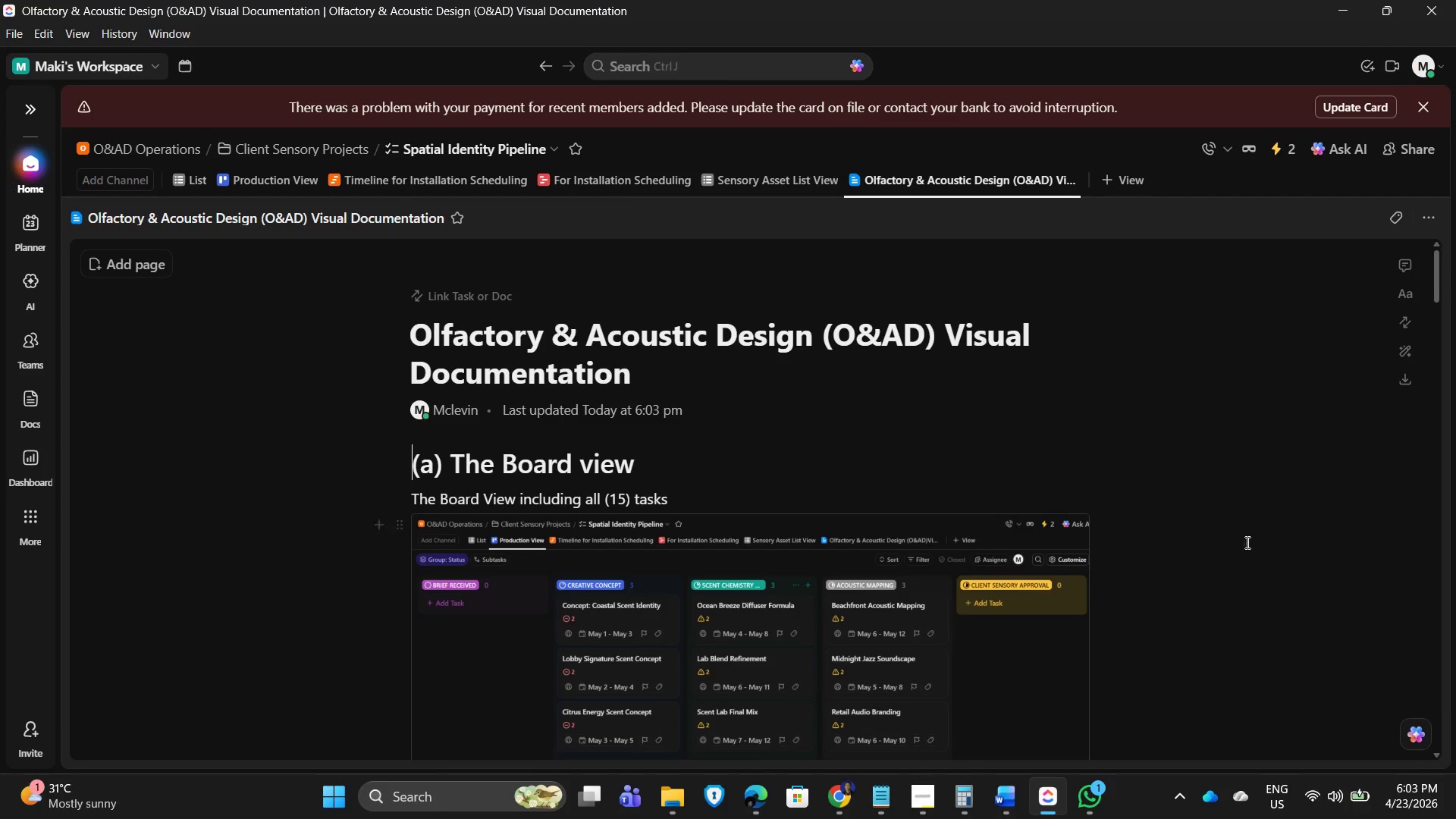 
scroll: coordinate [1140, 619], scroll_direction: down, amount: 51.0
 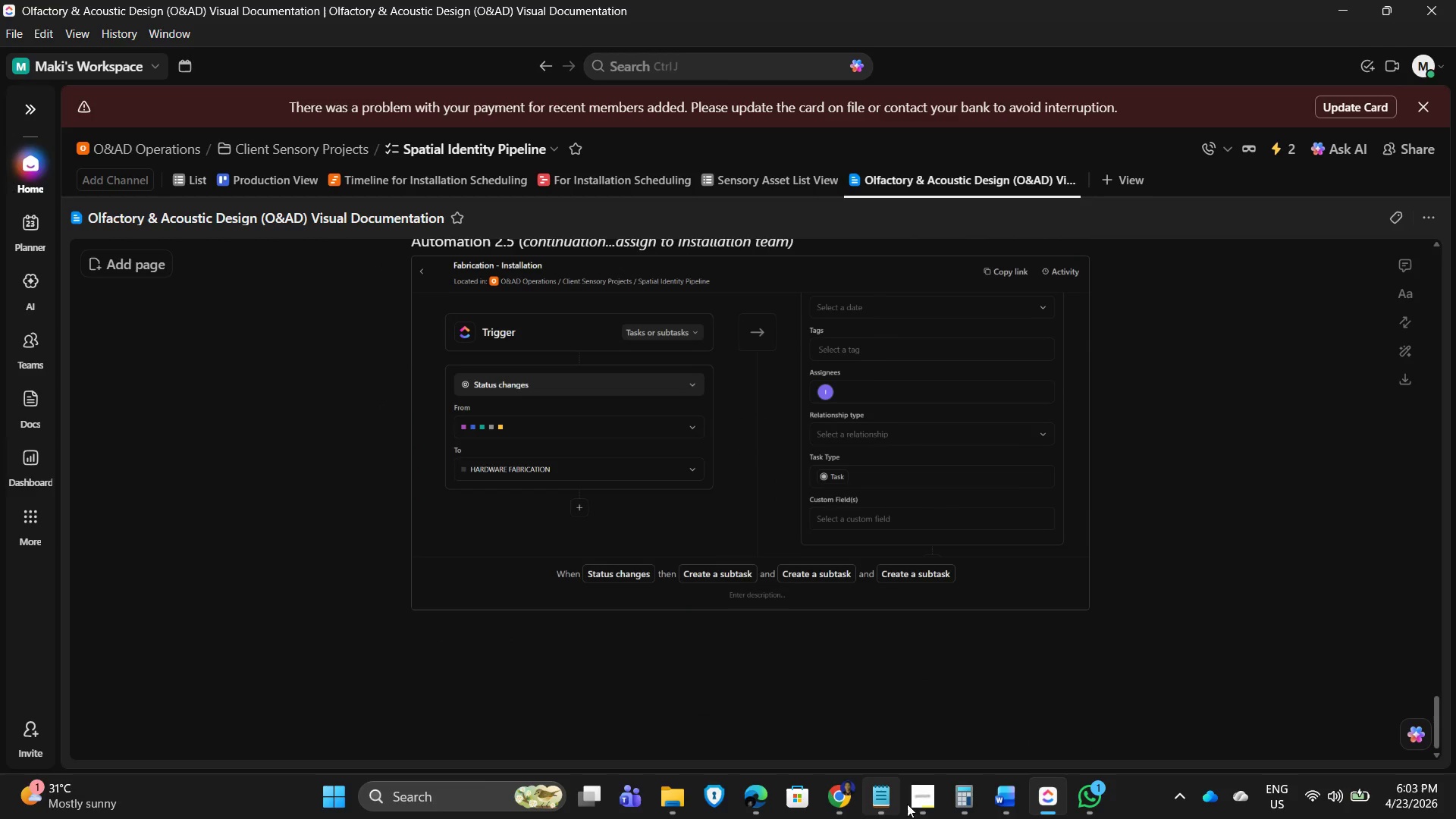 
left_click([923, 790])